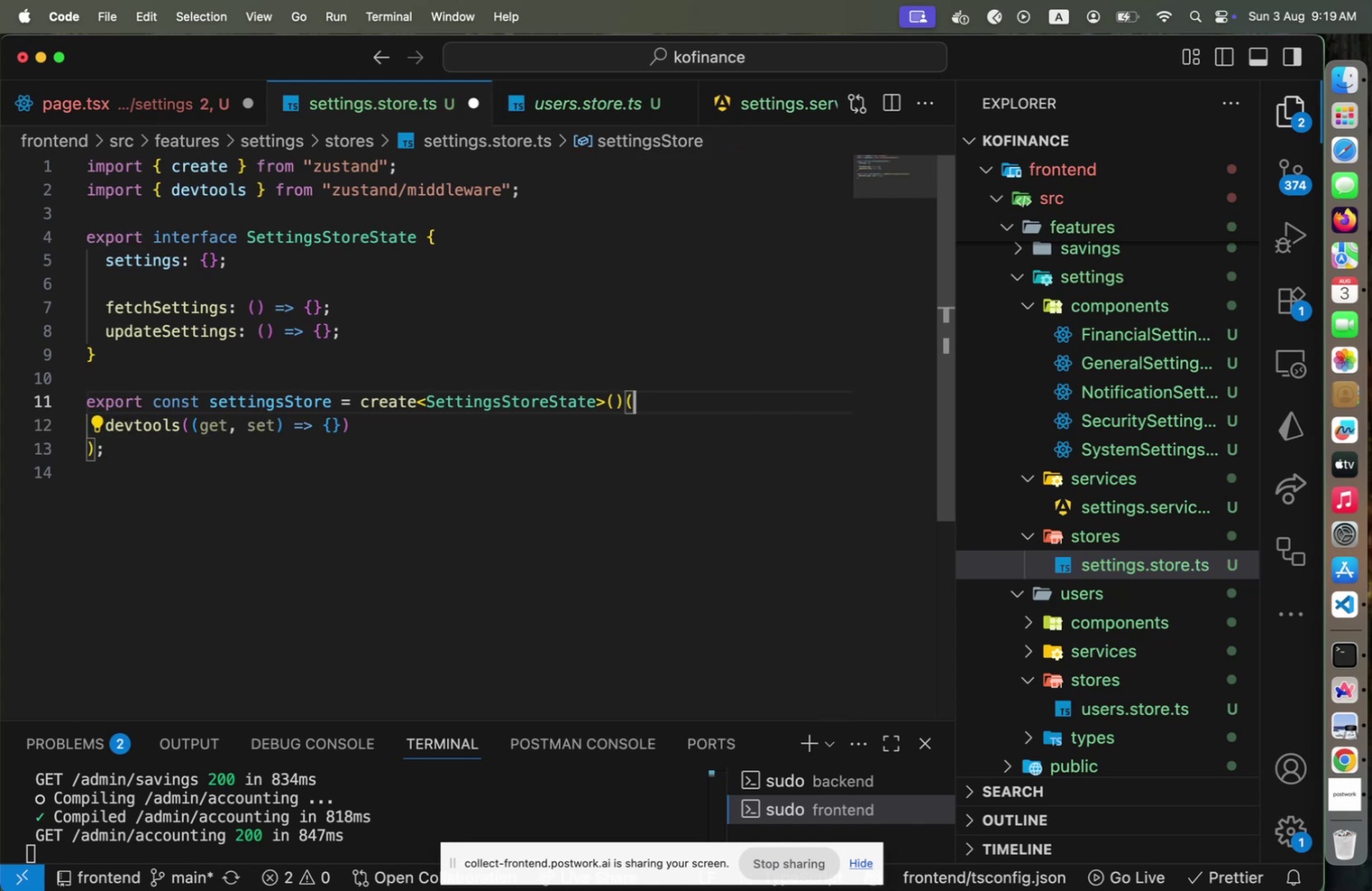 
key(ArrowLeft)
 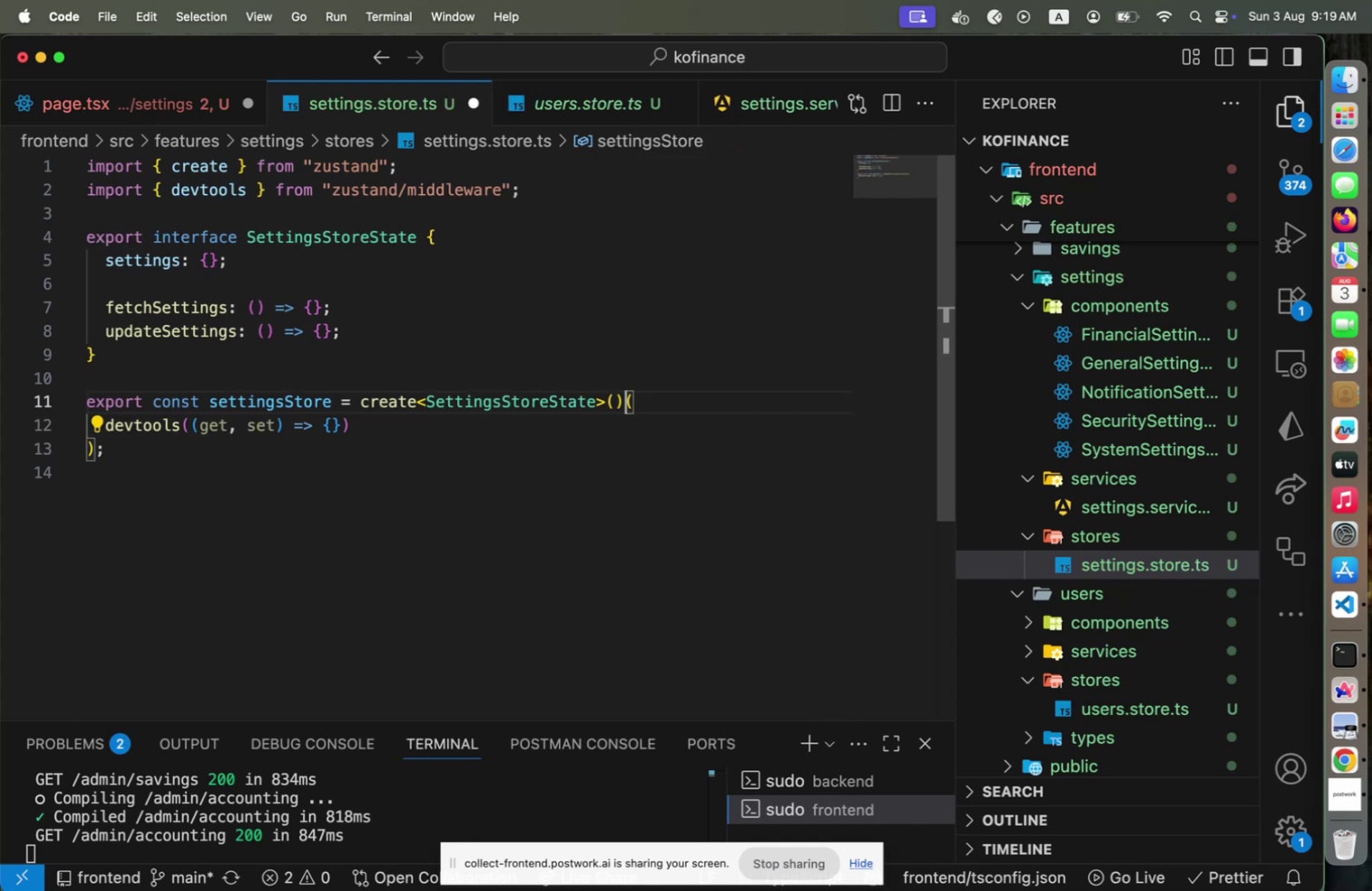 
key(ArrowLeft)
 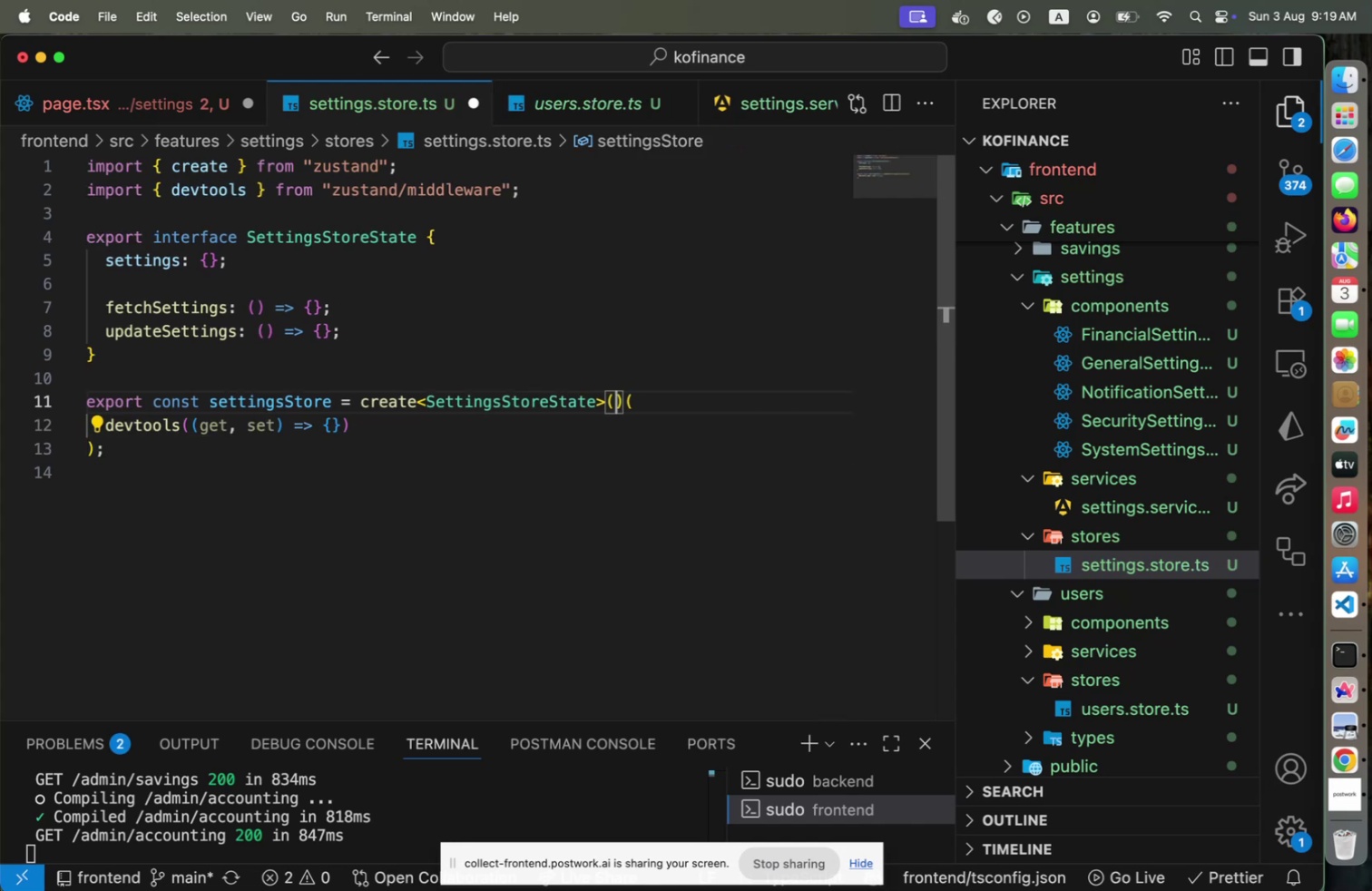 
key(ArrowDown)
 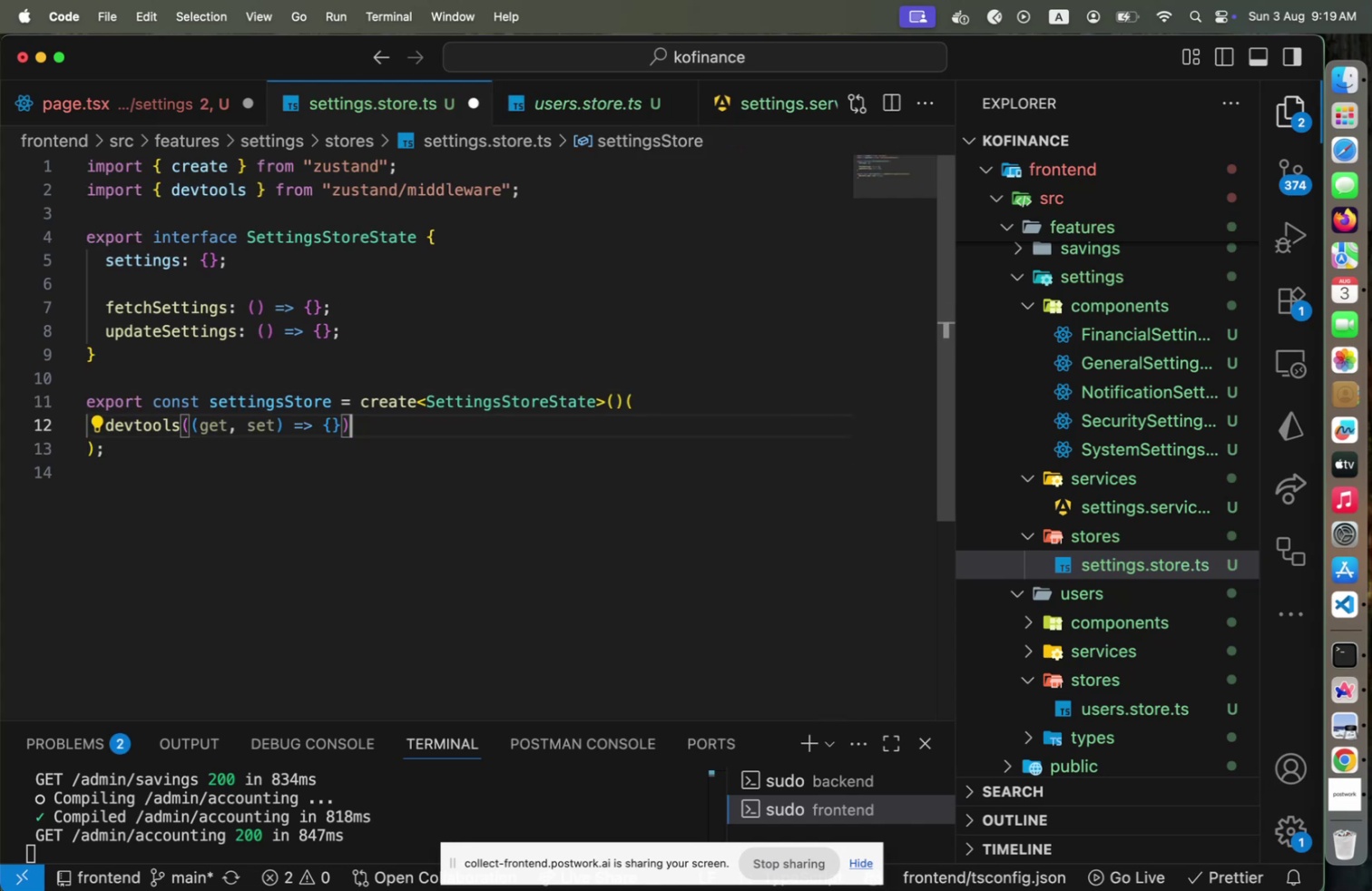 
key(ArrowLeft)
 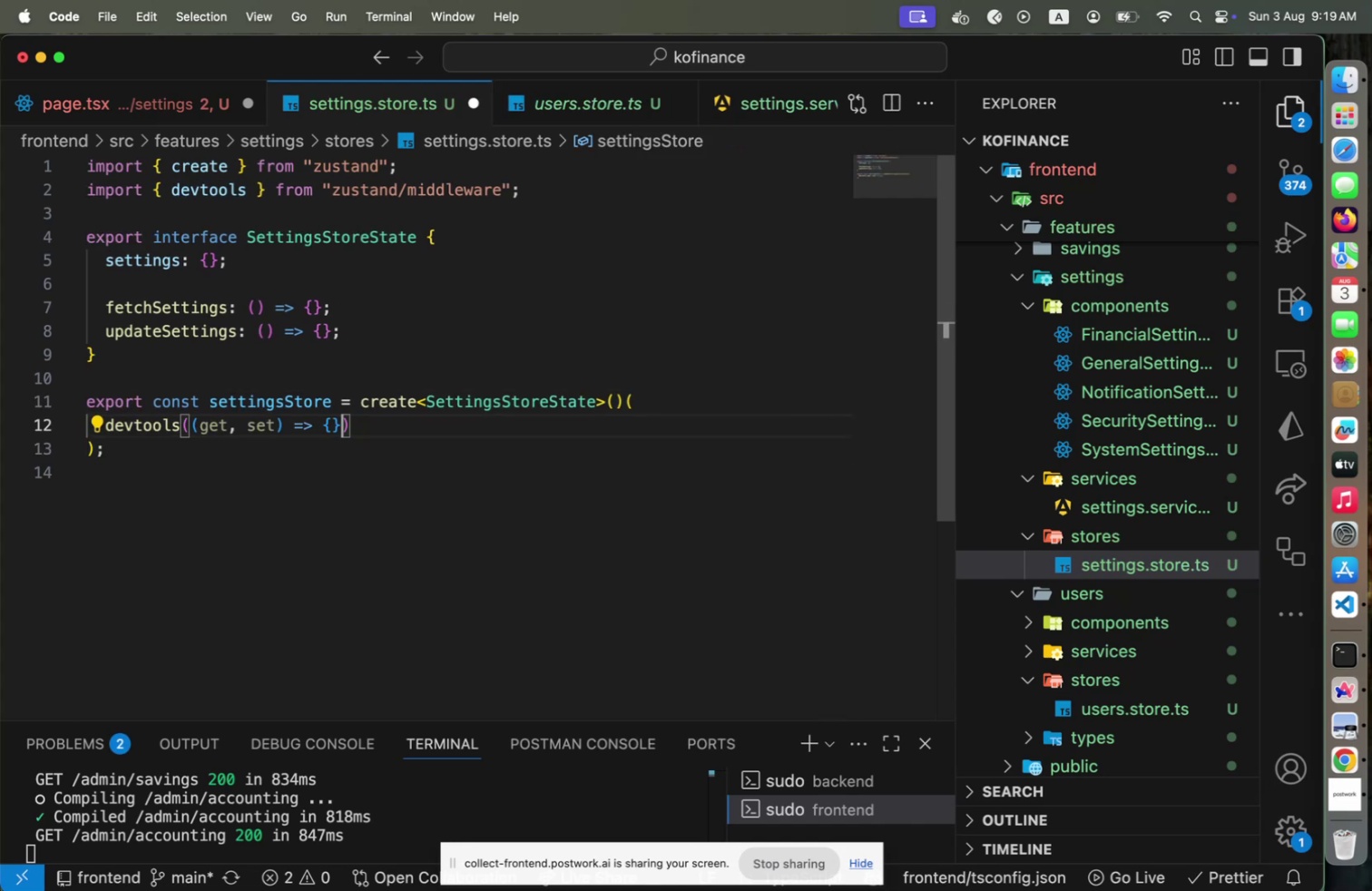 
key(ArrowLeft)
 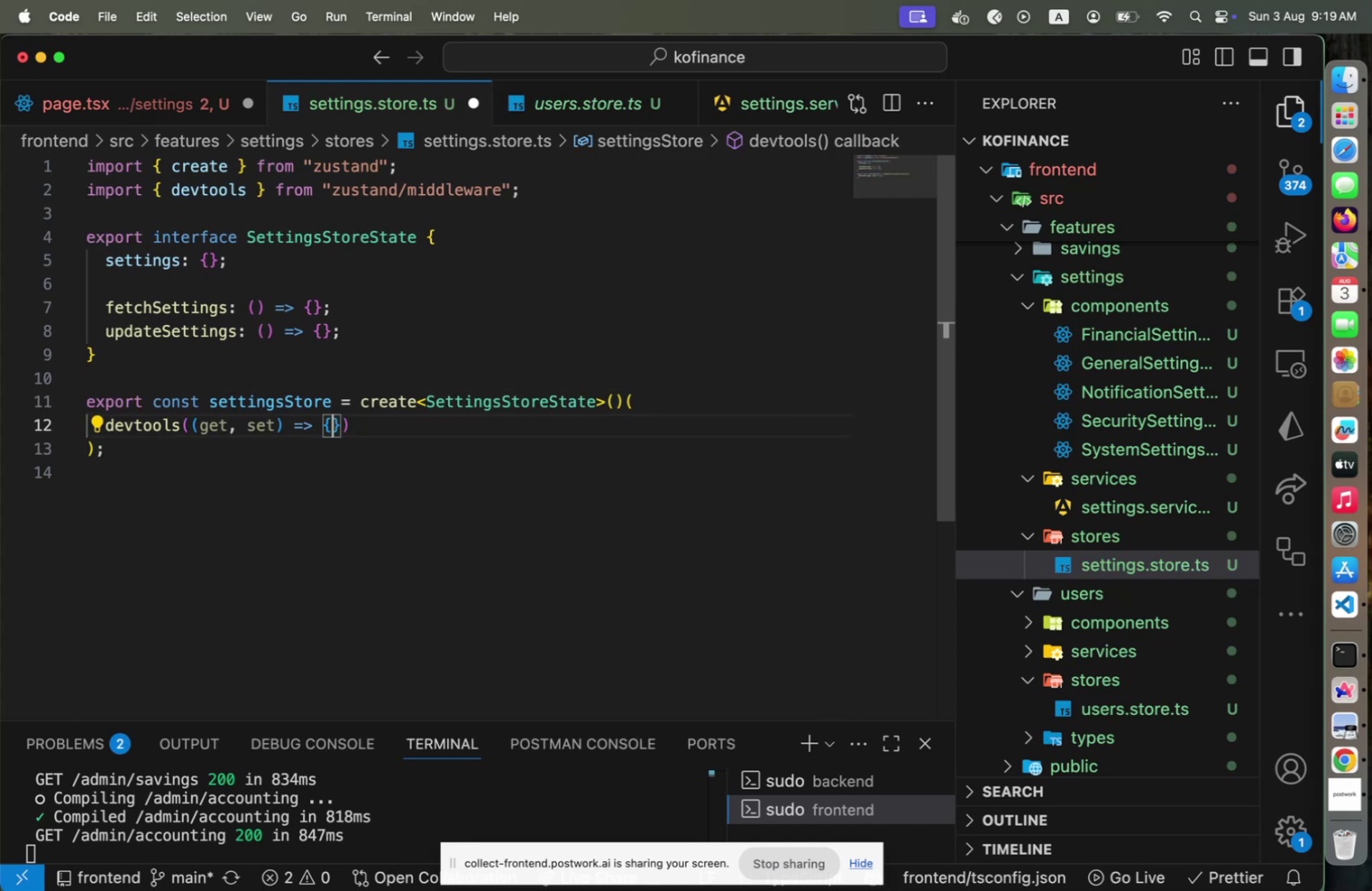 
key(Enter)
 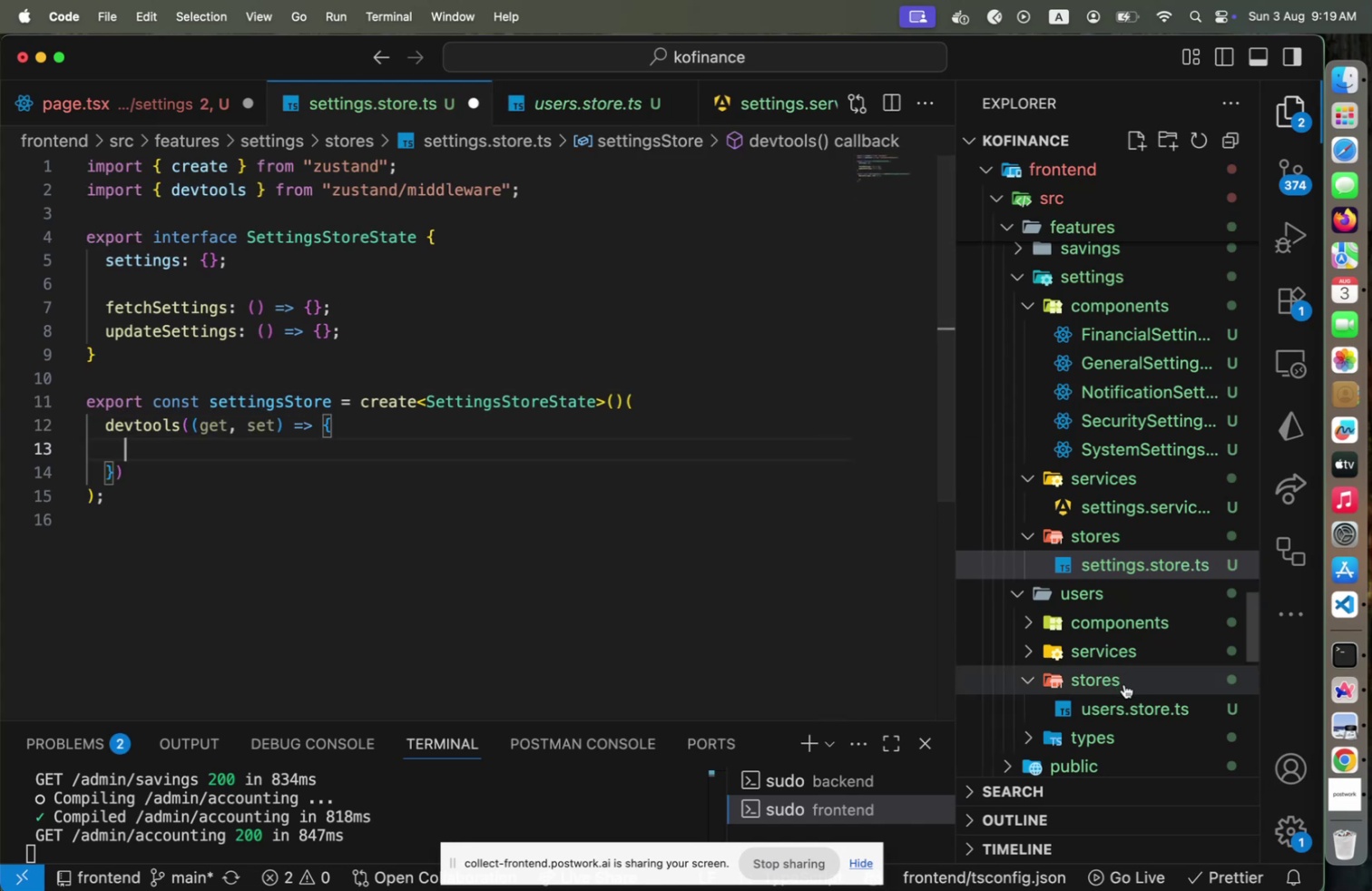 
left_click([1125, 696])
 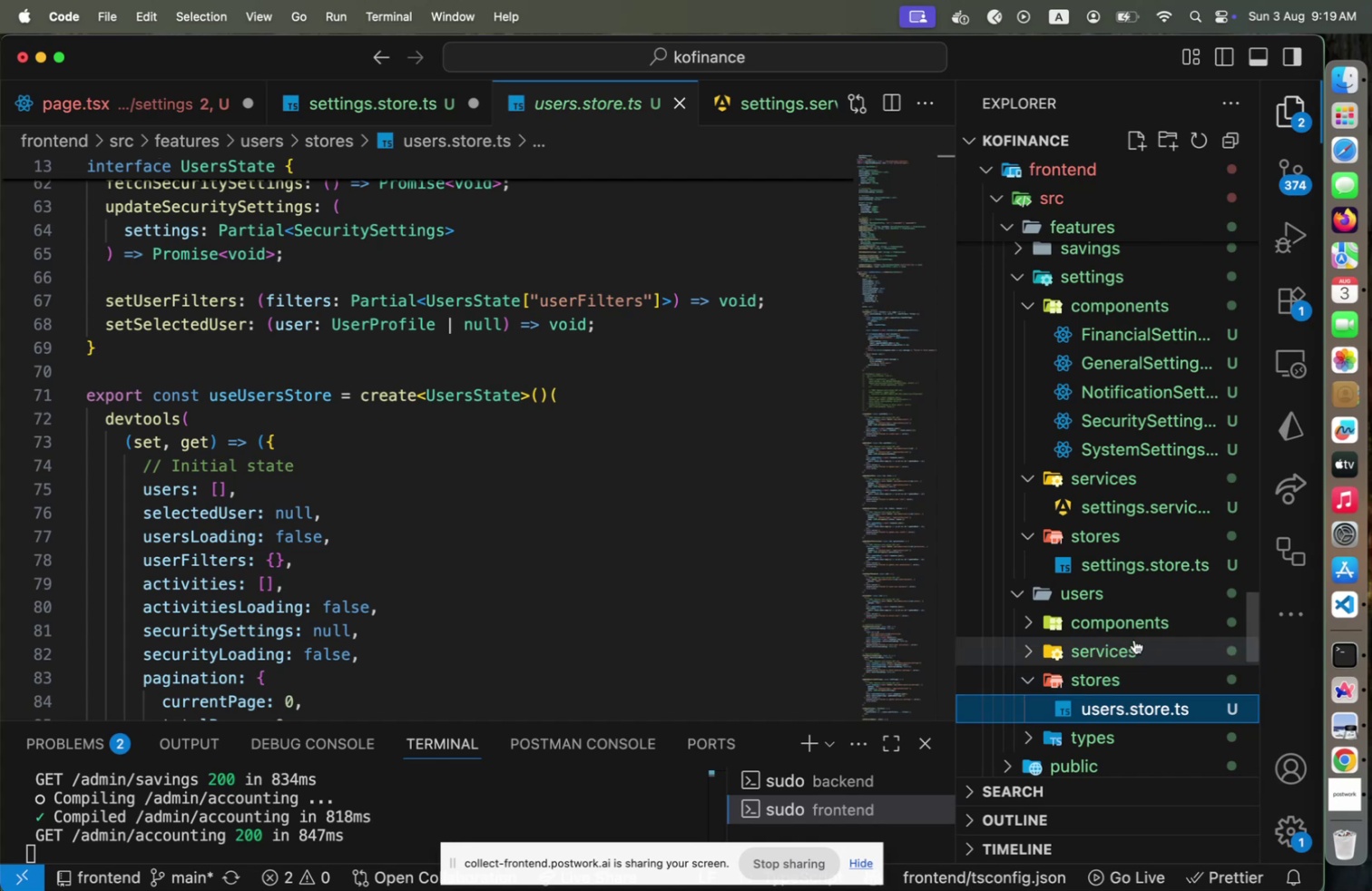 
left_click([1131, 571])
 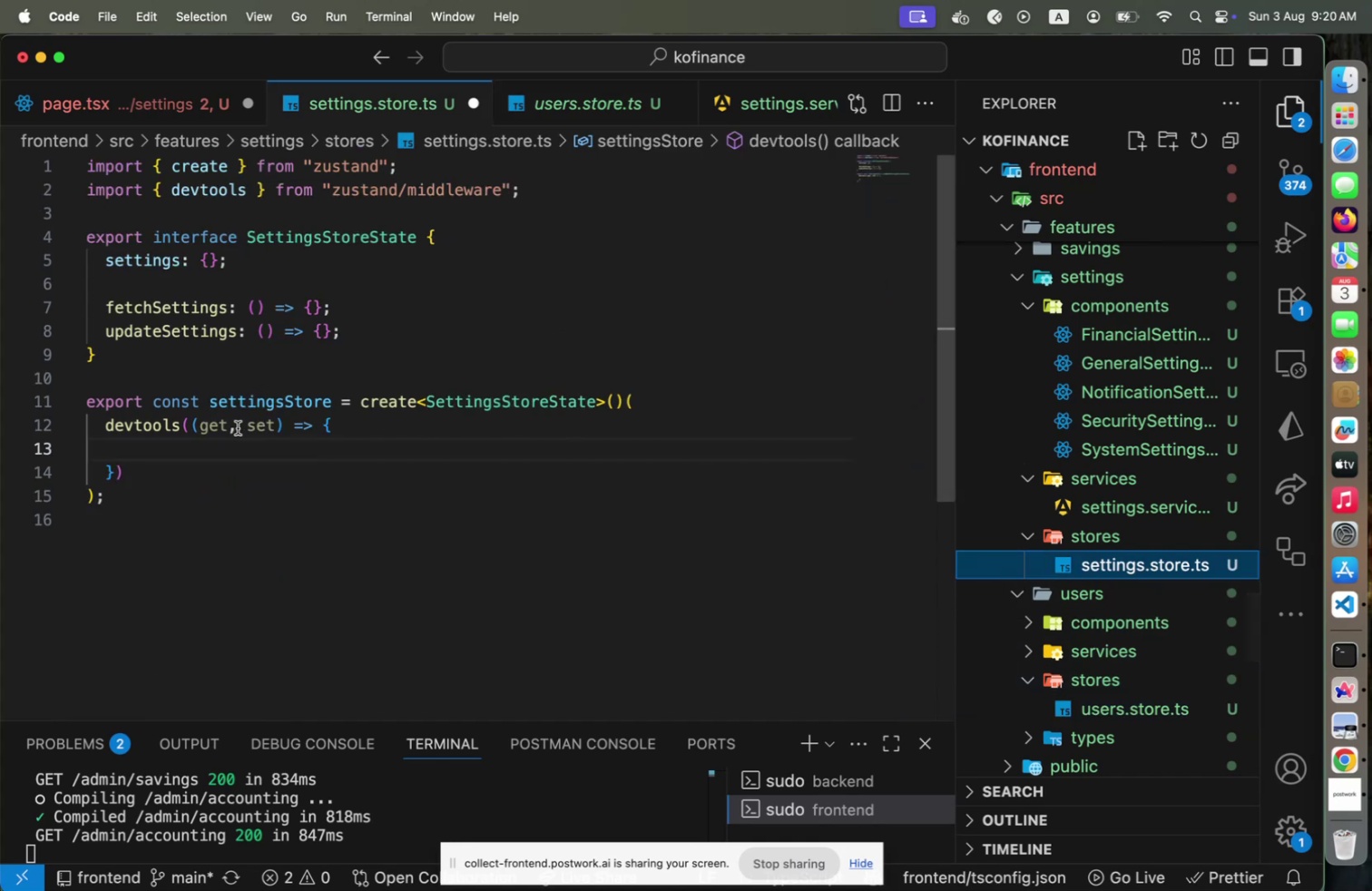 
left_click([216, 425])
 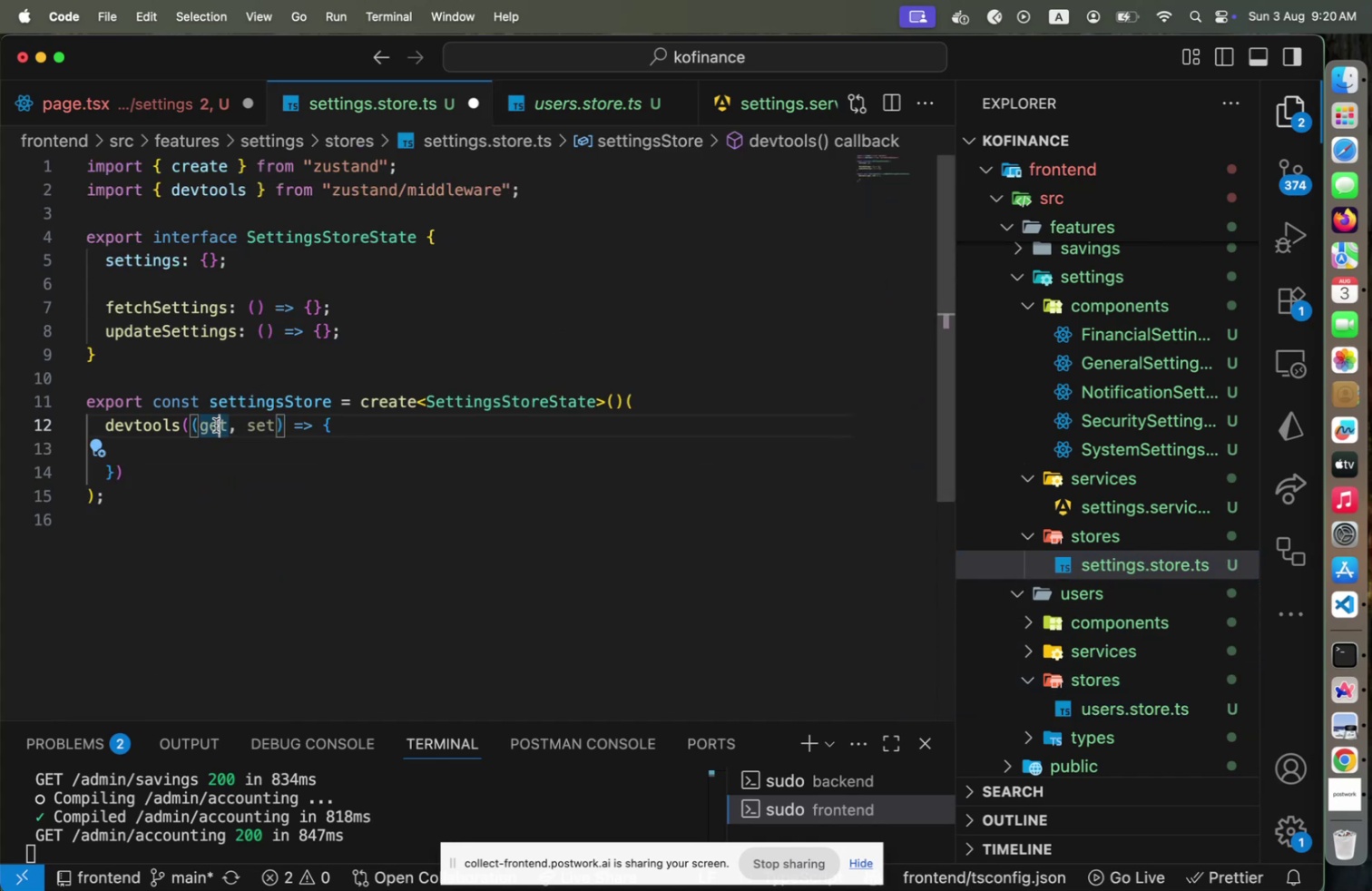 
key(ArrowLeft)
 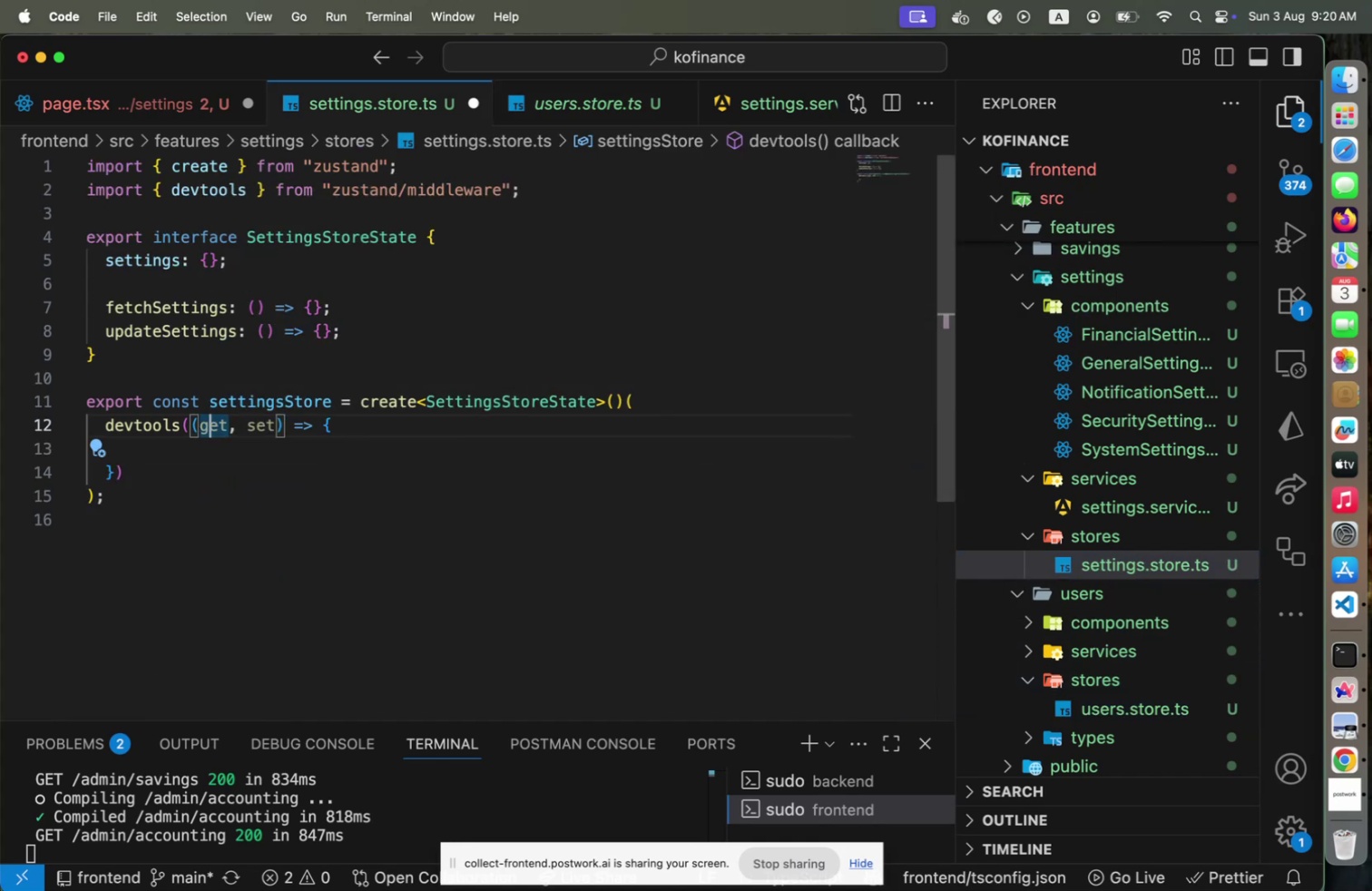 
key(Backspace)
 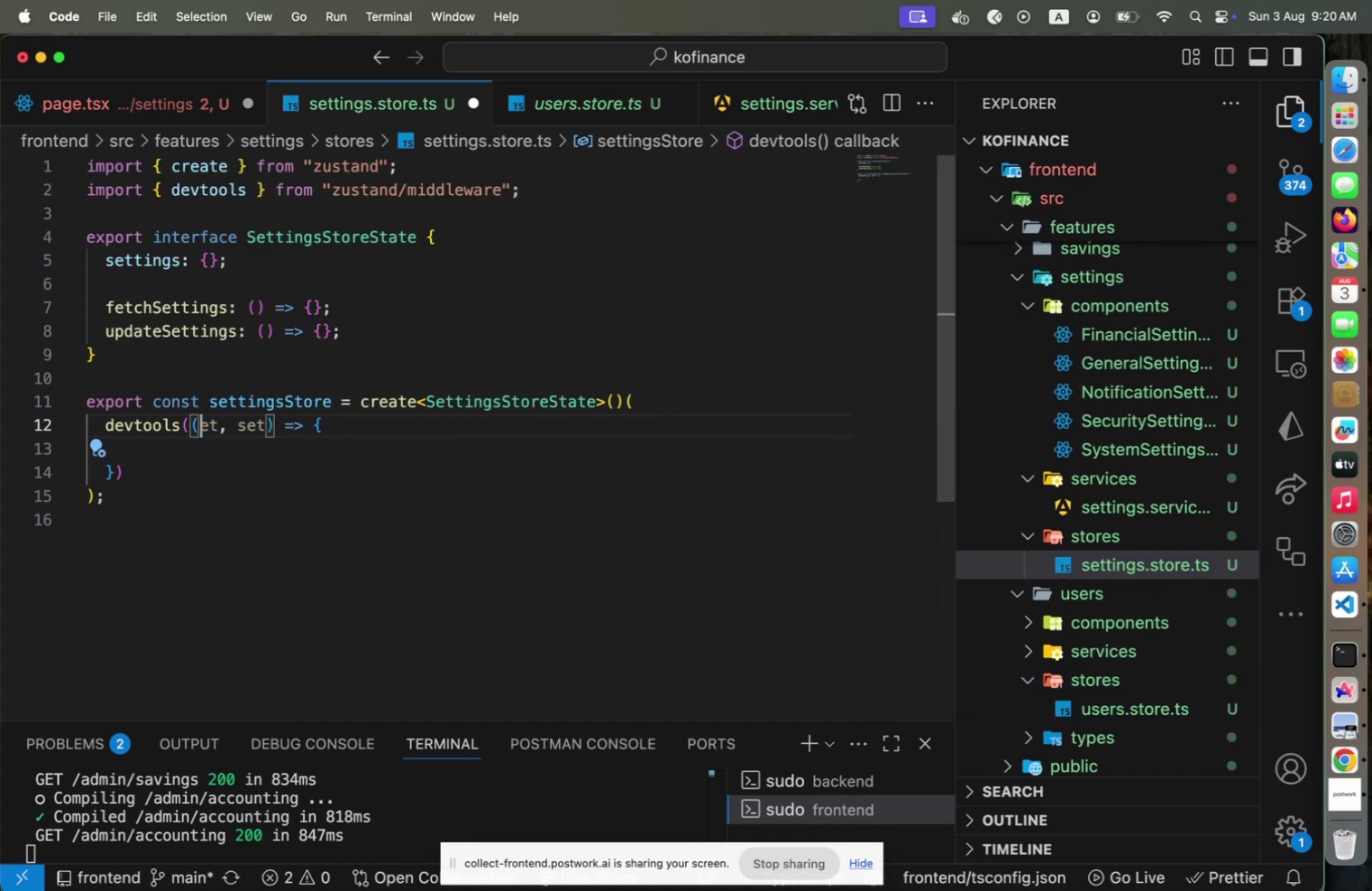 
key(S)
 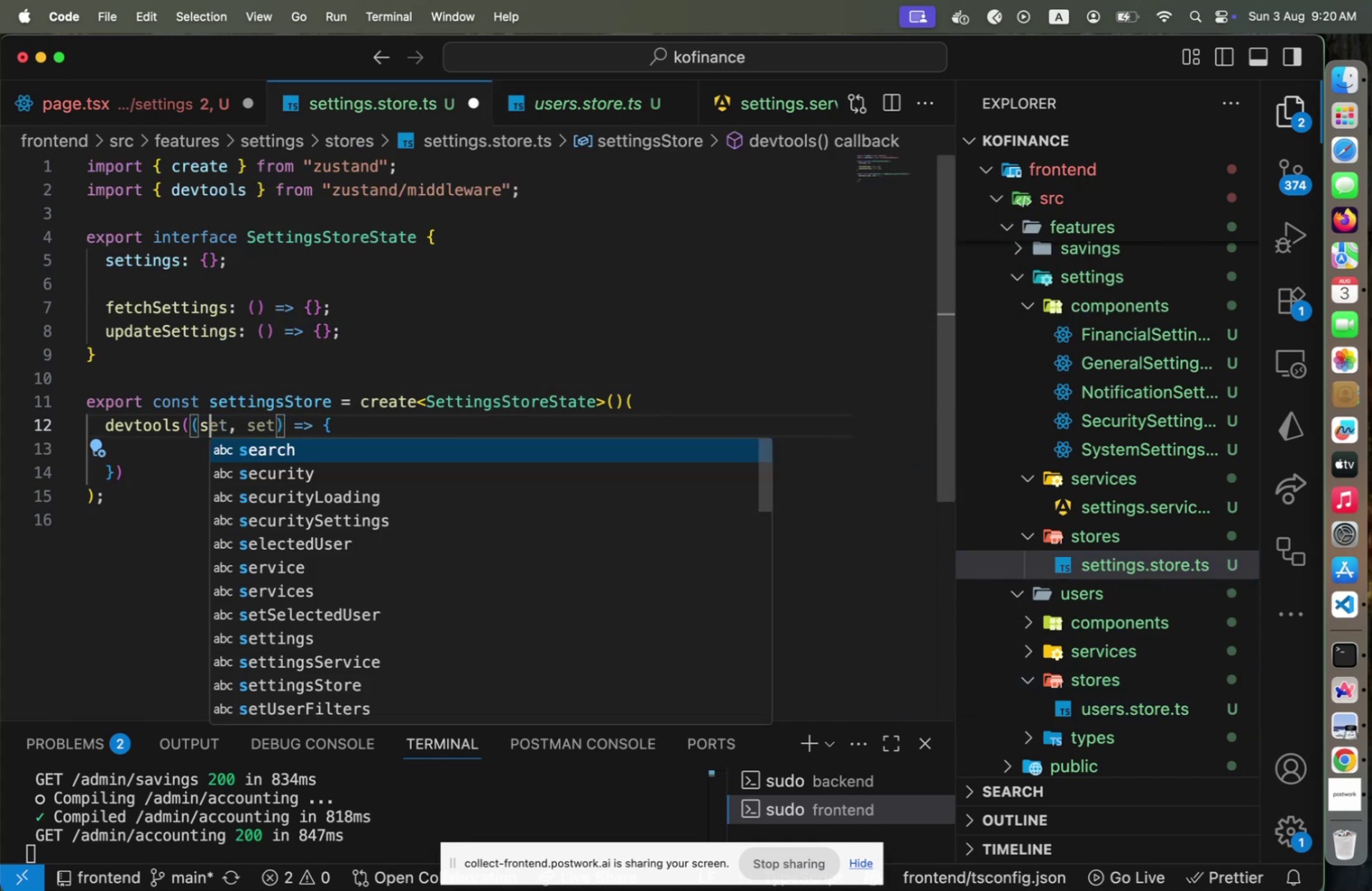 
hold_key(key=ArrowRight, duration=0.76)
 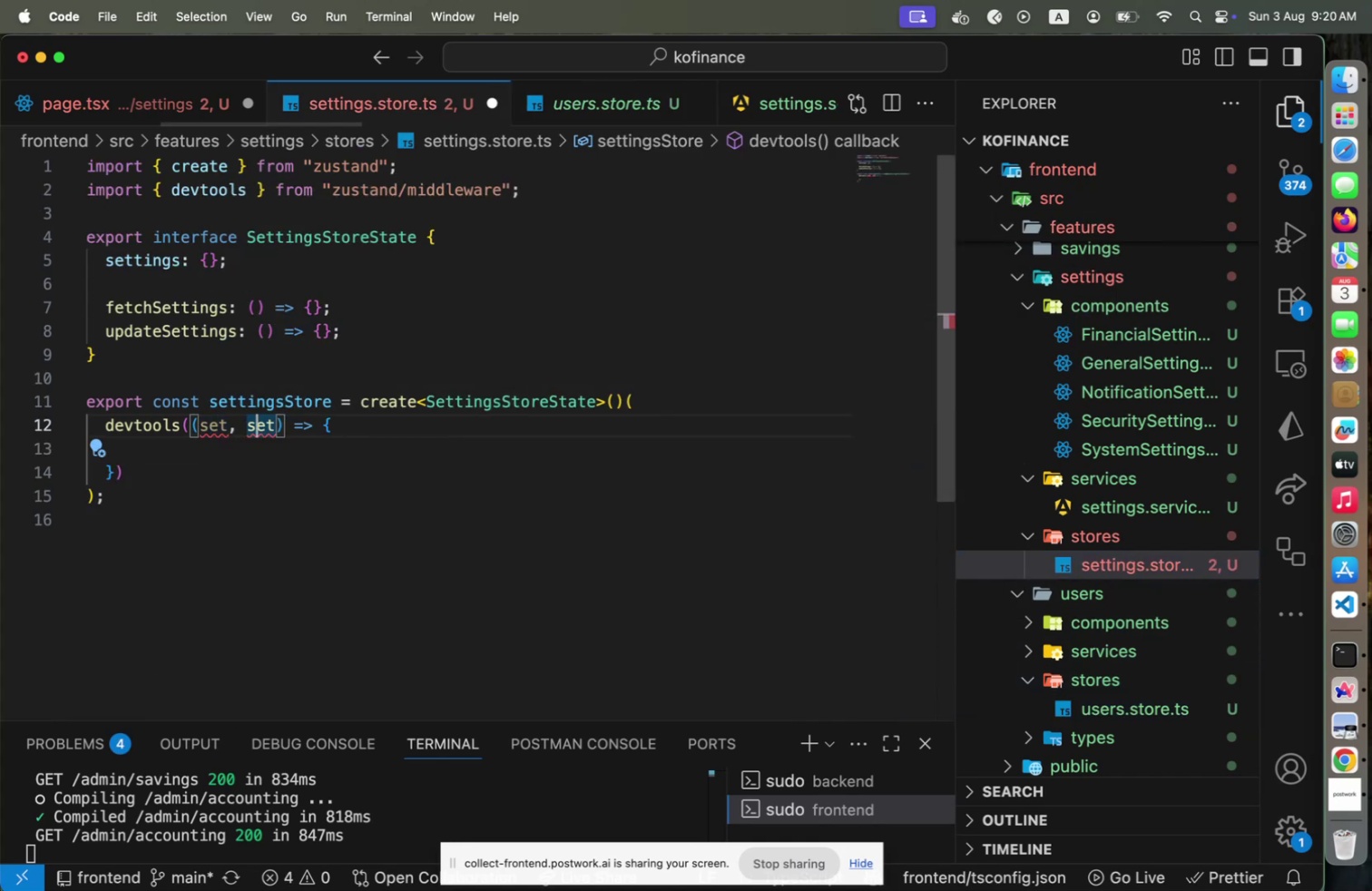 
key(Shift+ShiftLeft)
 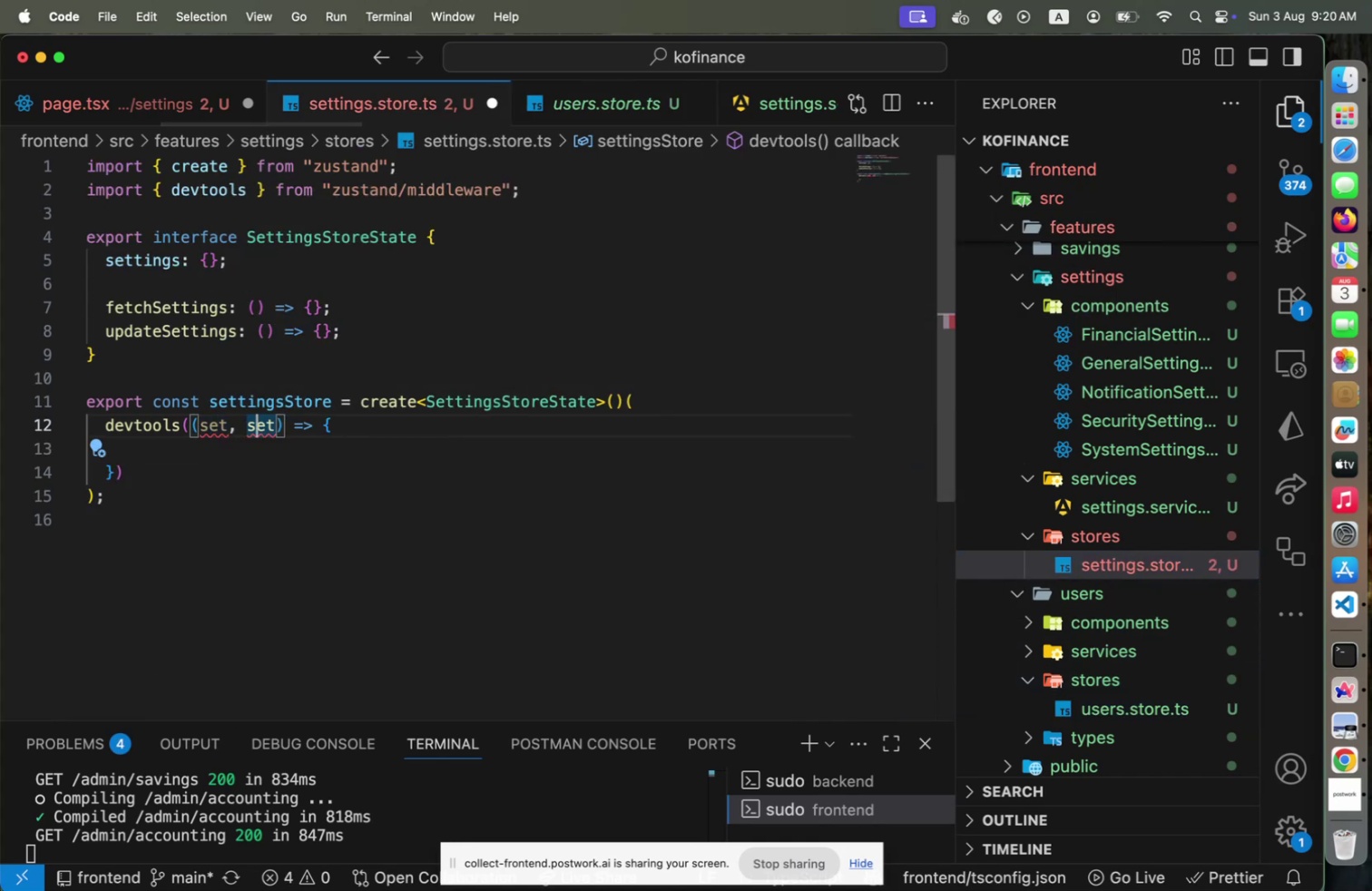 
key(Shift+ArrowLeft)
 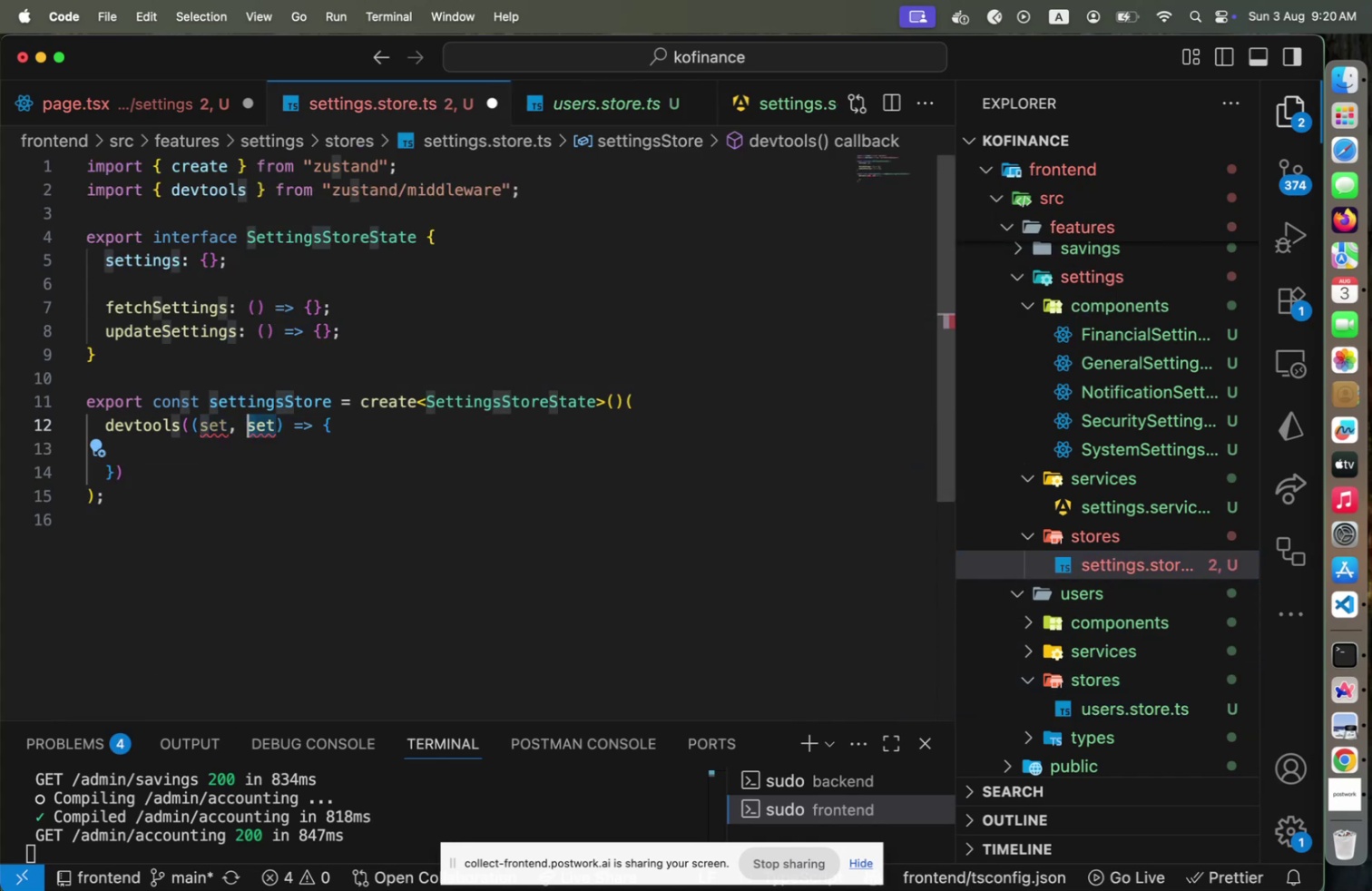 
key(G)
 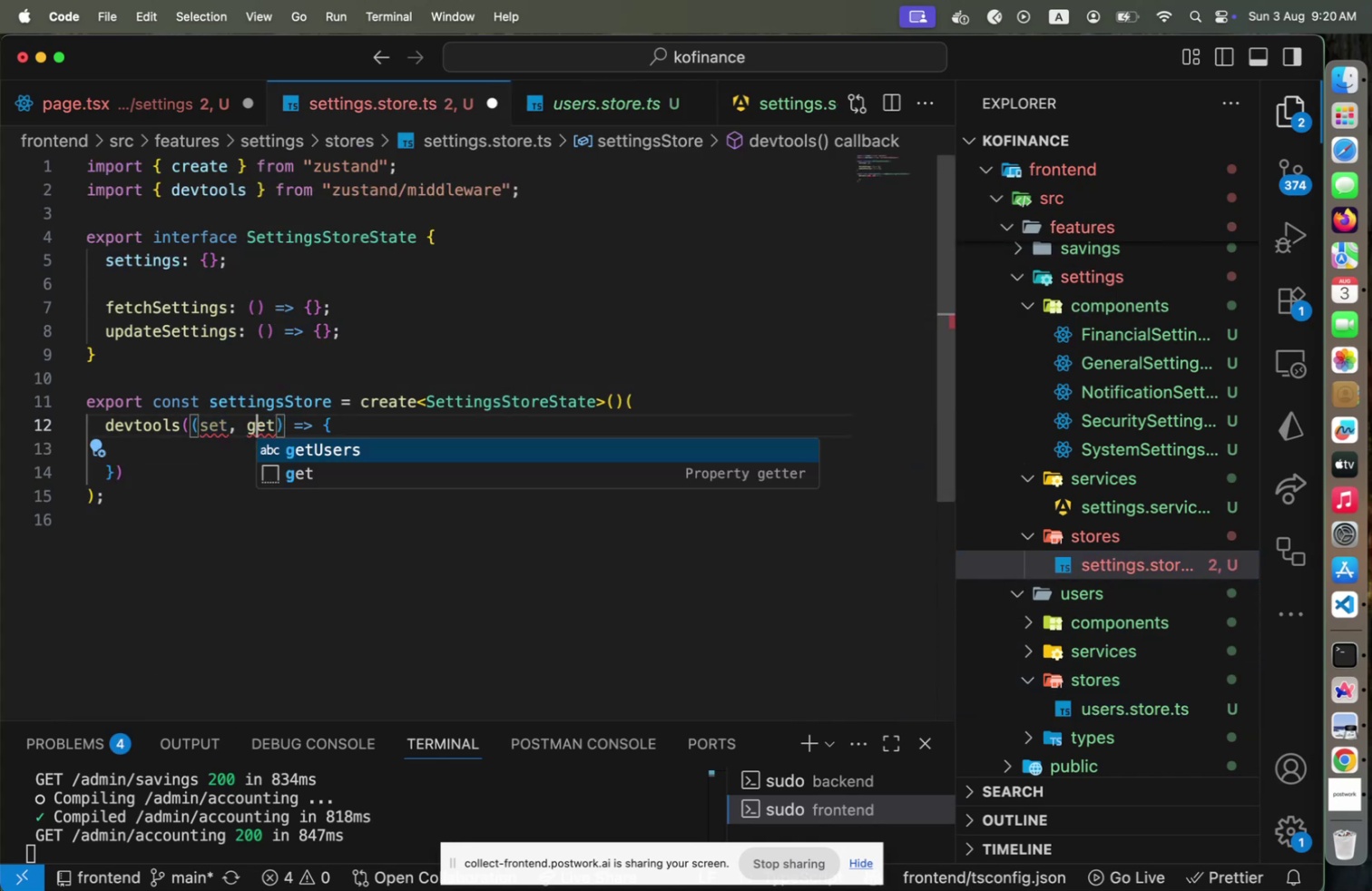 
key(End)
 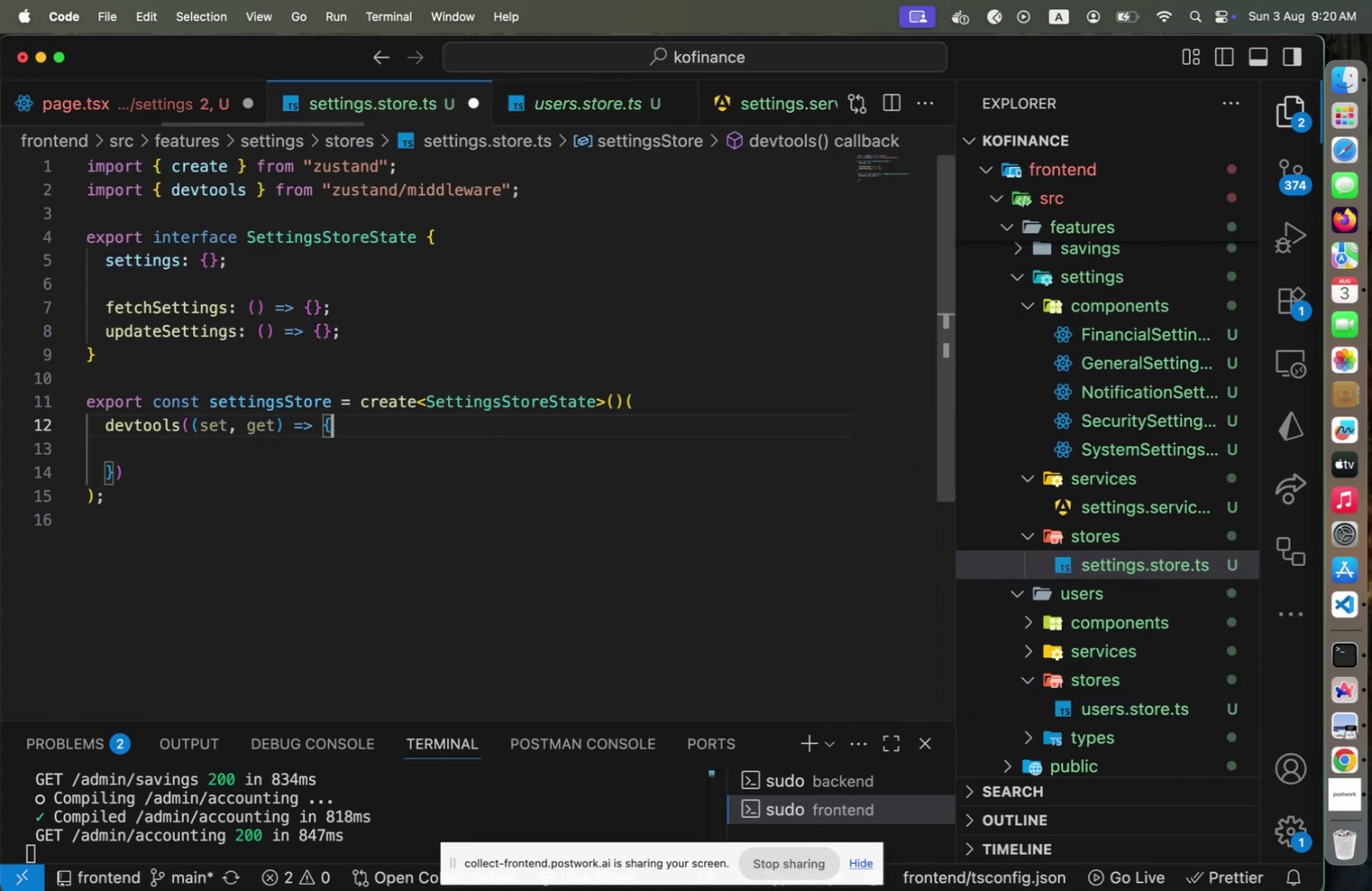 
key(Enter)
 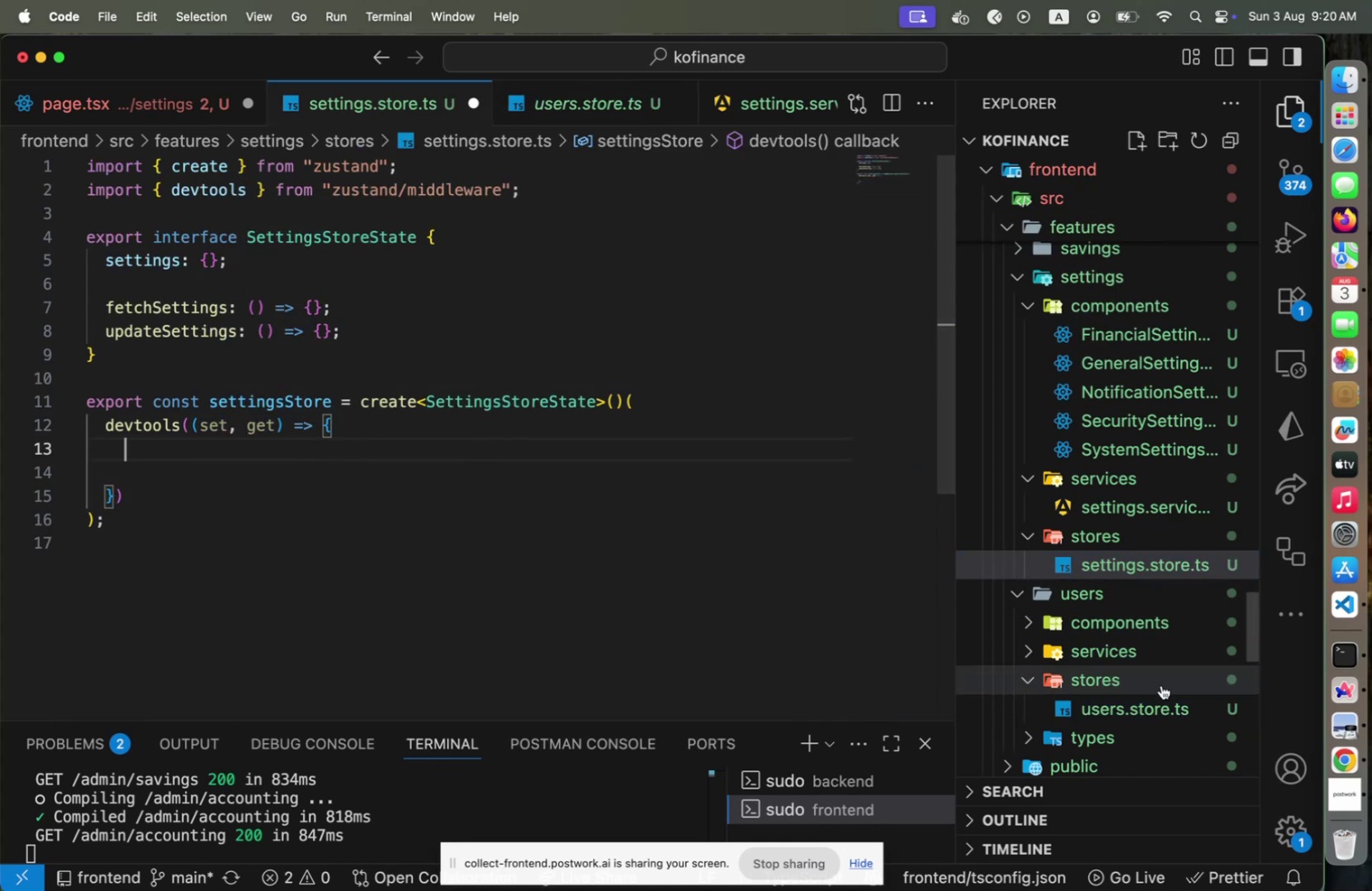 
left_click([1149, 696])
 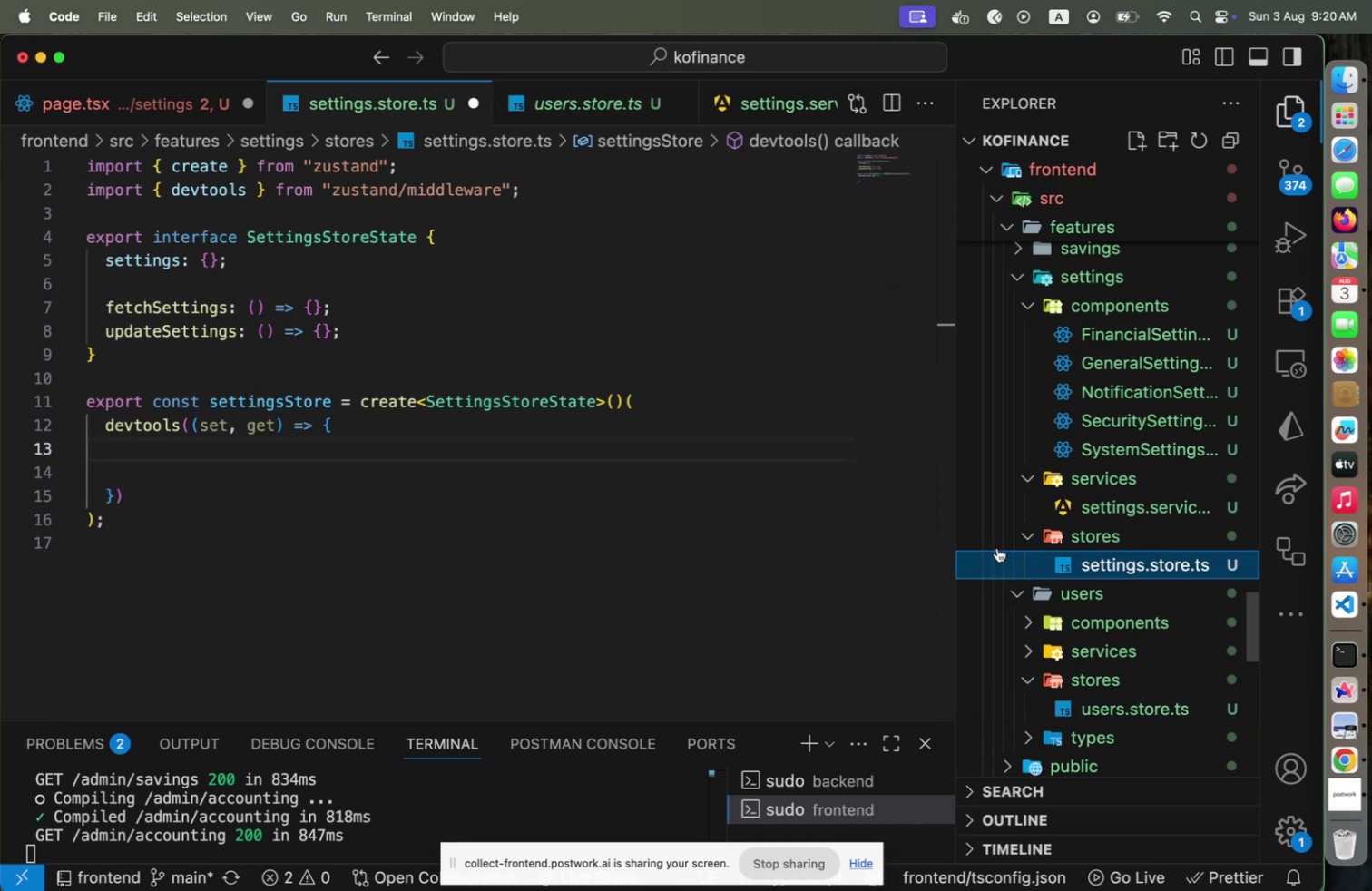 
left_click([661, 474])
 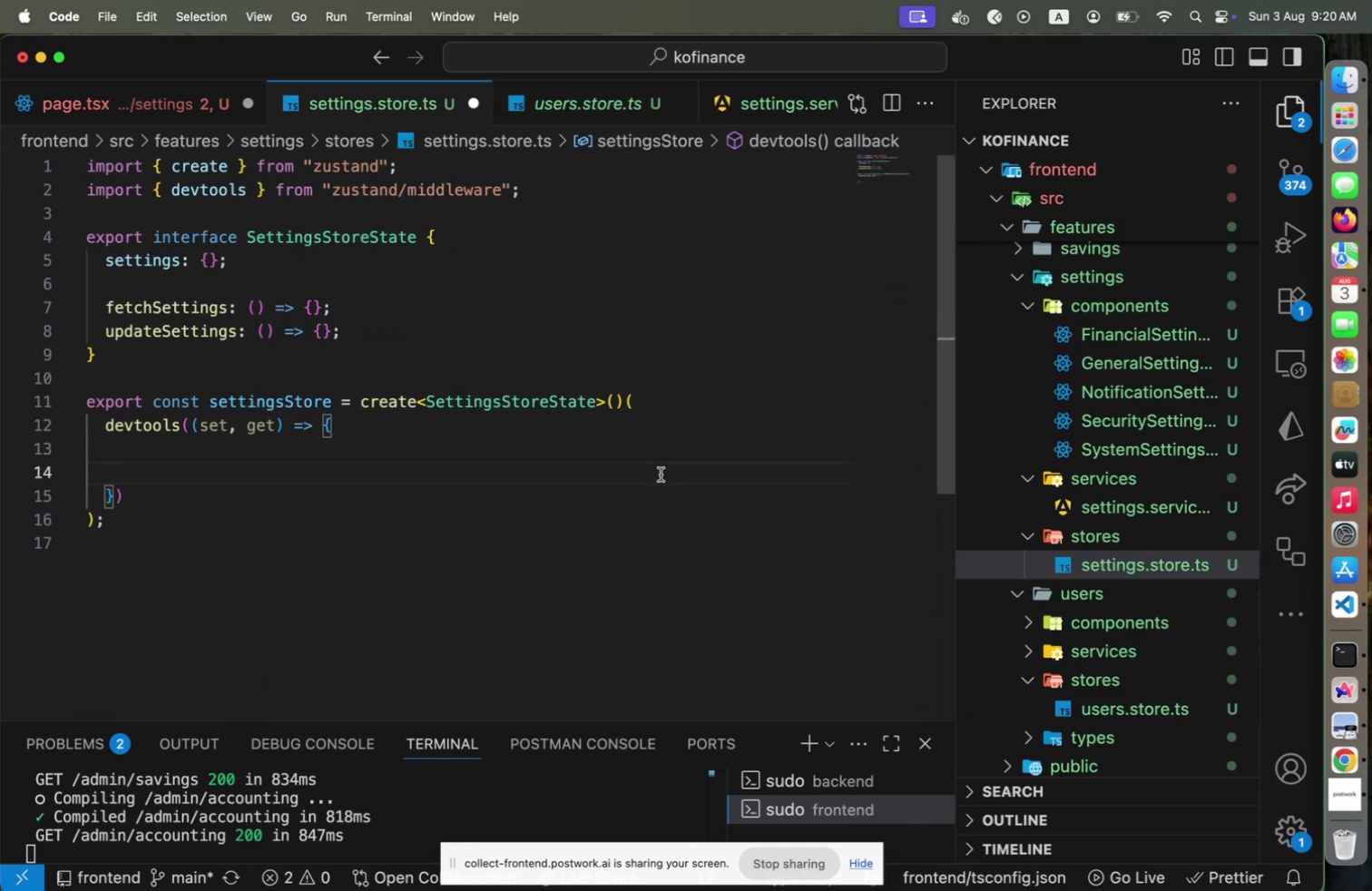 
key(ArrowUp)
 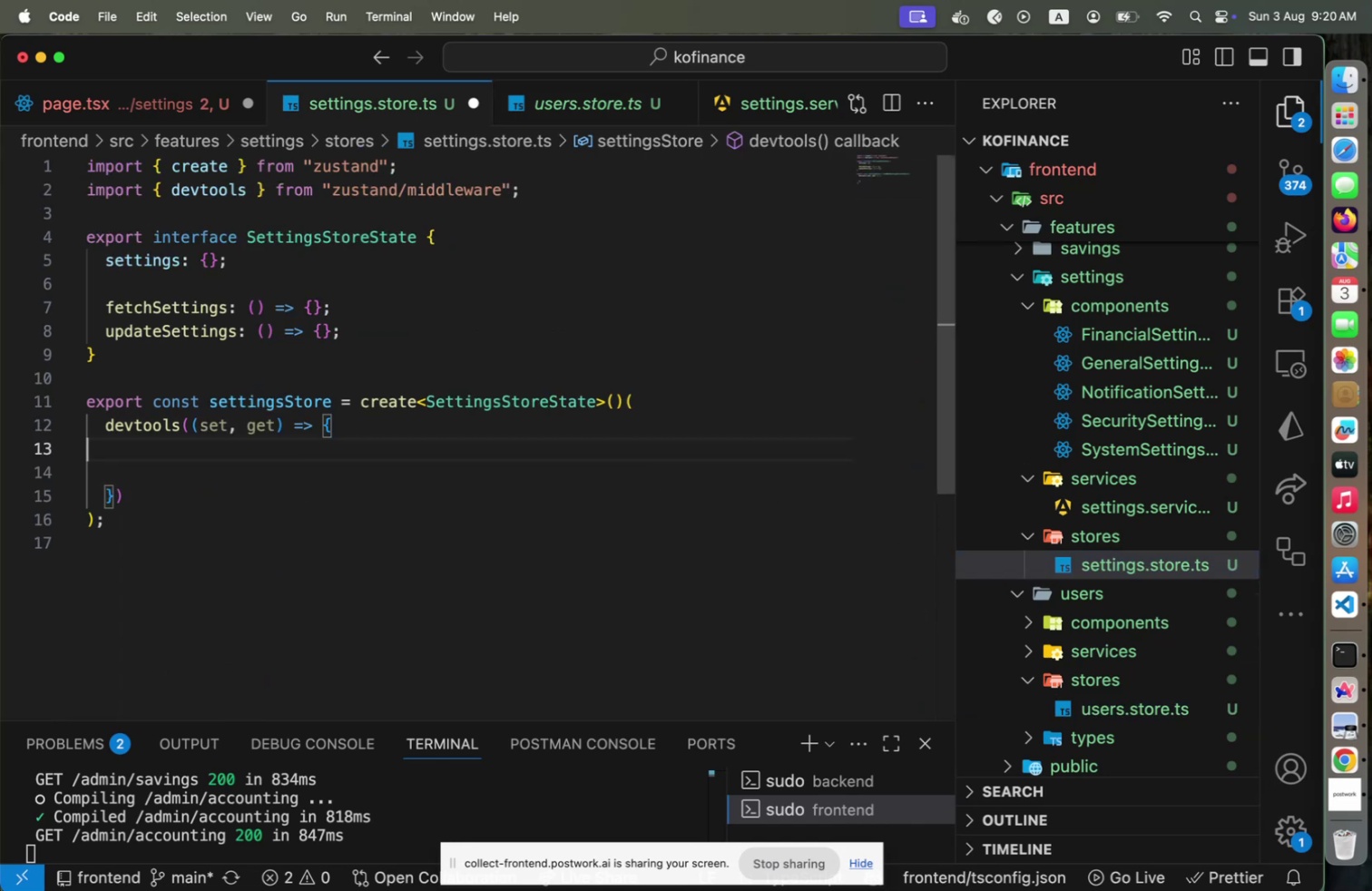 
key(ArrowLeft)
 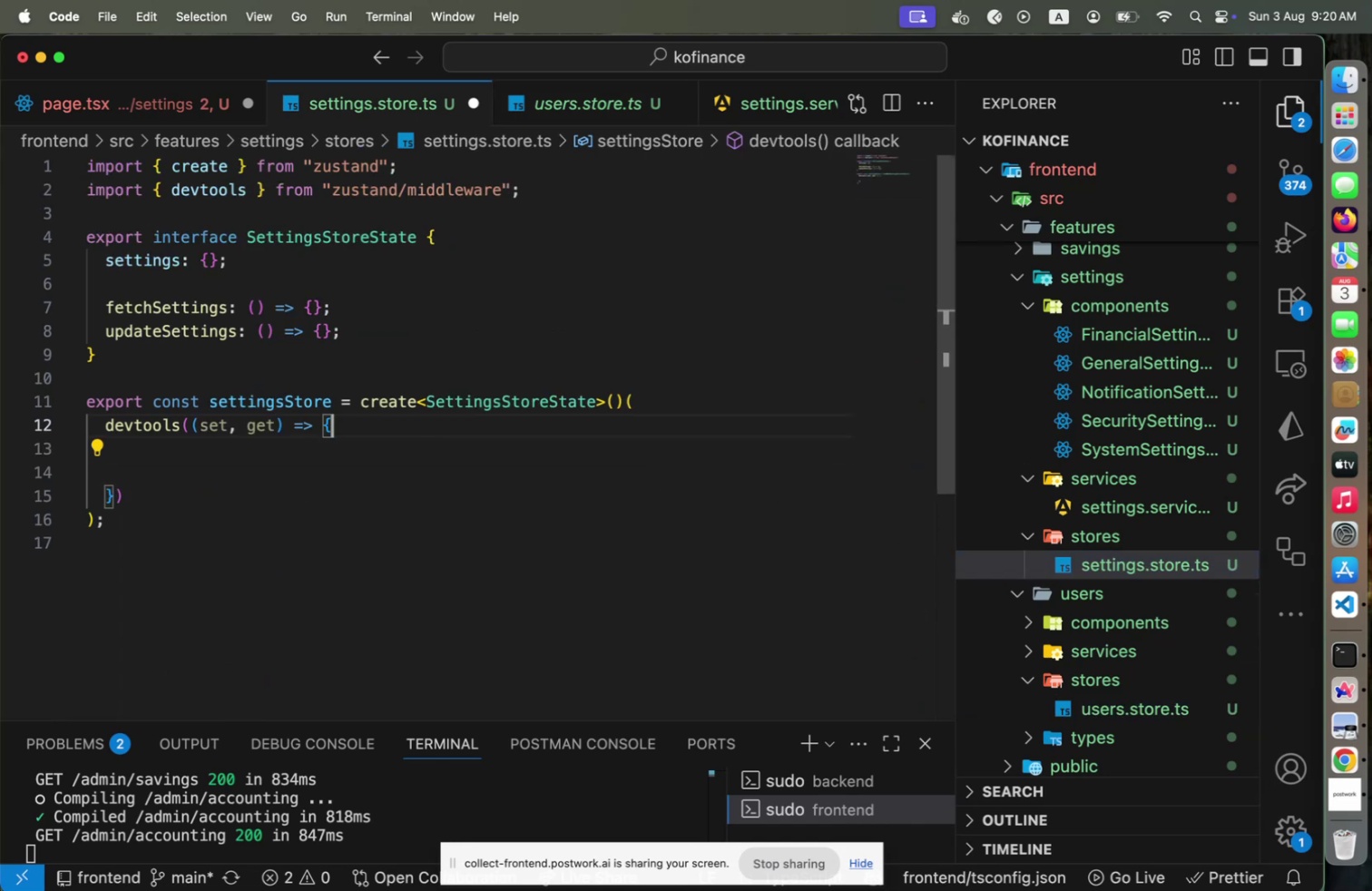 
key(Enter)
 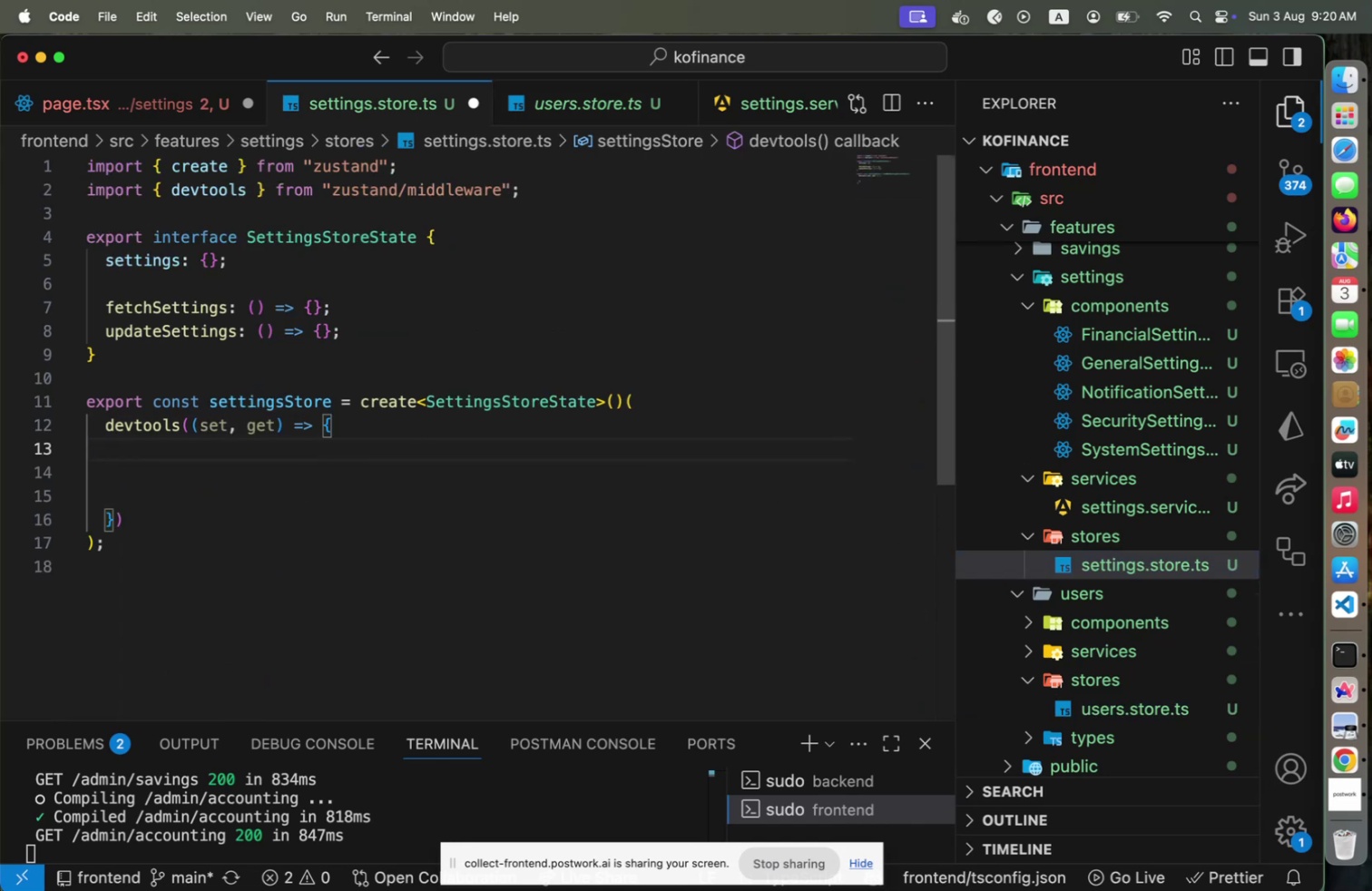 
type(/ )
key(Backspace)
type(/ Initial state)
 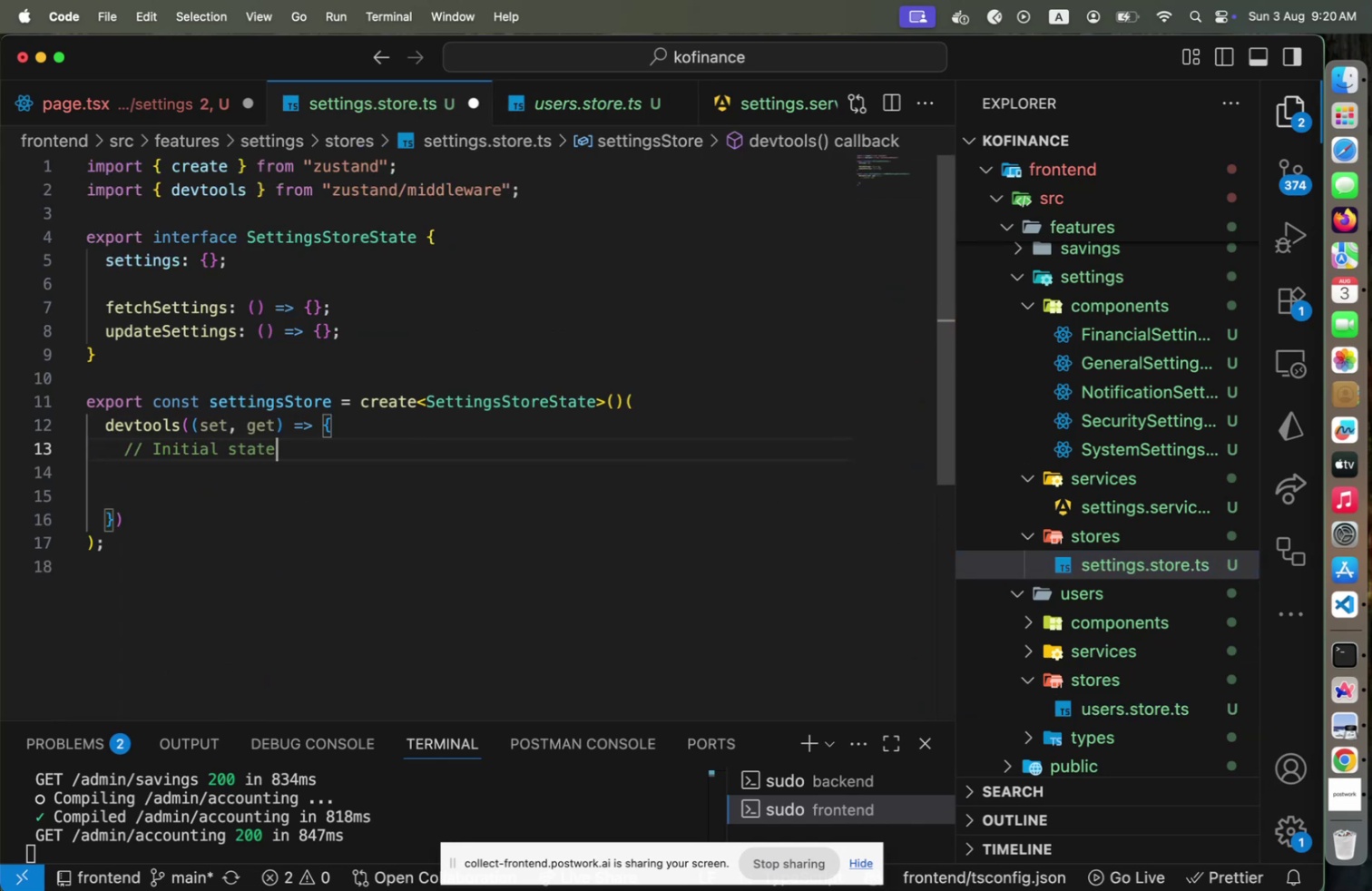 
key(Enter)
 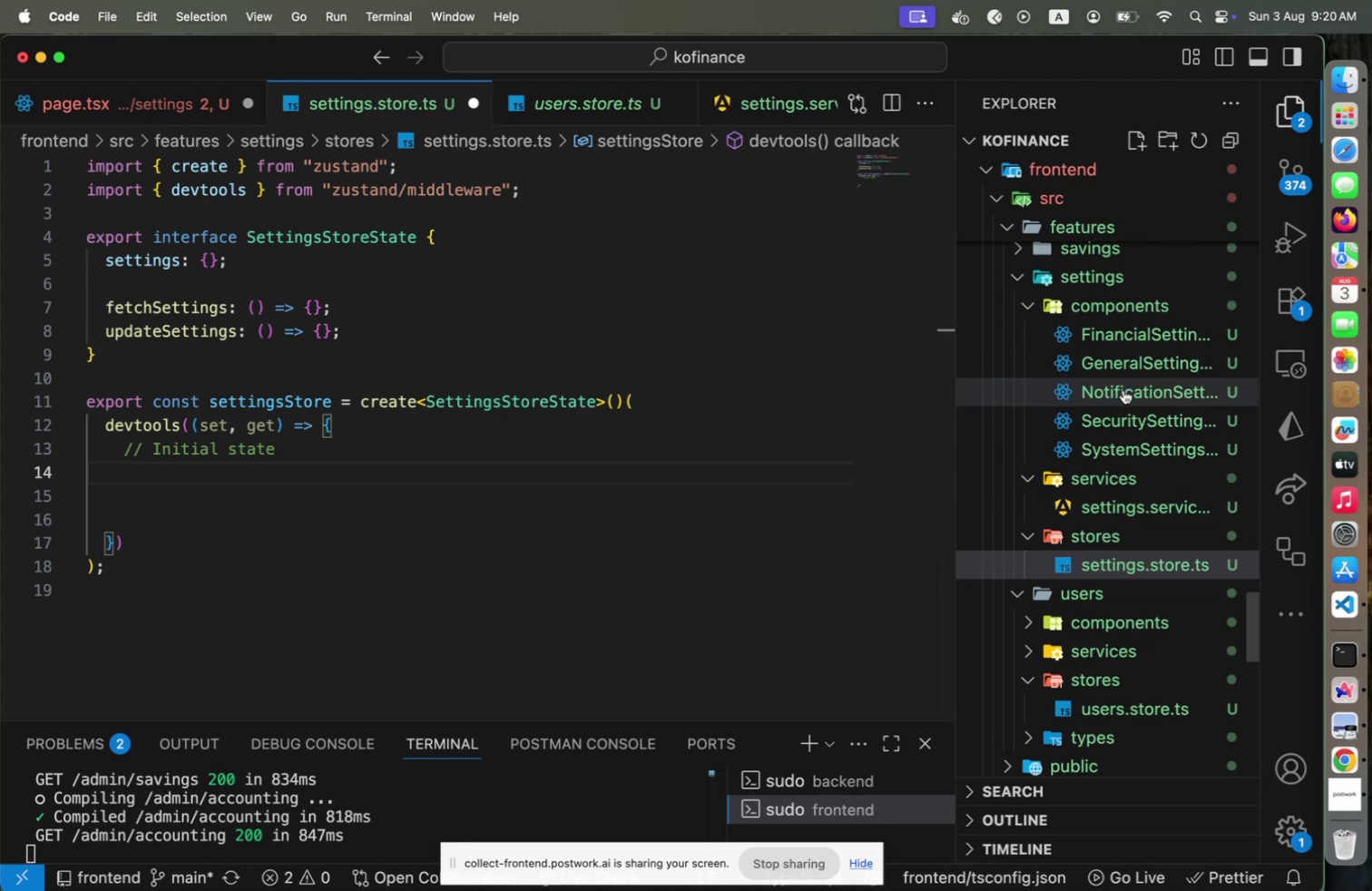 
wait(6.1)
 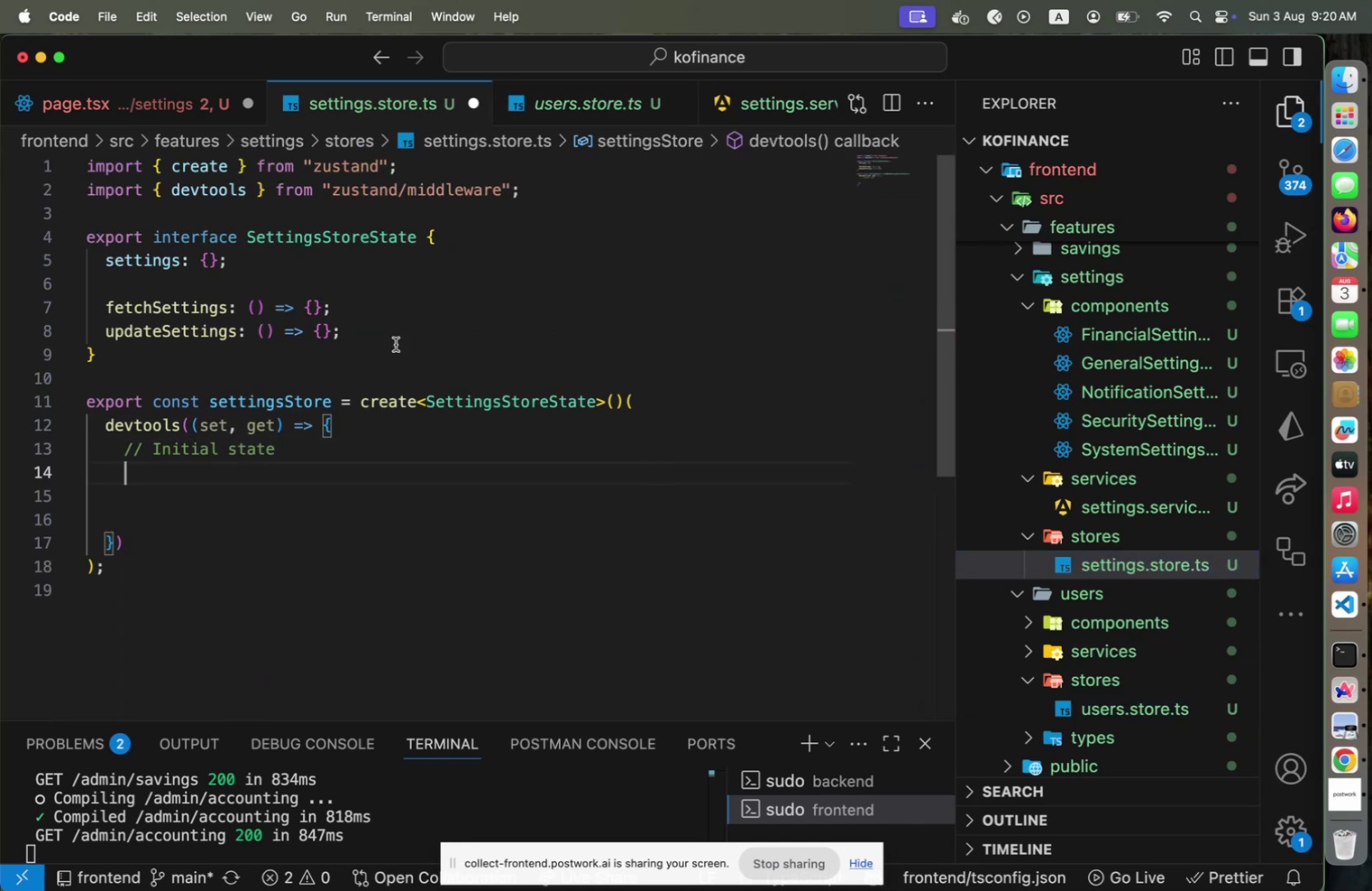 
left_click([1115, 360])
 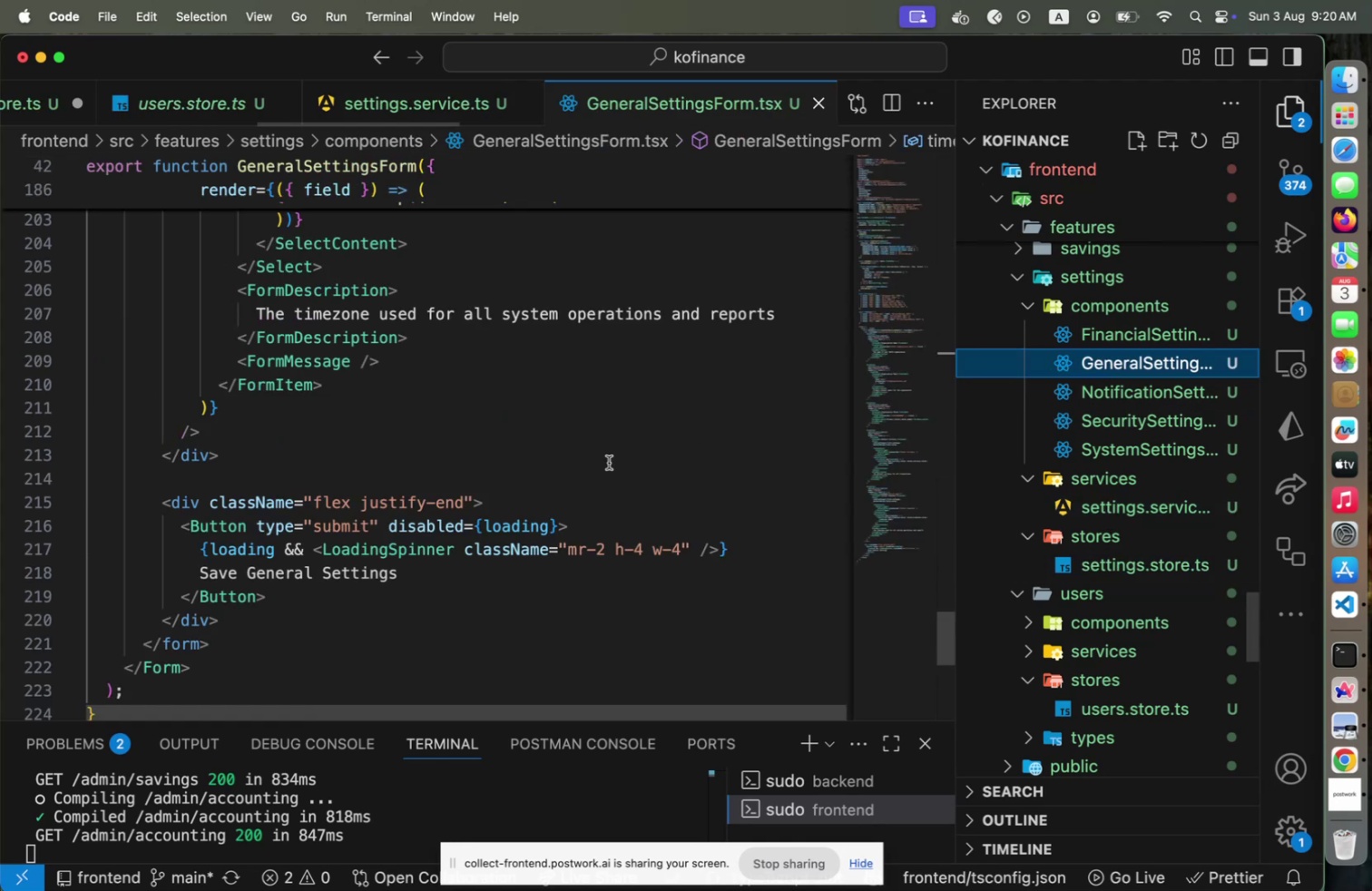 
scroll: coordinate [598, 485], scroll_direction: up, amount: 92.0
 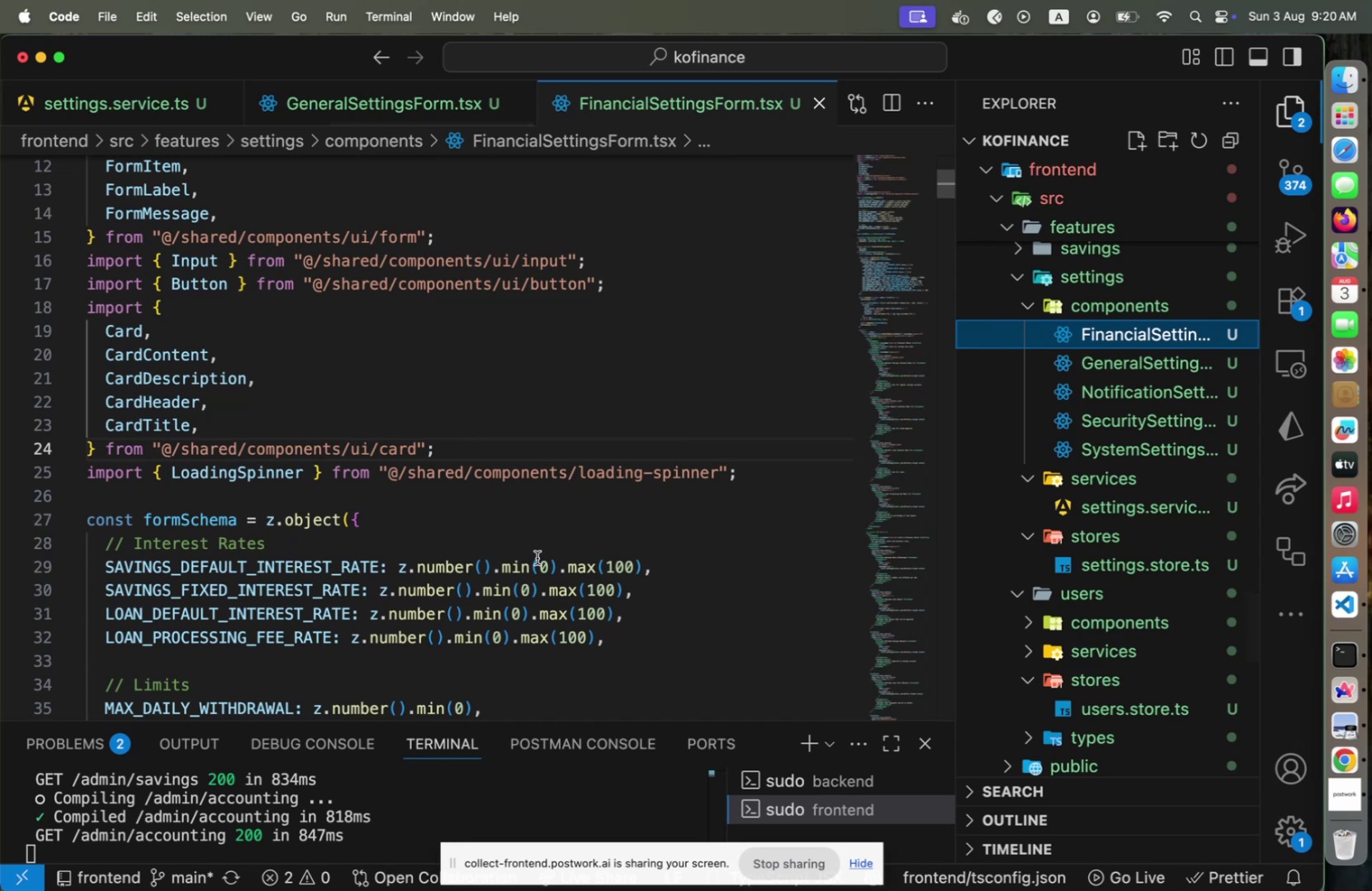 
scroll: coordinate [369, 634], scroll_direction: down, amount: 13.0
 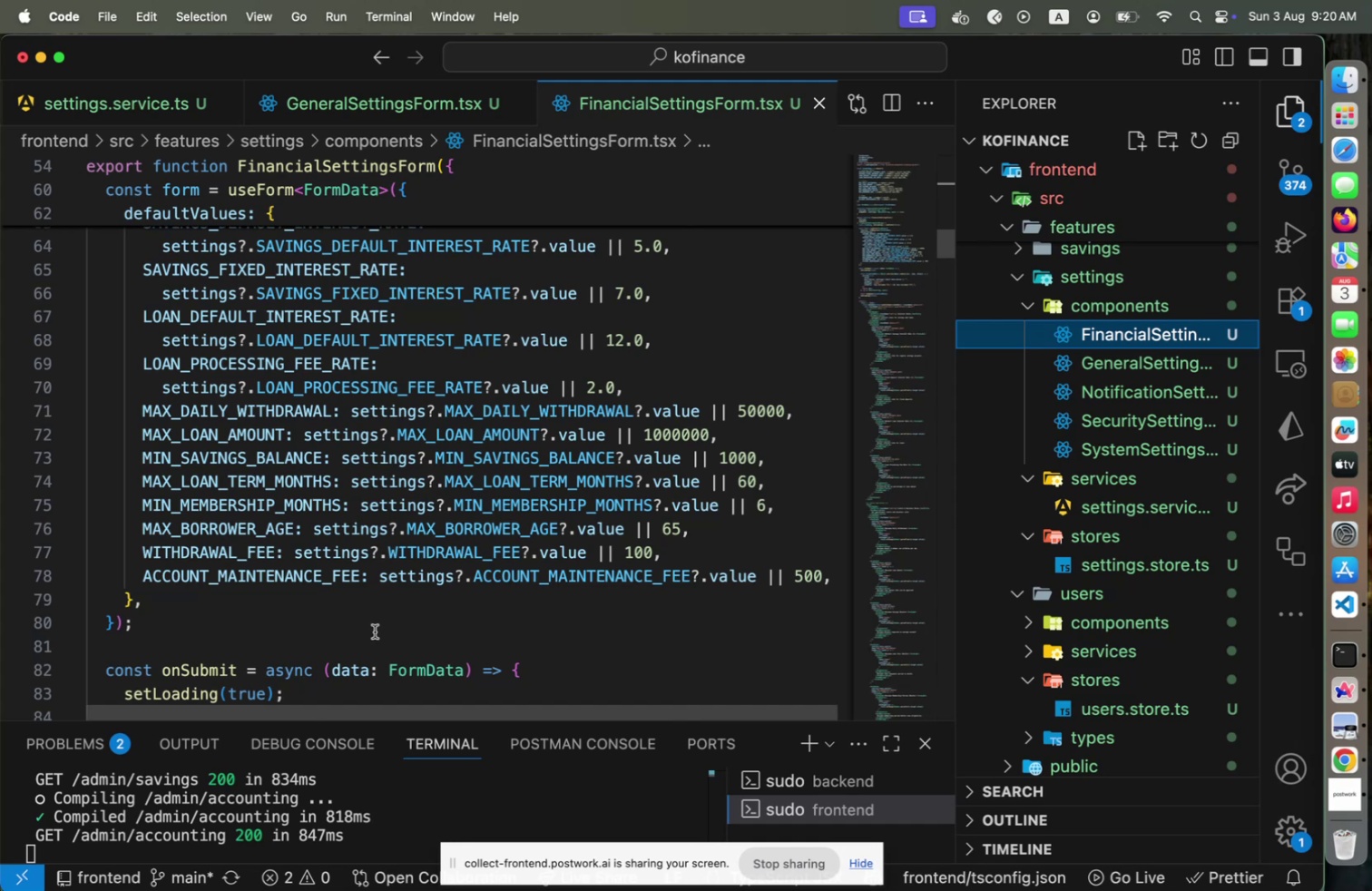 
wait(11.47)
 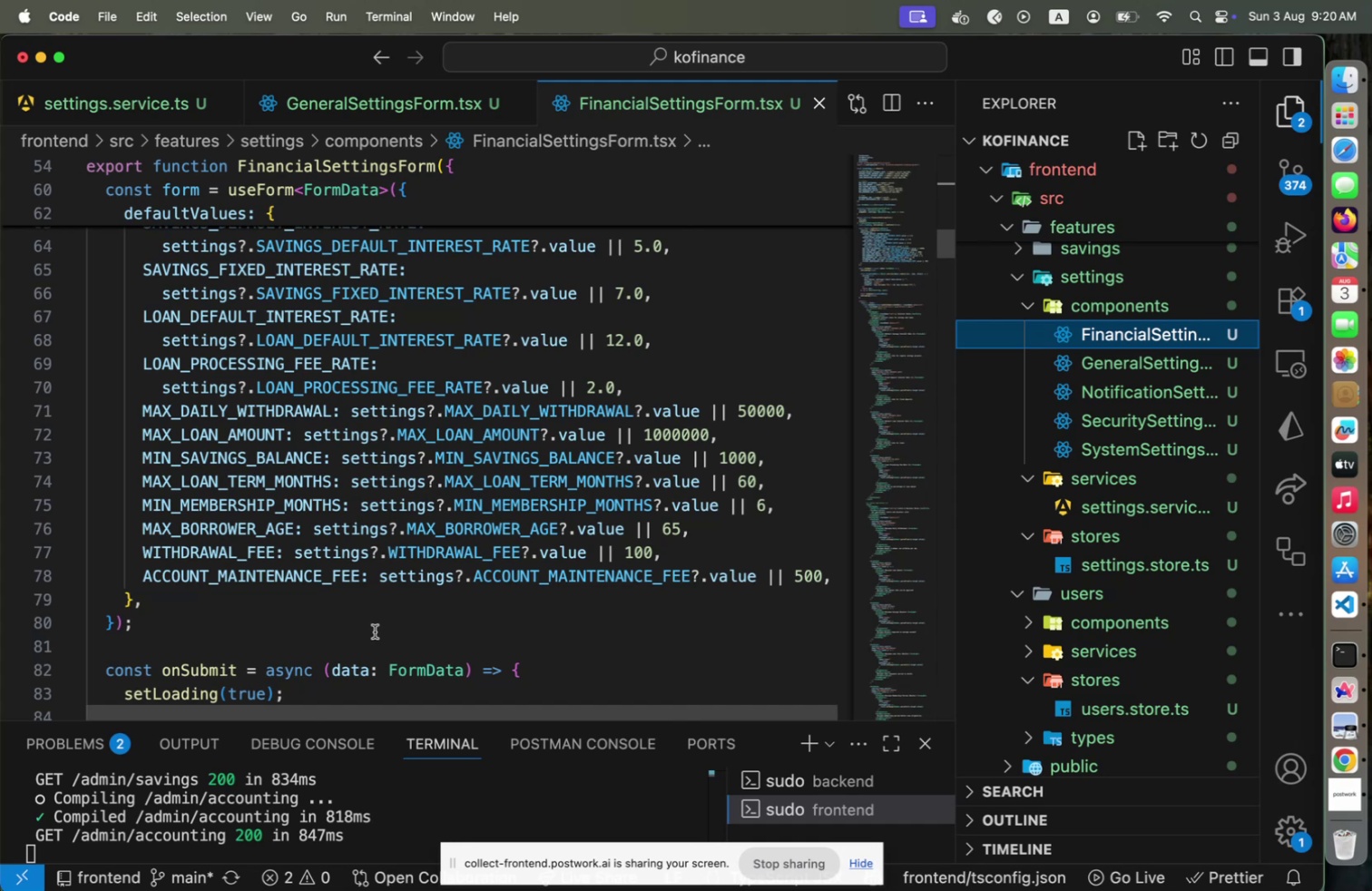 
left_click([1174, 500])
 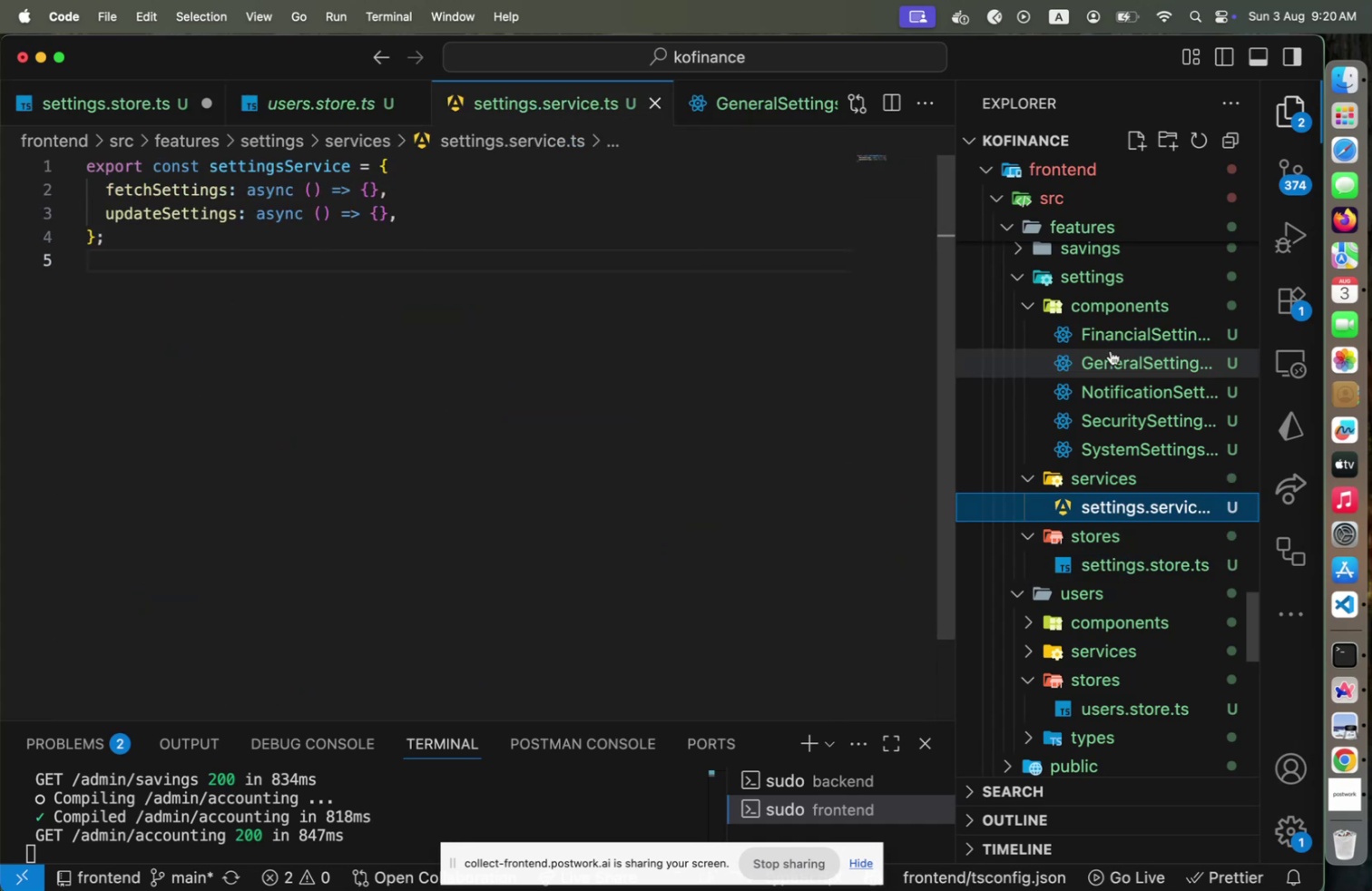 
left_click([1123, 354])
 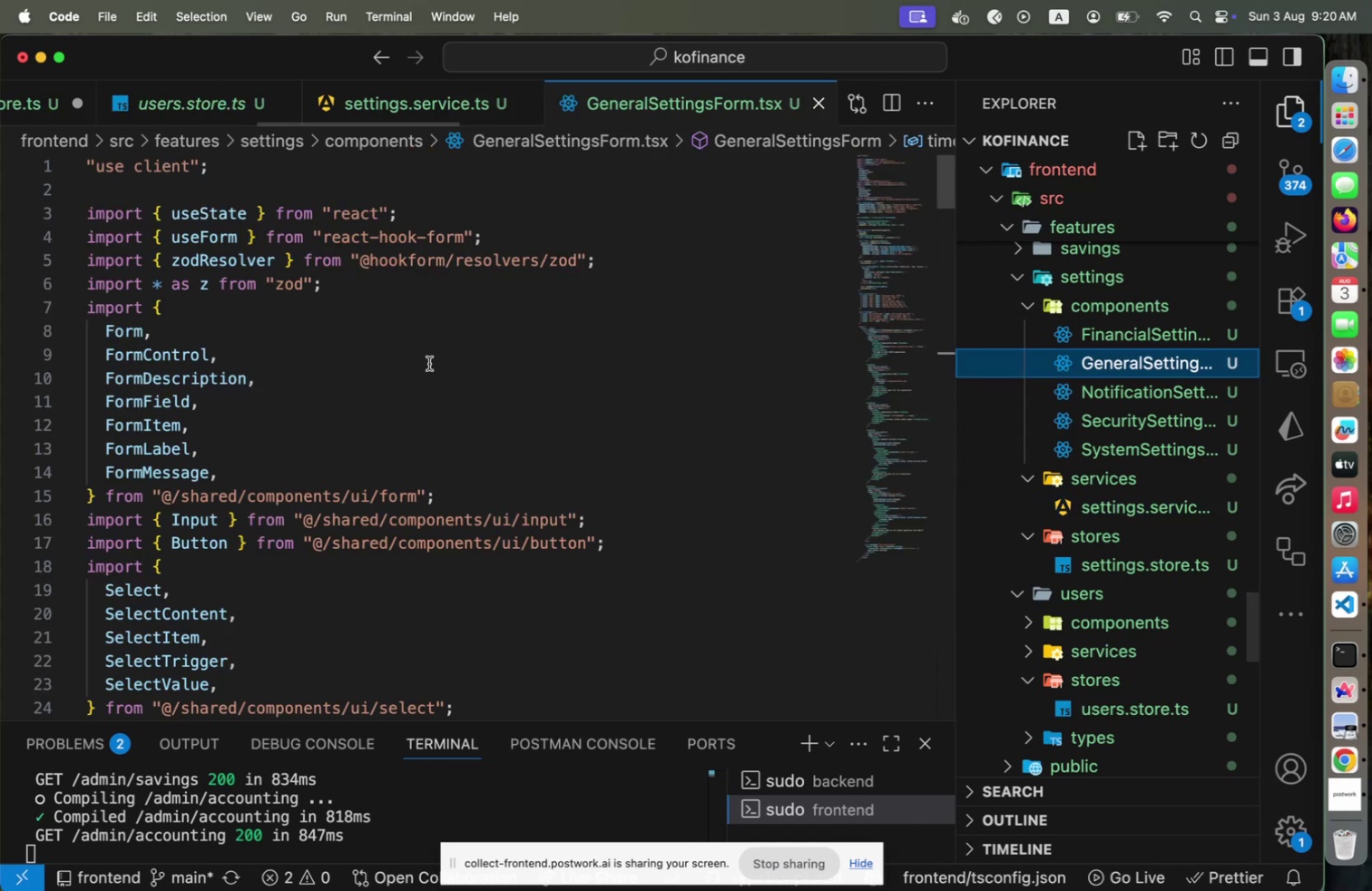 
scroll: coordinate [426, 367], scroll_direction: down, amount: 20.0
 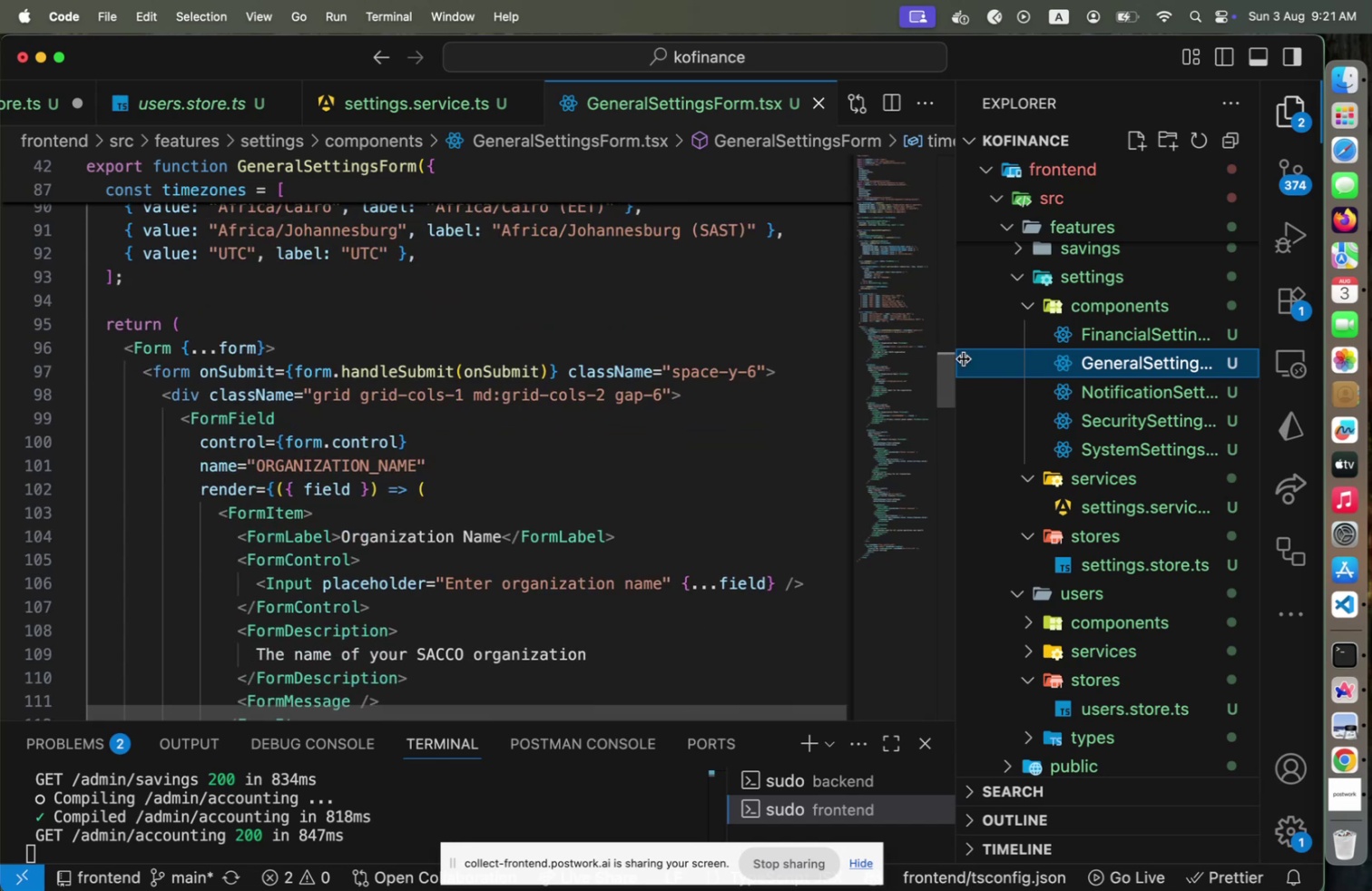 
scroll: coordinate [537, 327], scroll_direction: up, amount: 28.0
 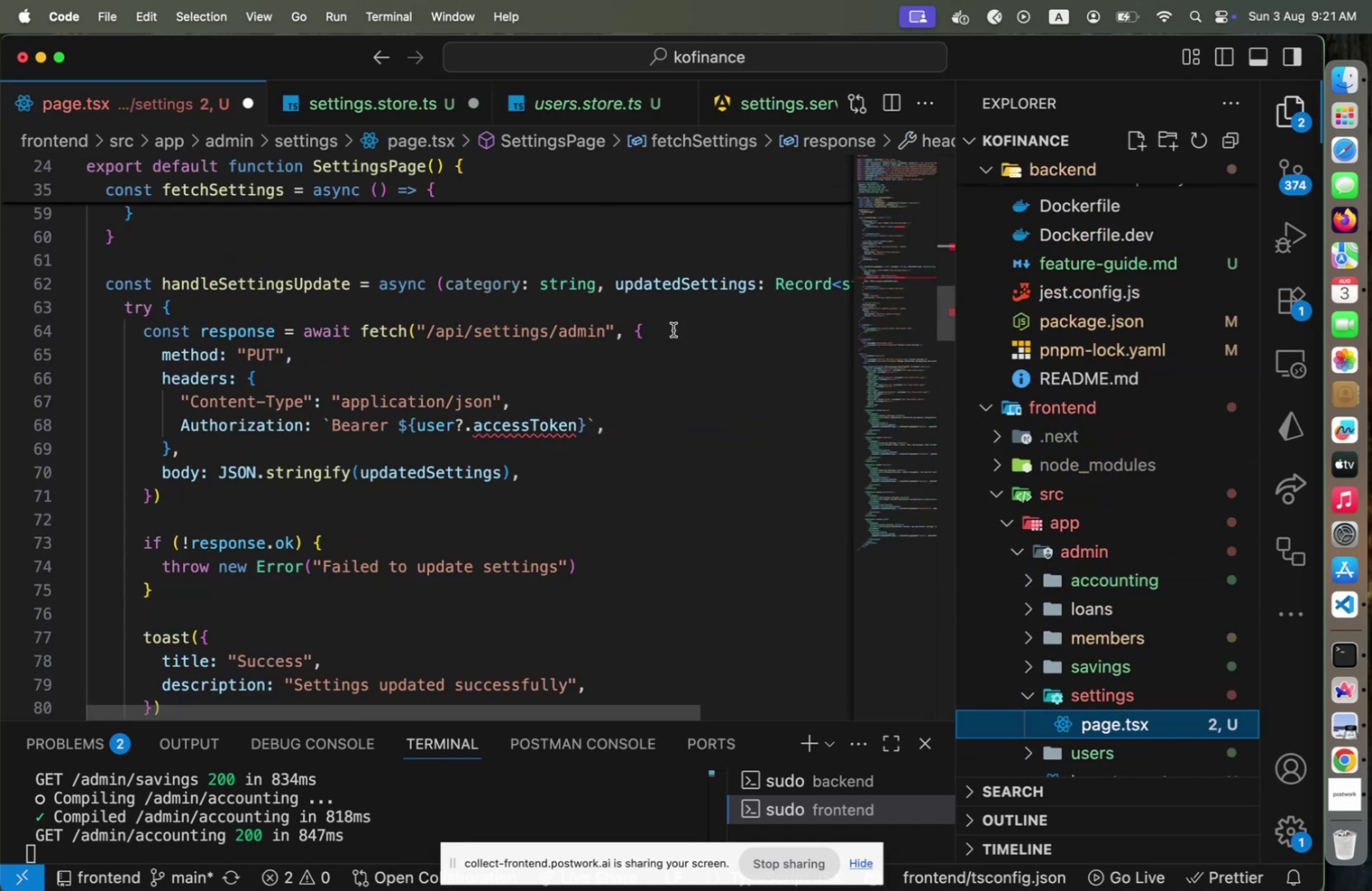 
left_click([708, 331])
 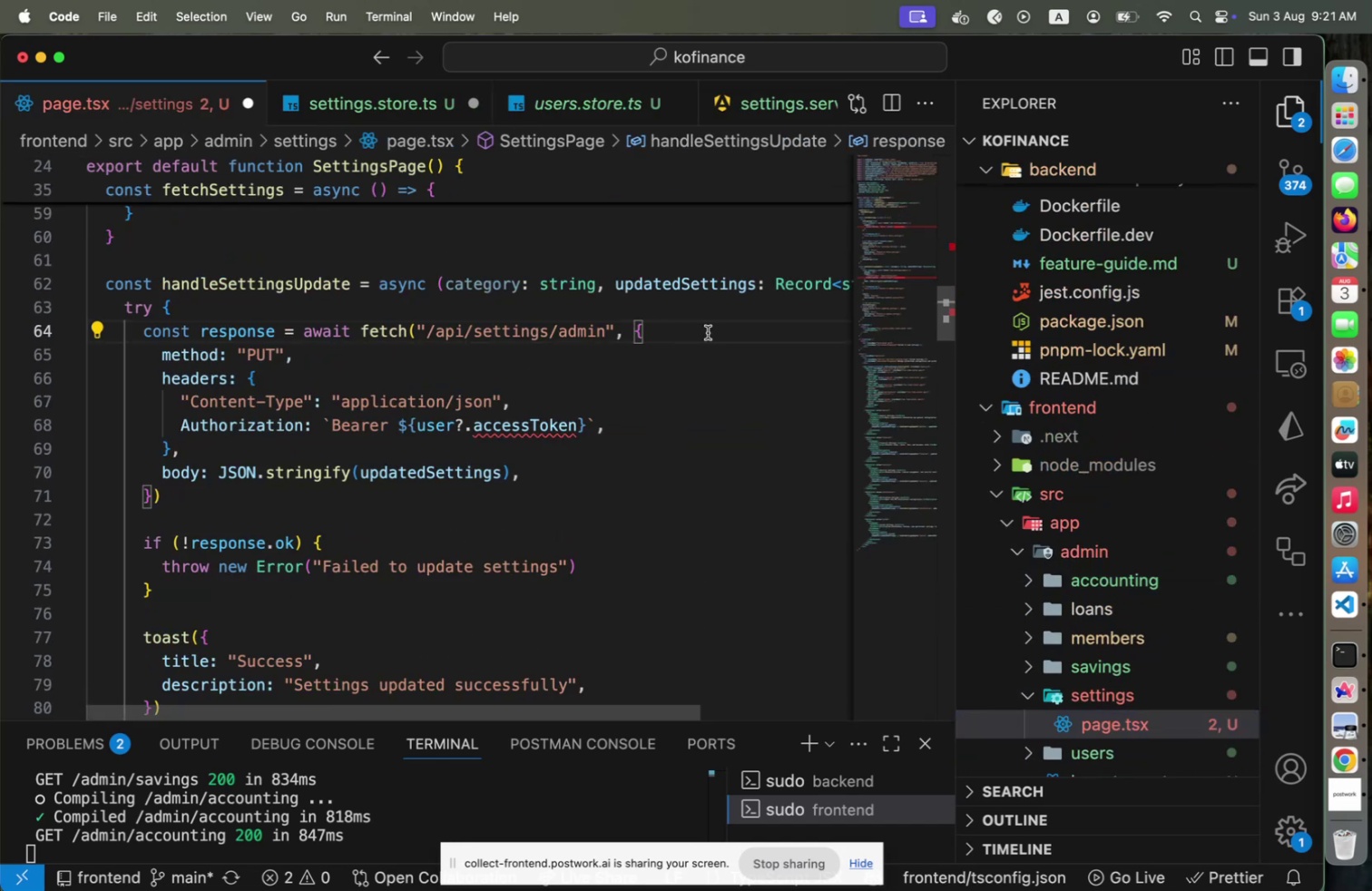 
key(Home)
 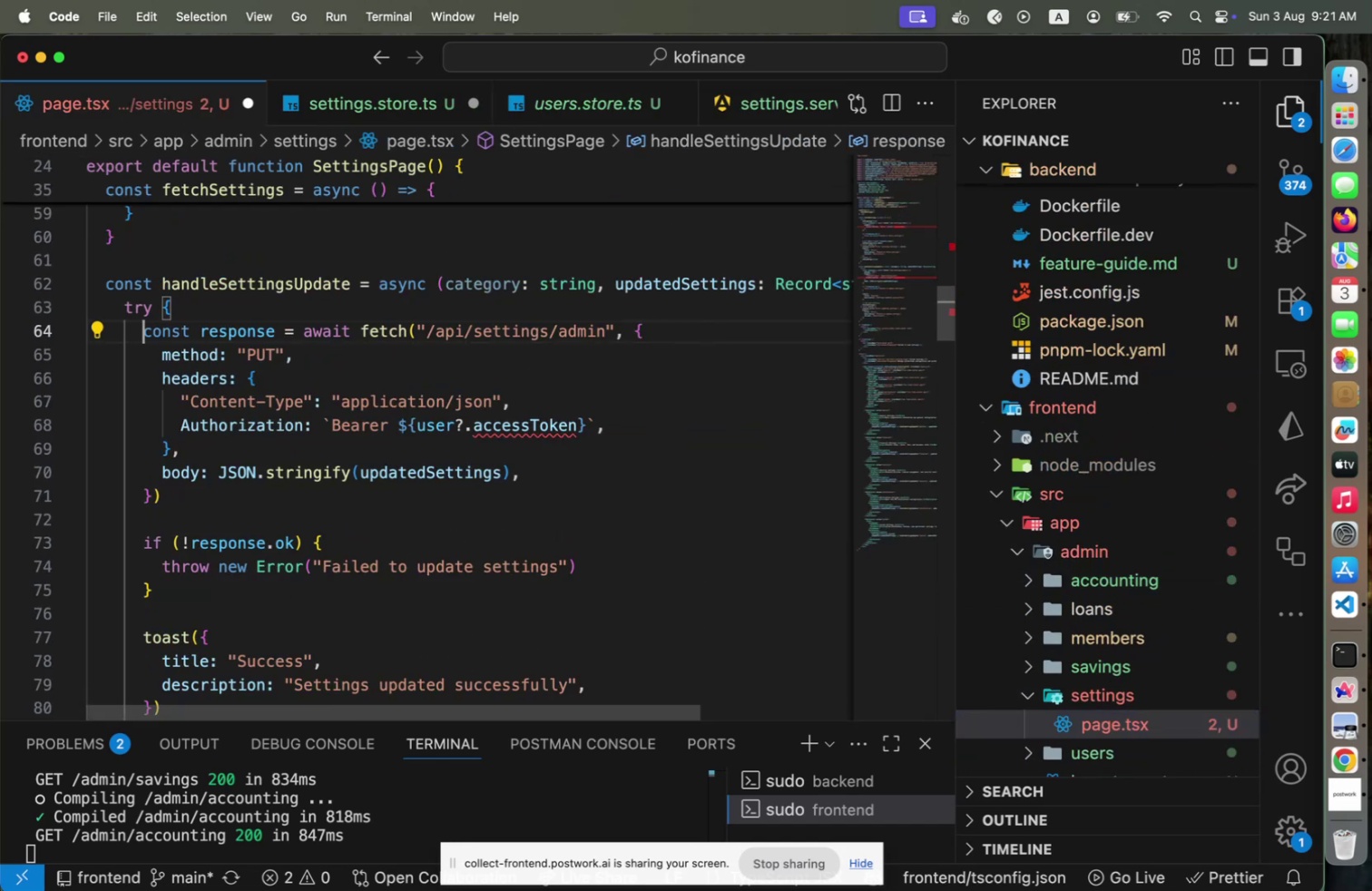 
hold_key(key=ArrowDown, duration=0.85)
 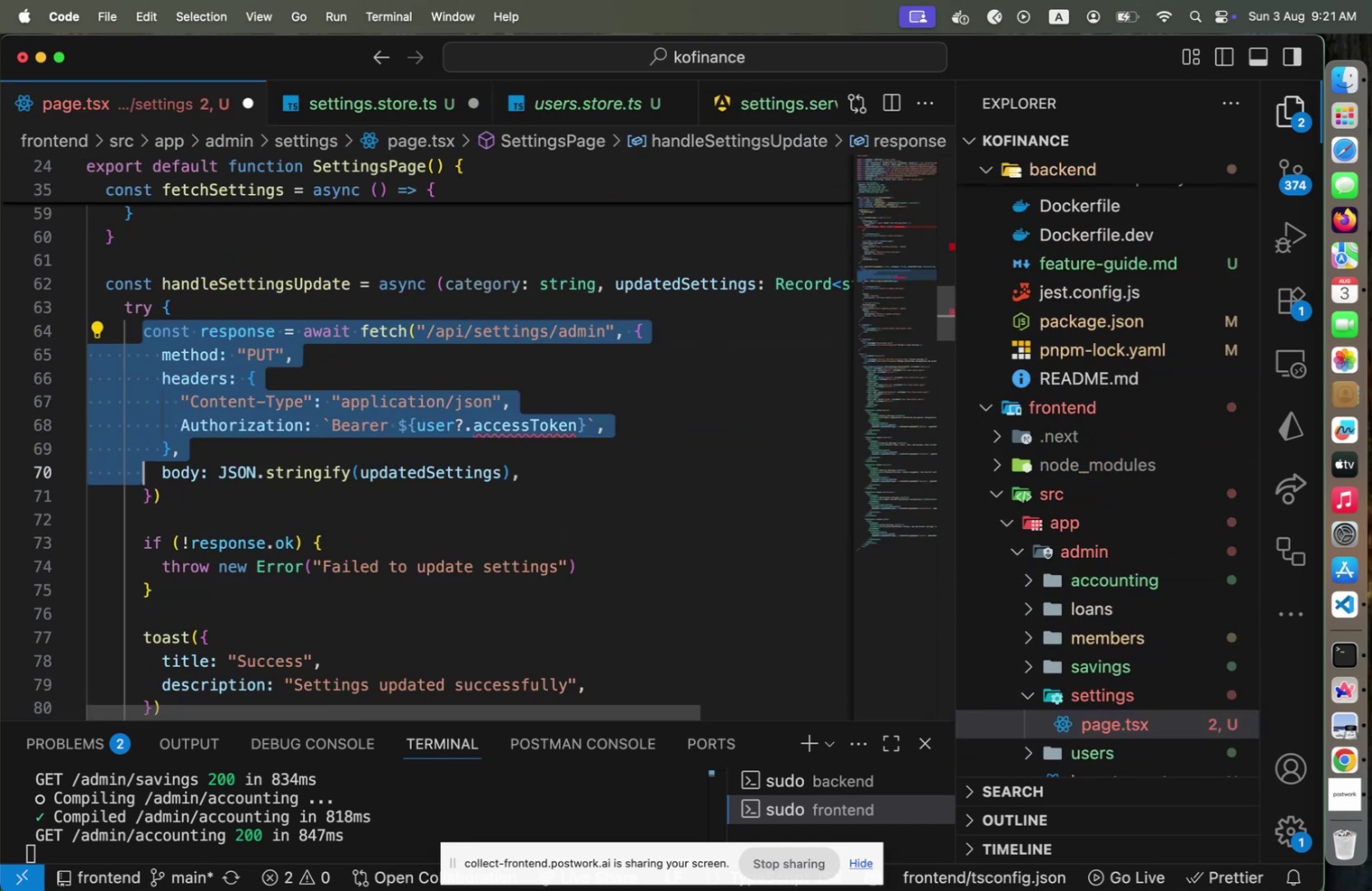 
key(Shift+ArrowDown)
 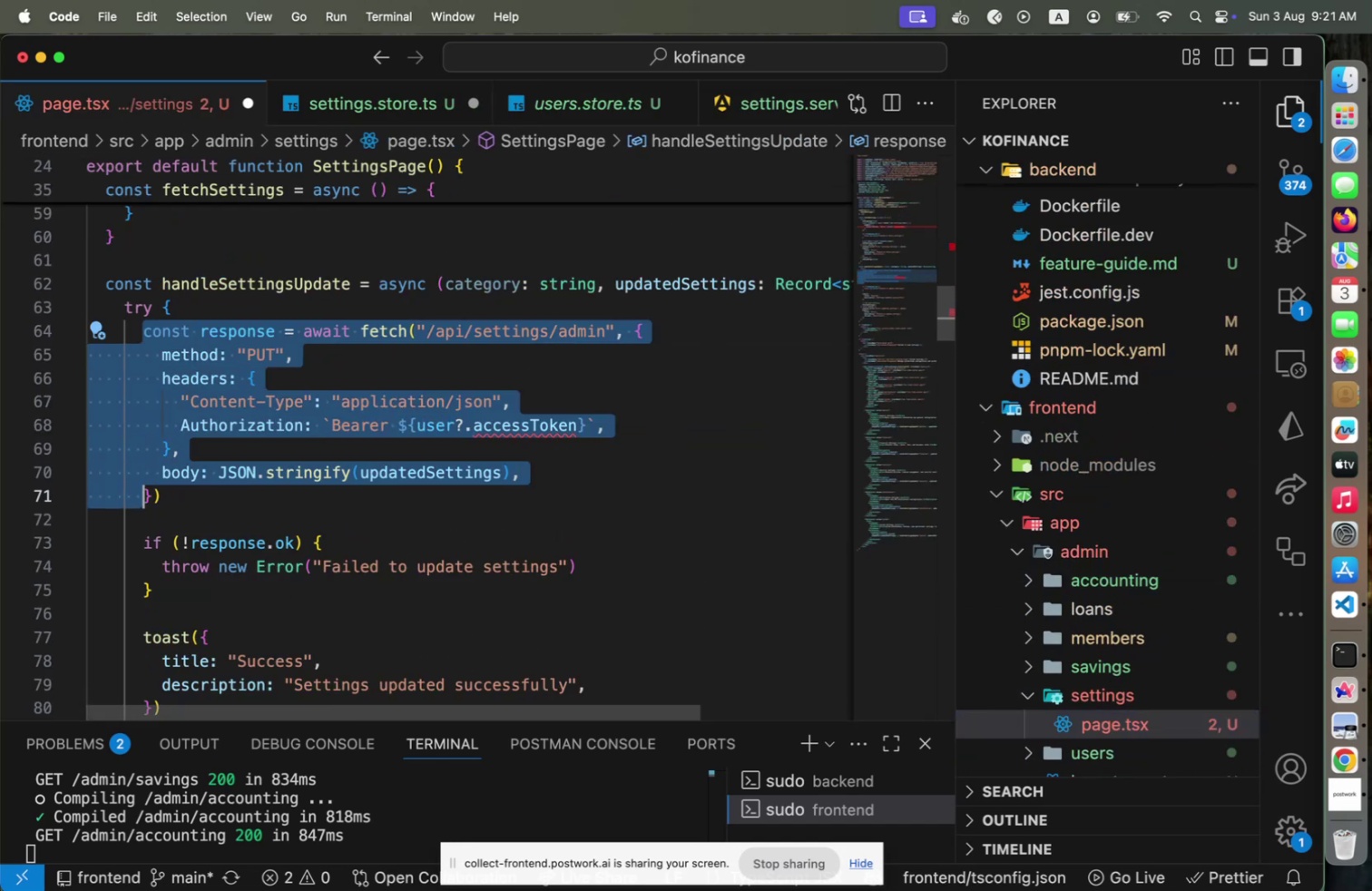 
key(Shift+End)
 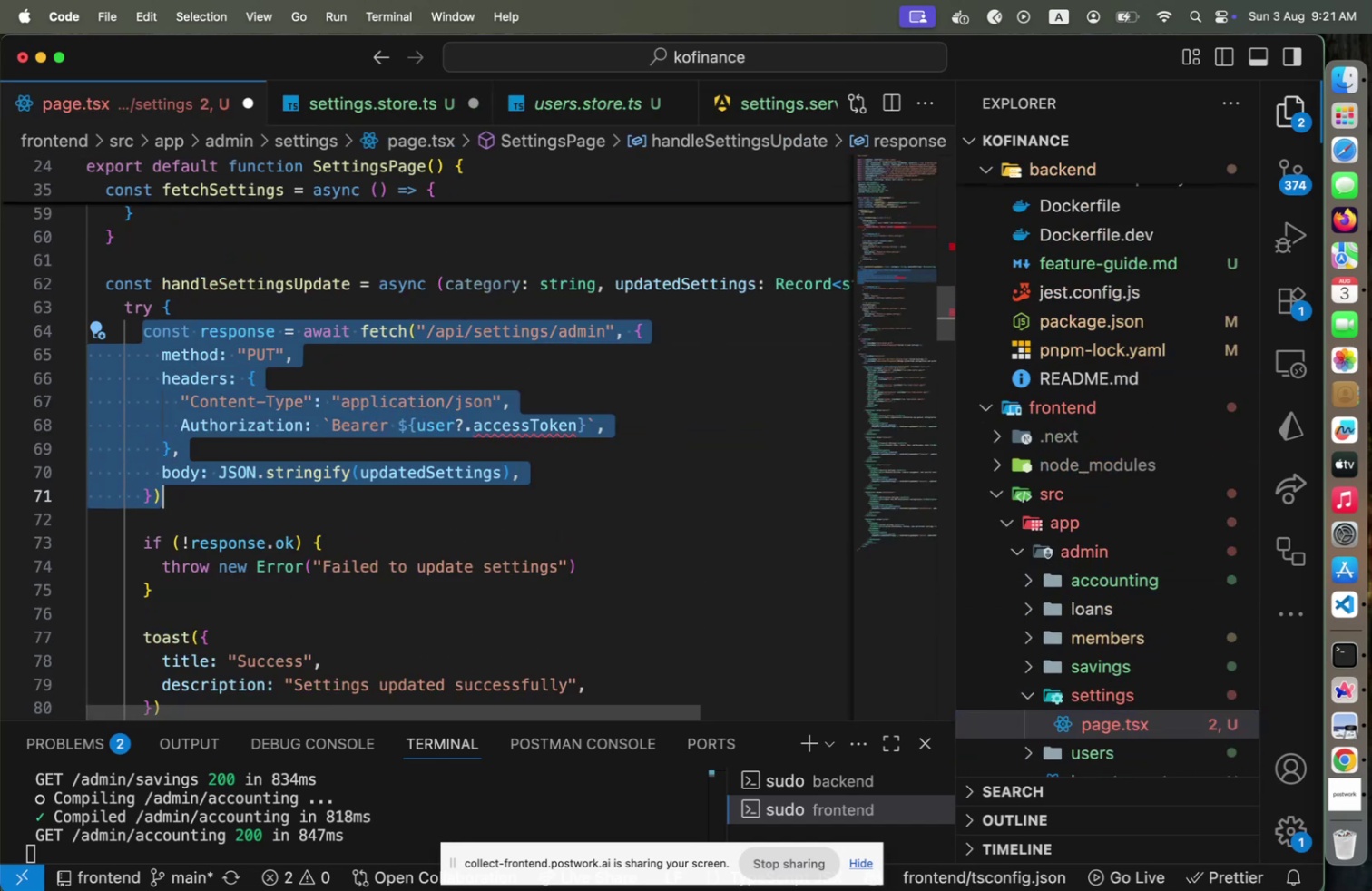 
scroll: coordinate [703, 408], scroll_direction: up, amount: 18.0
 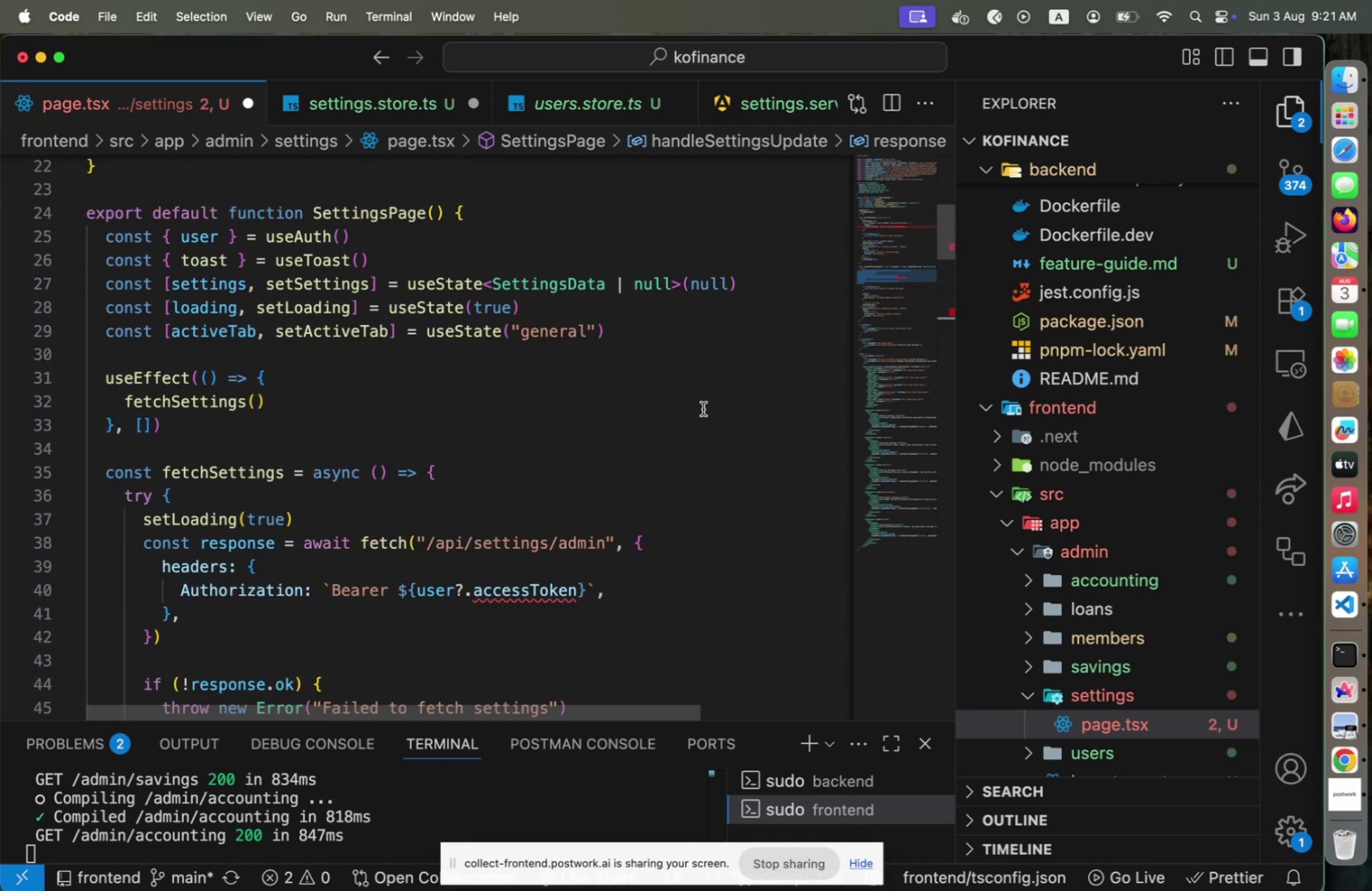 
scroll: coordinate [703, 408], scroll_direction: down, amount: 2.0
 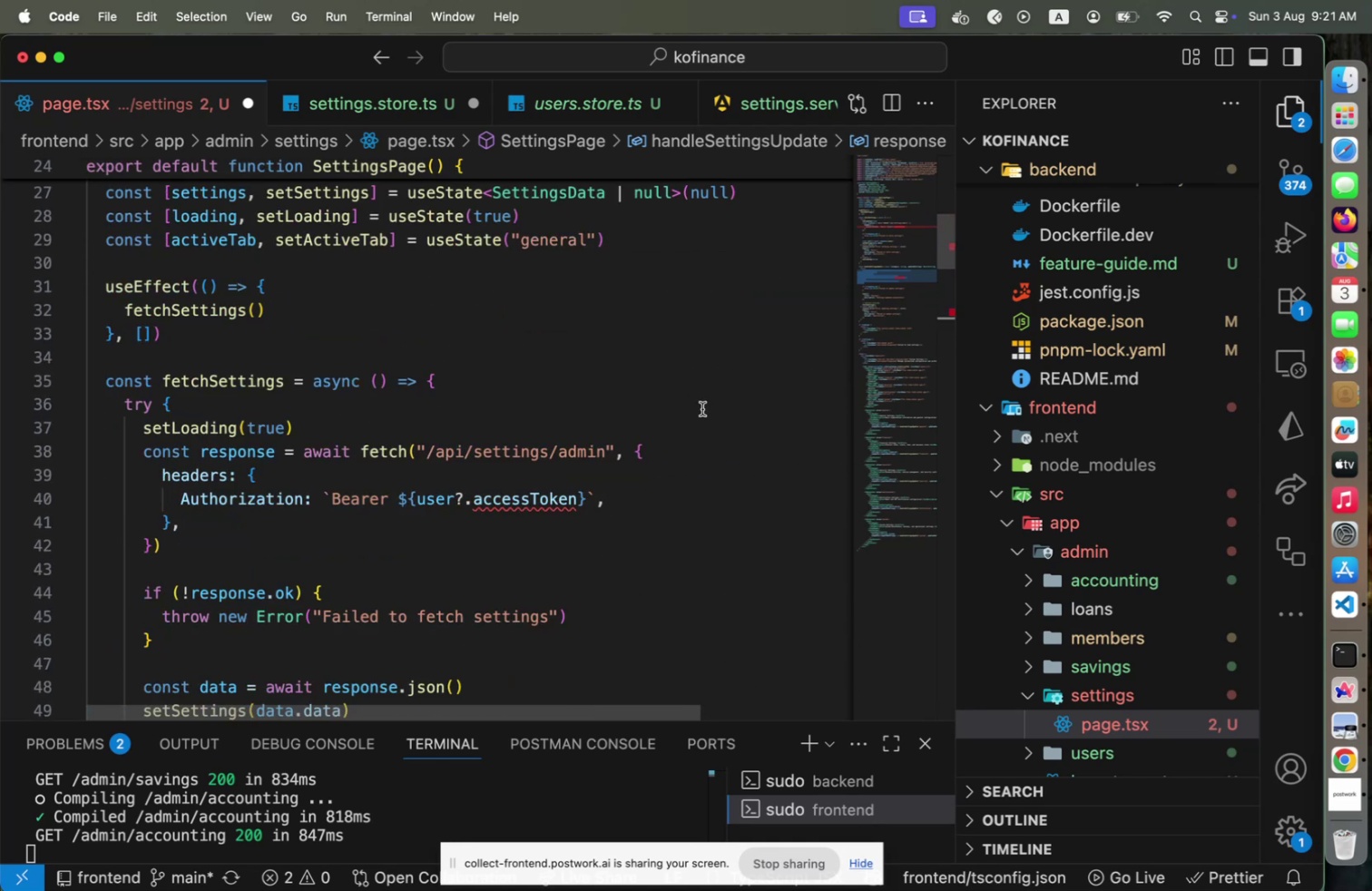 
left_click([702, 408])
 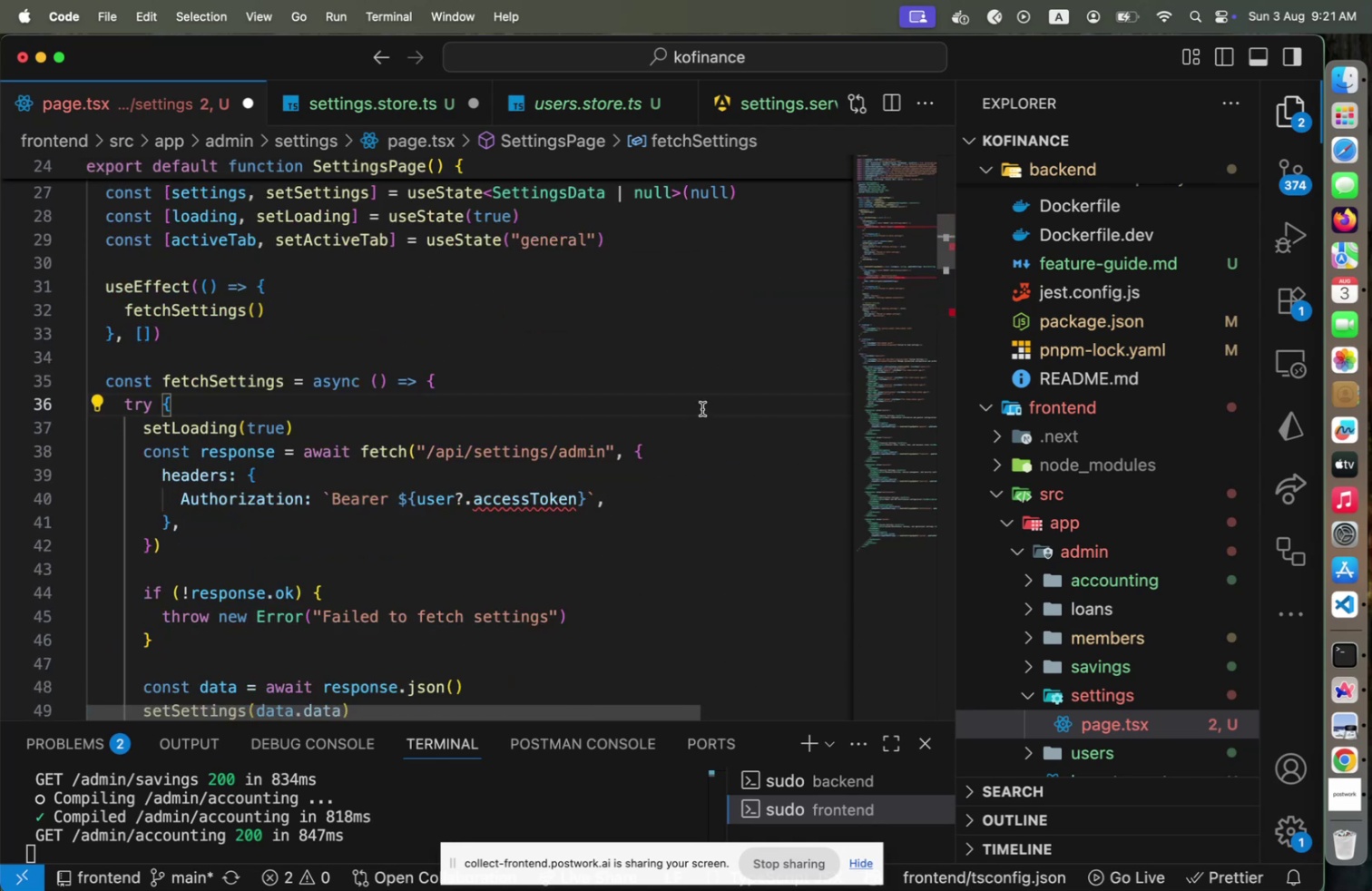 
key(ArrowDown)
 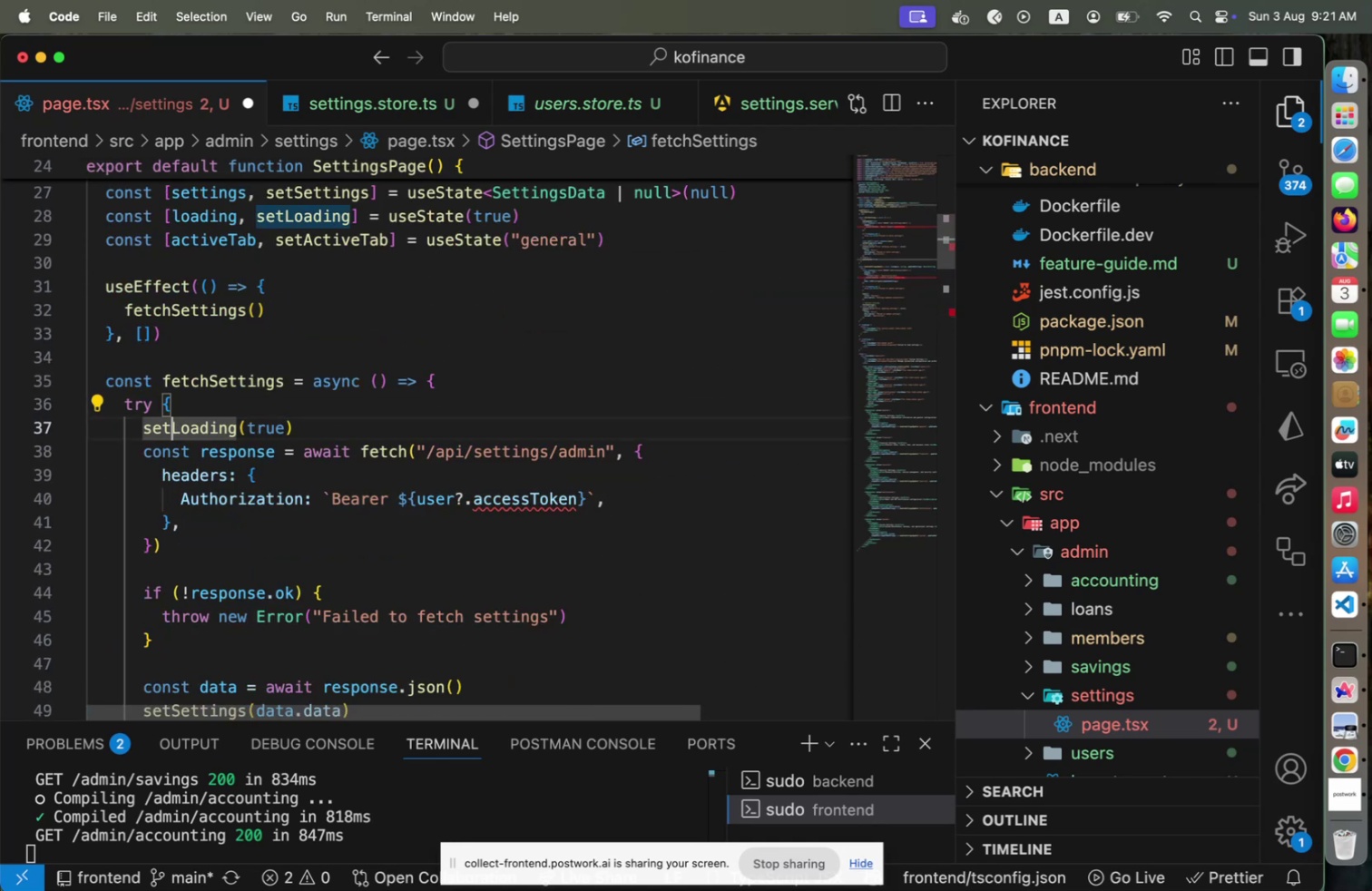 
key(ArrowDown)
 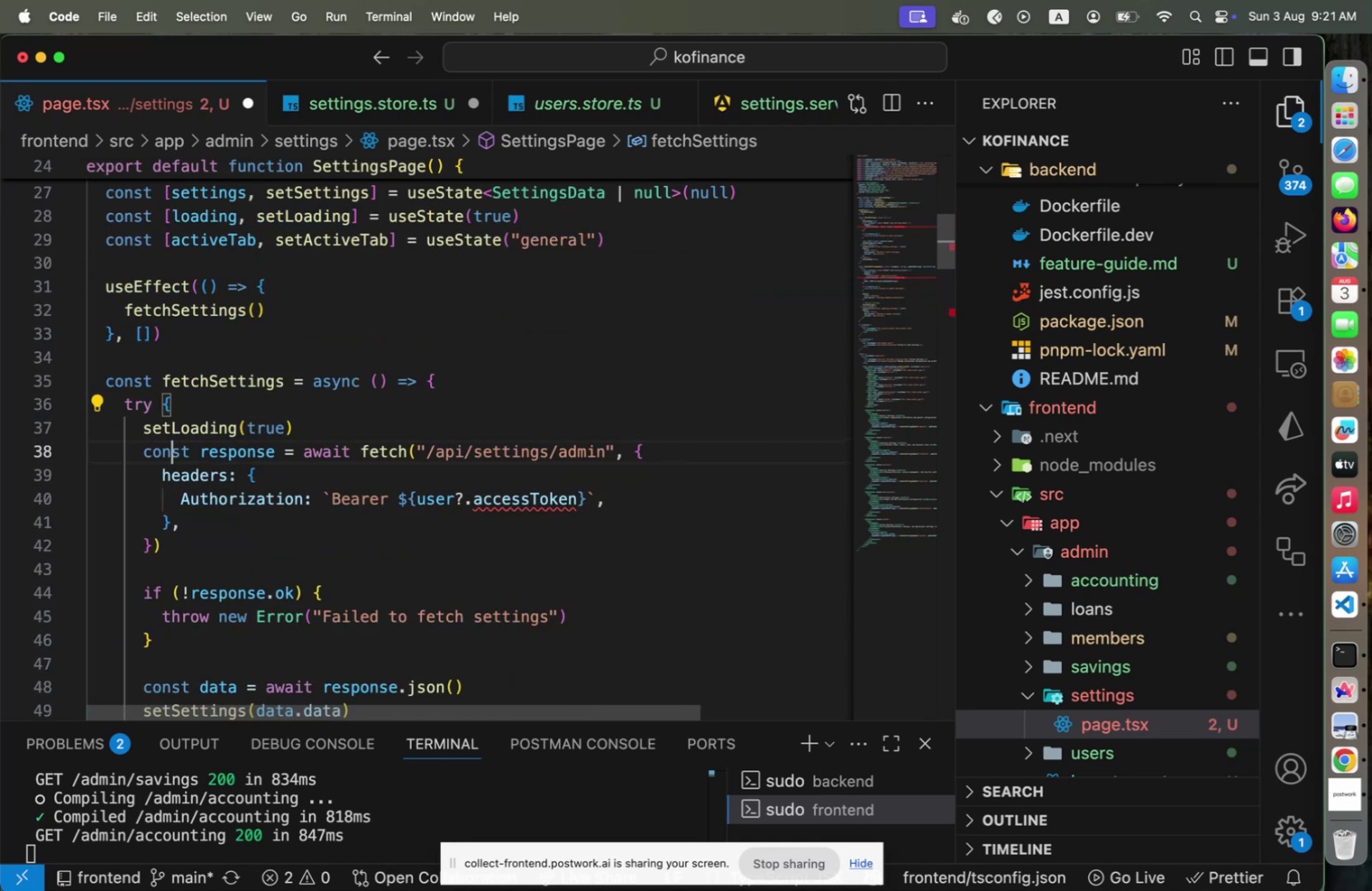 
key(Home)
 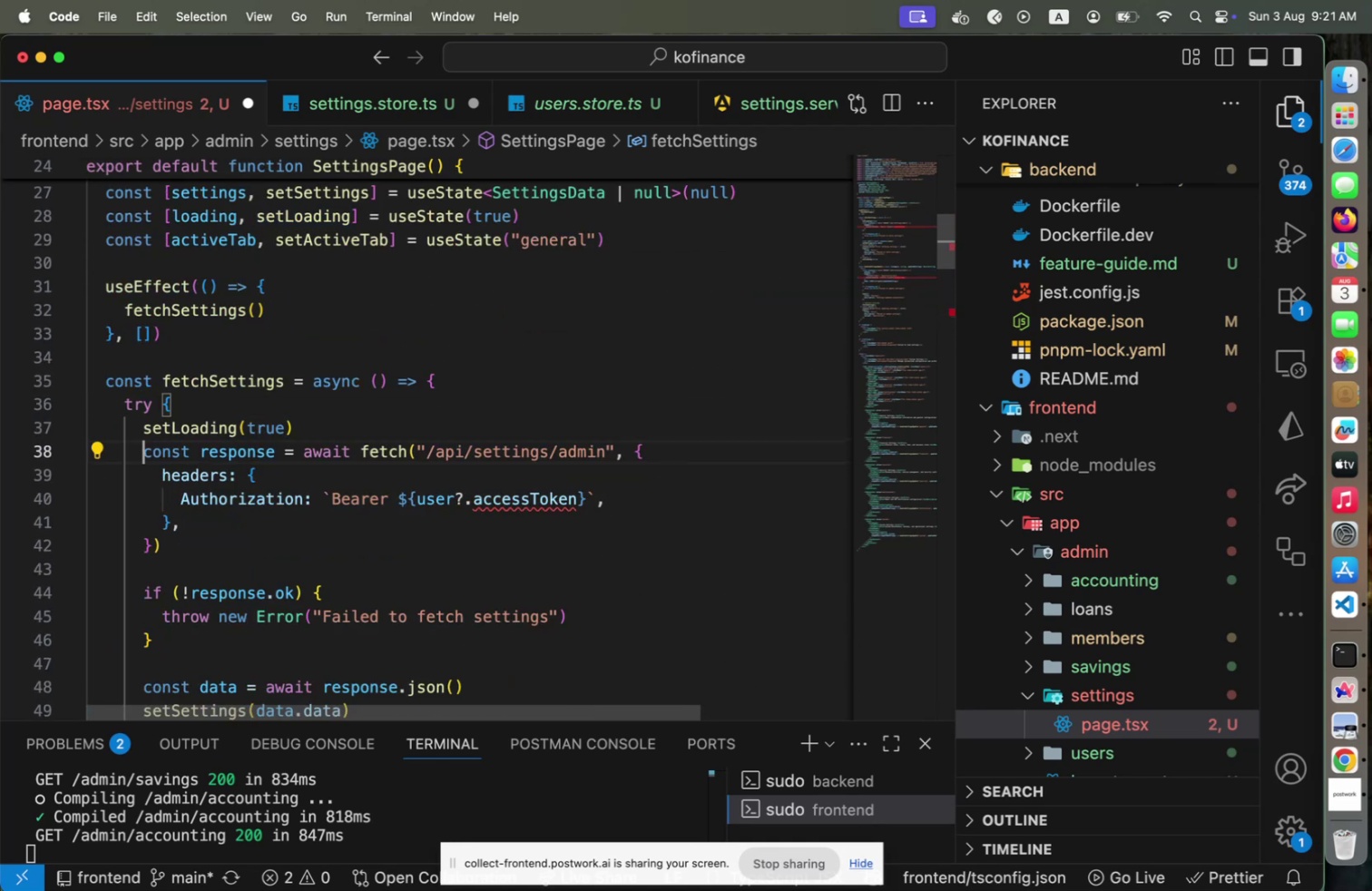 
hold_key(key=ArrowDown, duration=0.71)
 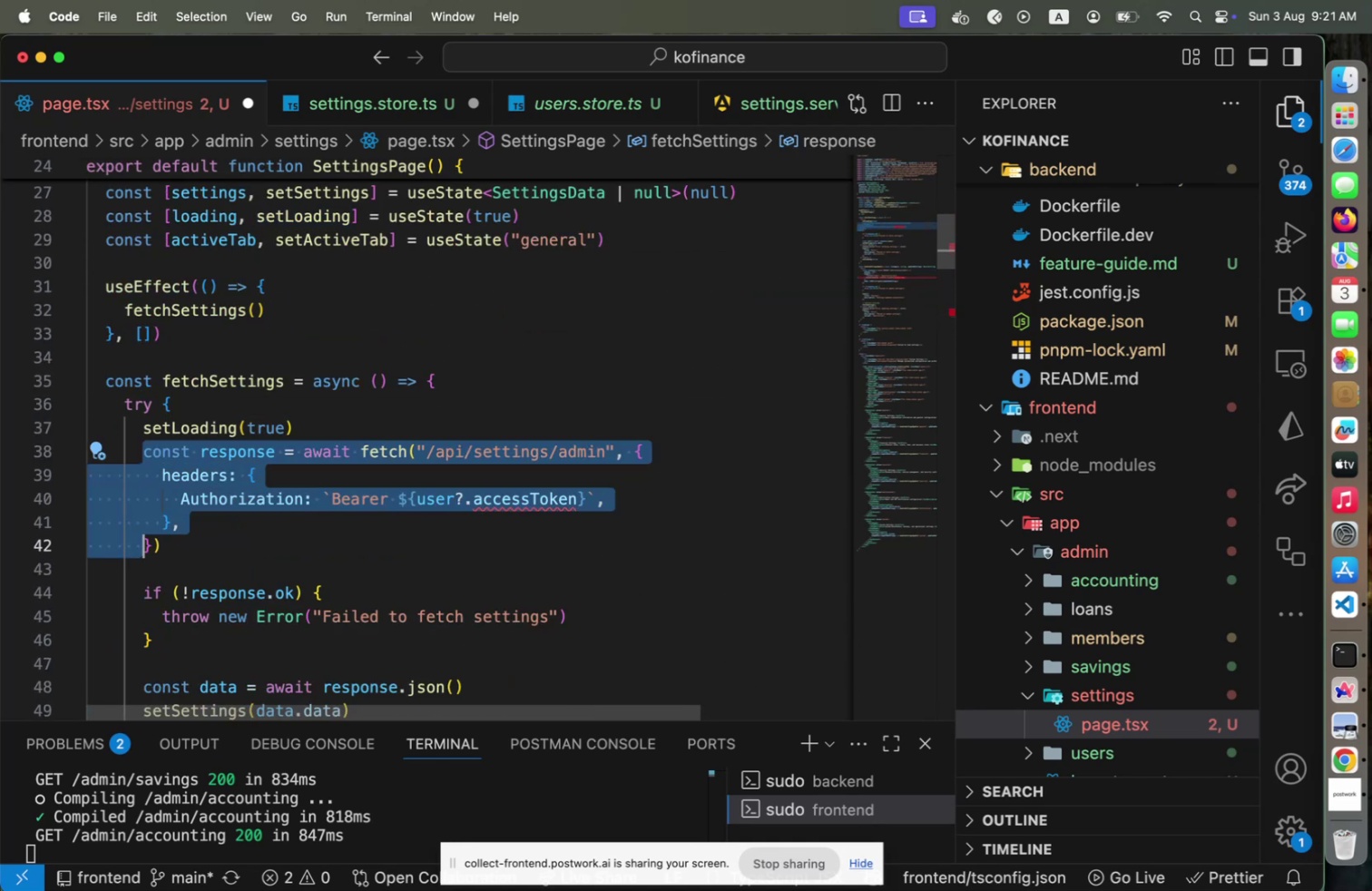 
key(Shift+End)
 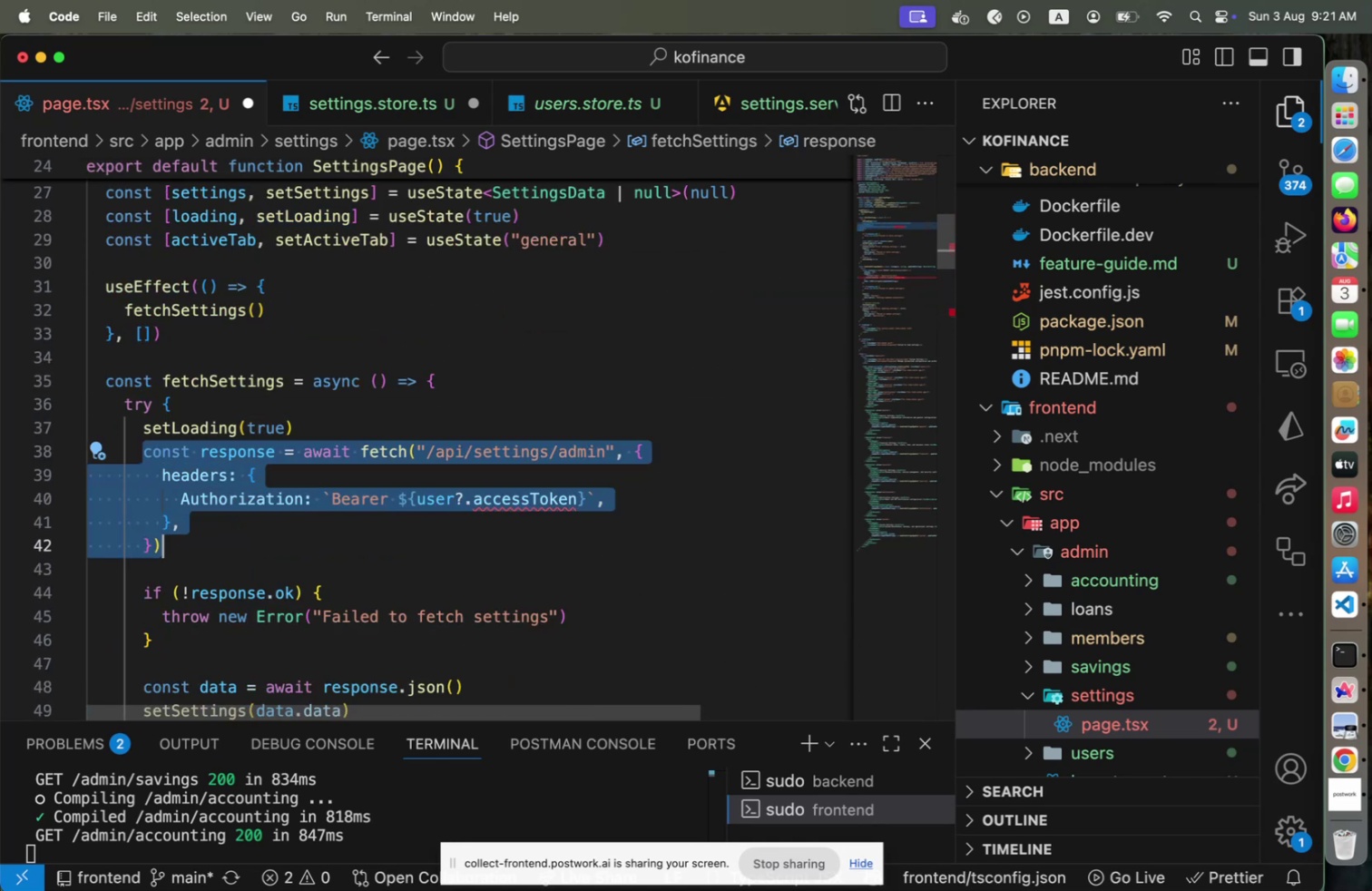 
key(Meta+C)
 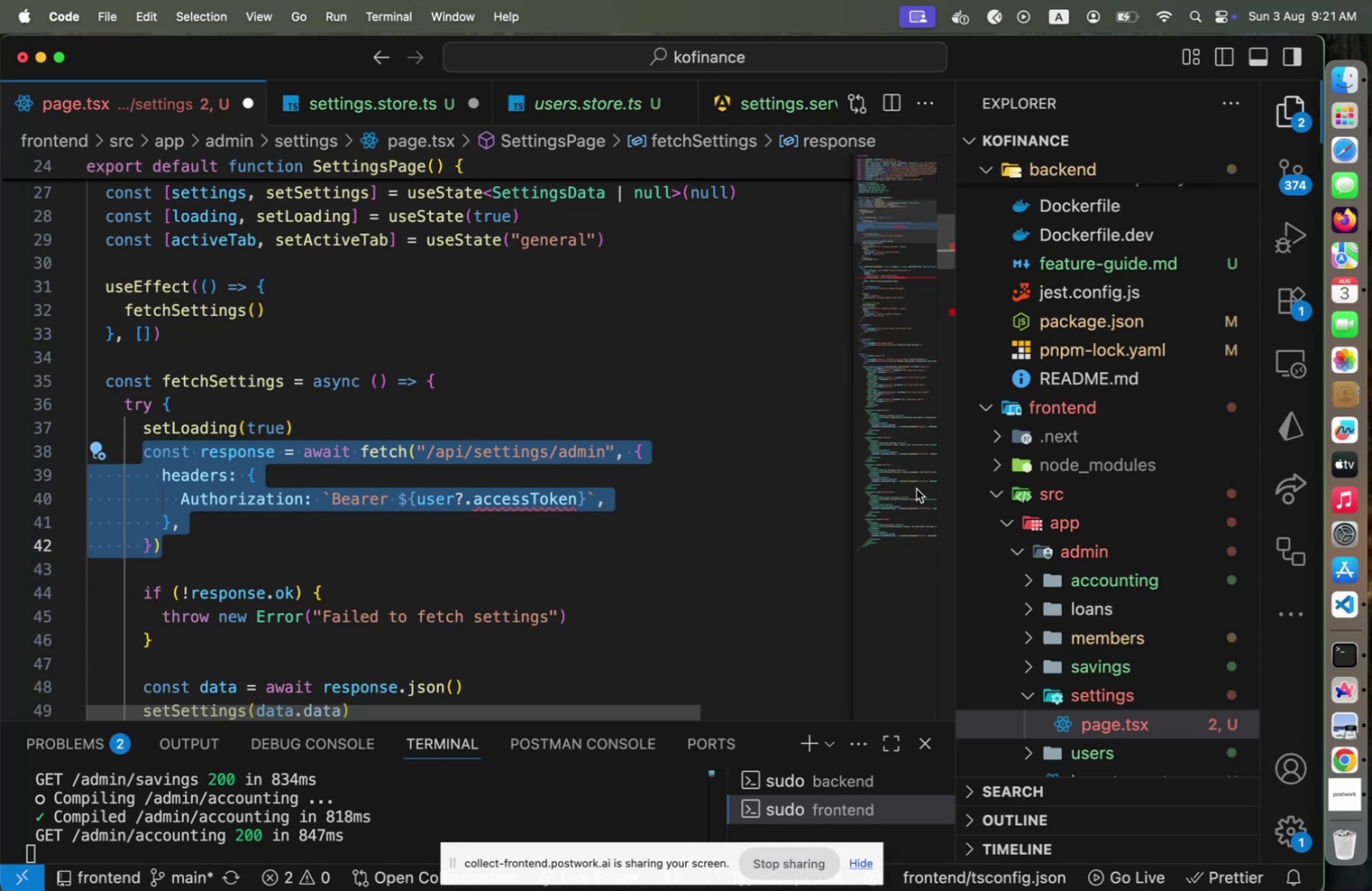 
wait(6.83)
 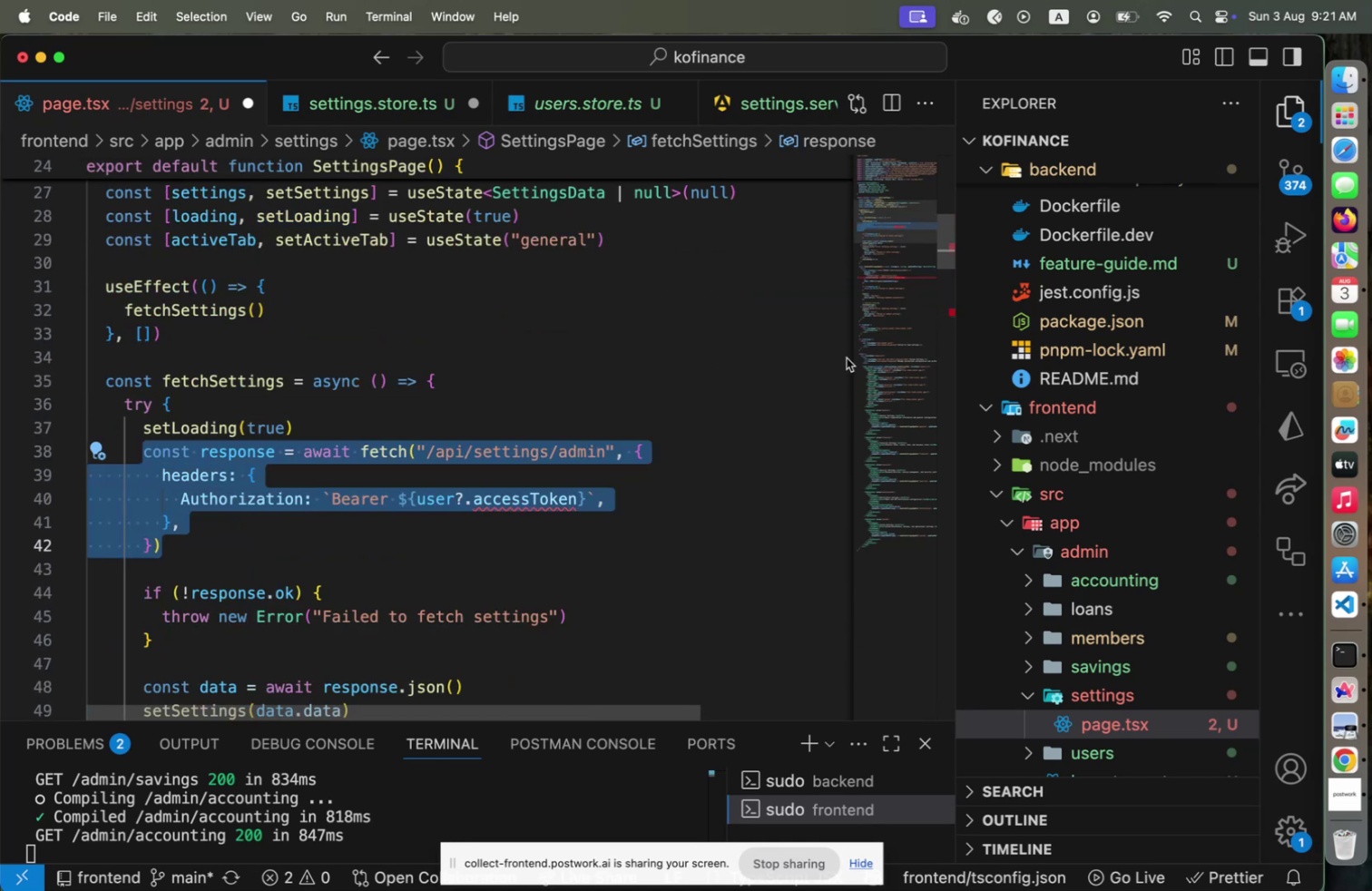 
scroll: coordinate [701, 534], scroll_direction: down, amount: 2.0
 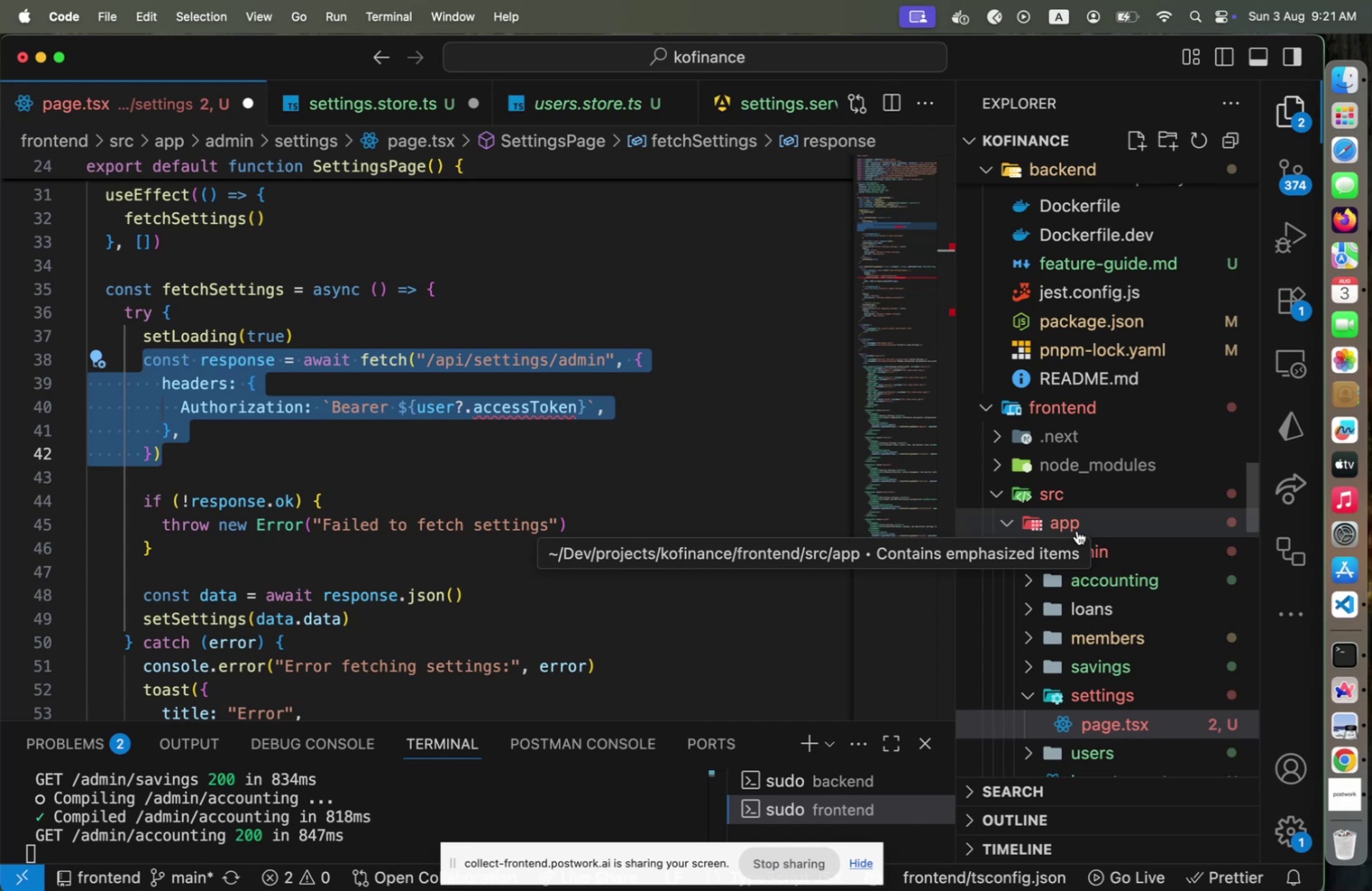 
wait(12.76)
 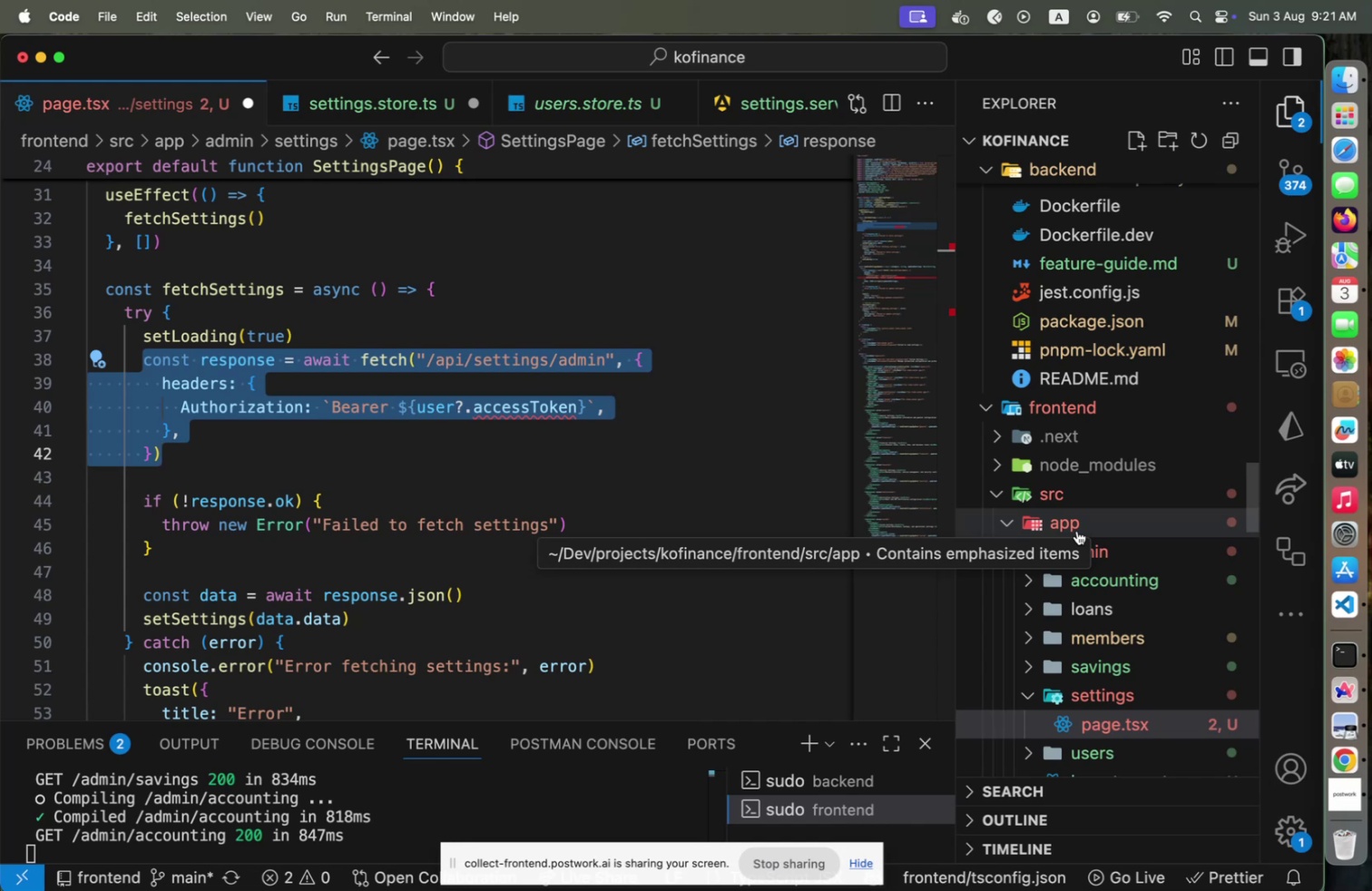 
scroll: coordinate [501, 582], scroll_direction: up, amount: 10.0
 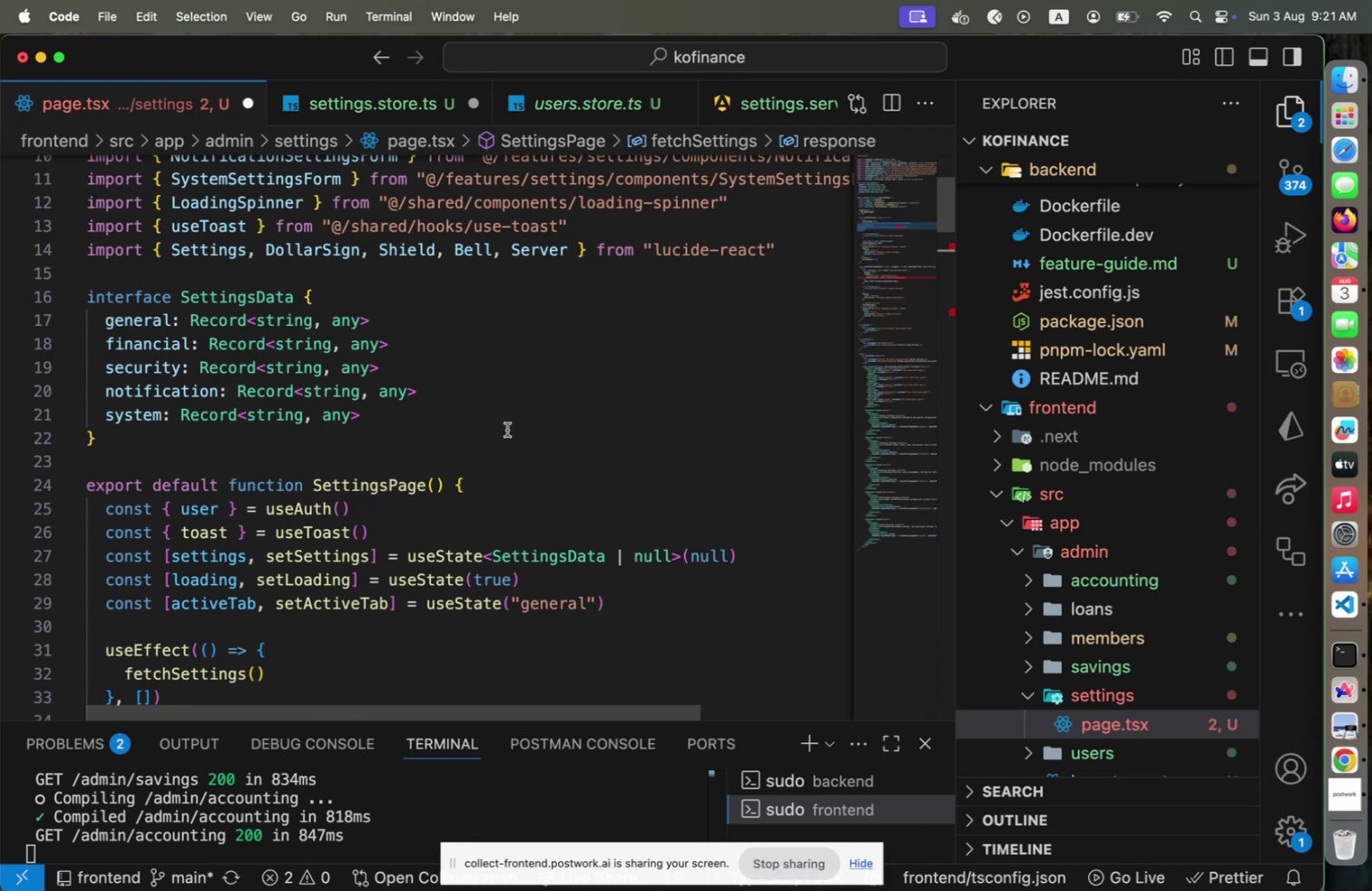 
wait(11.53)
 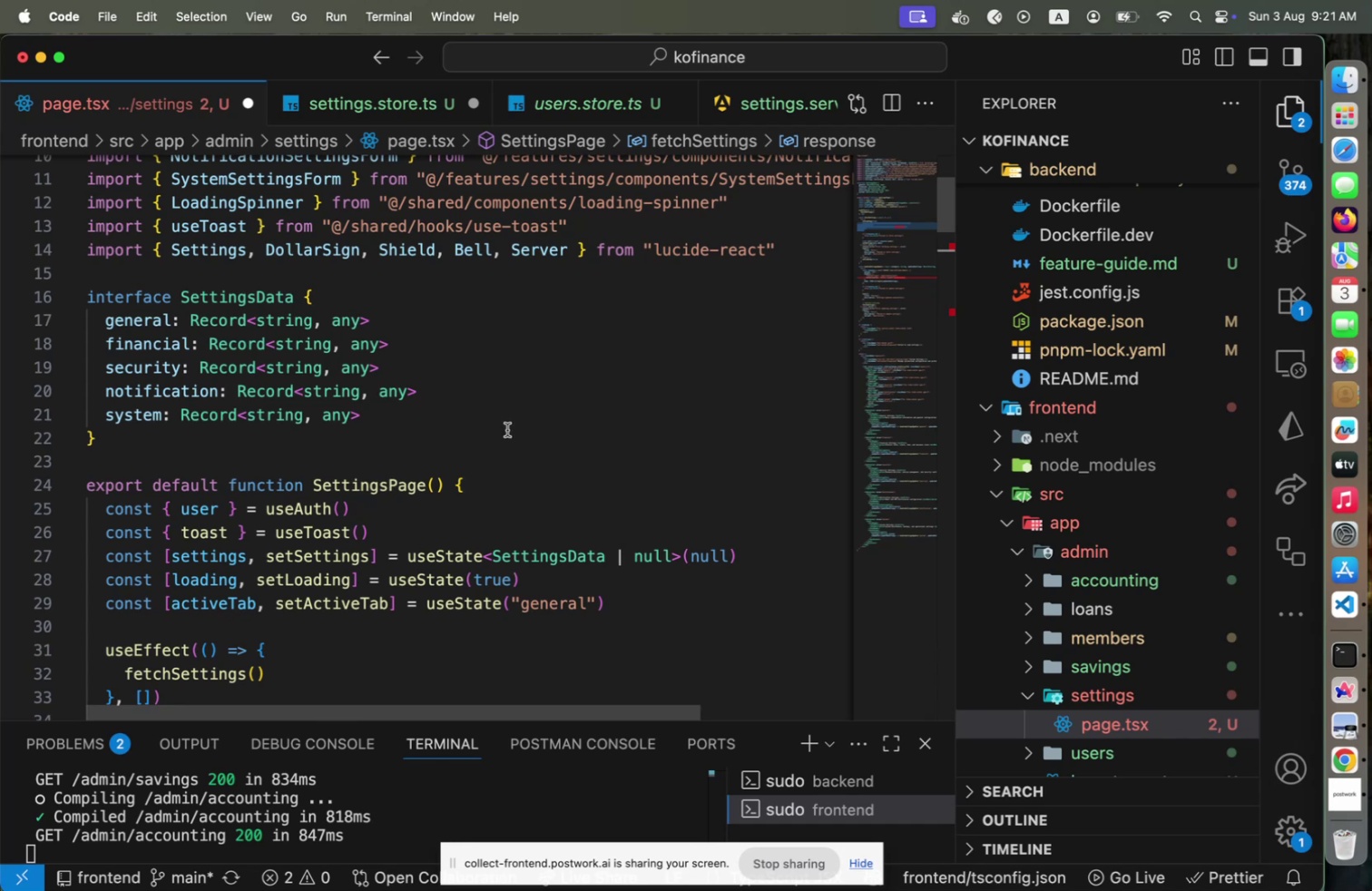 
scroll: coordinate [628, 426], scroll_direction: down, amount: 9.0
 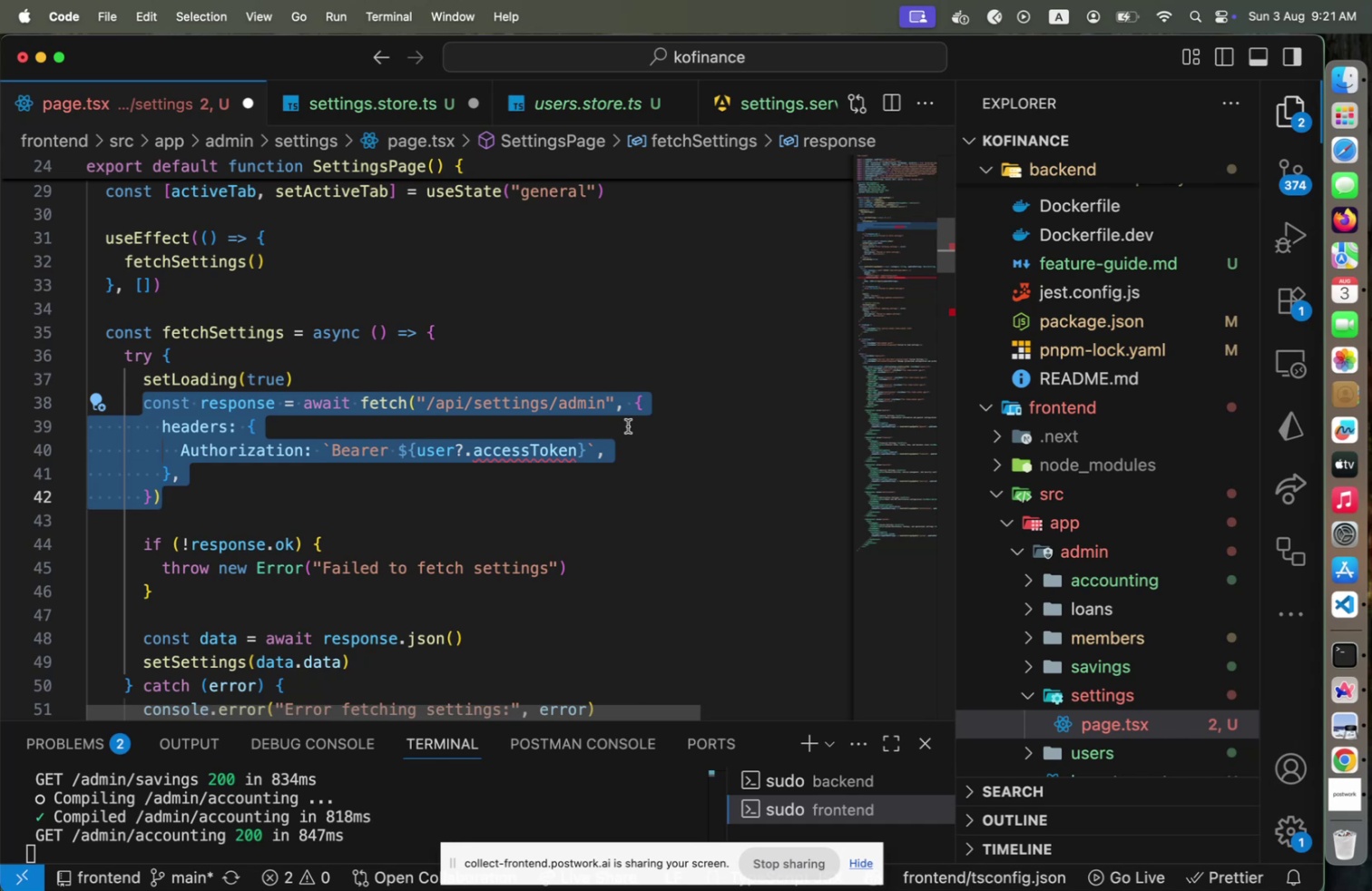 
wait(9.48)
 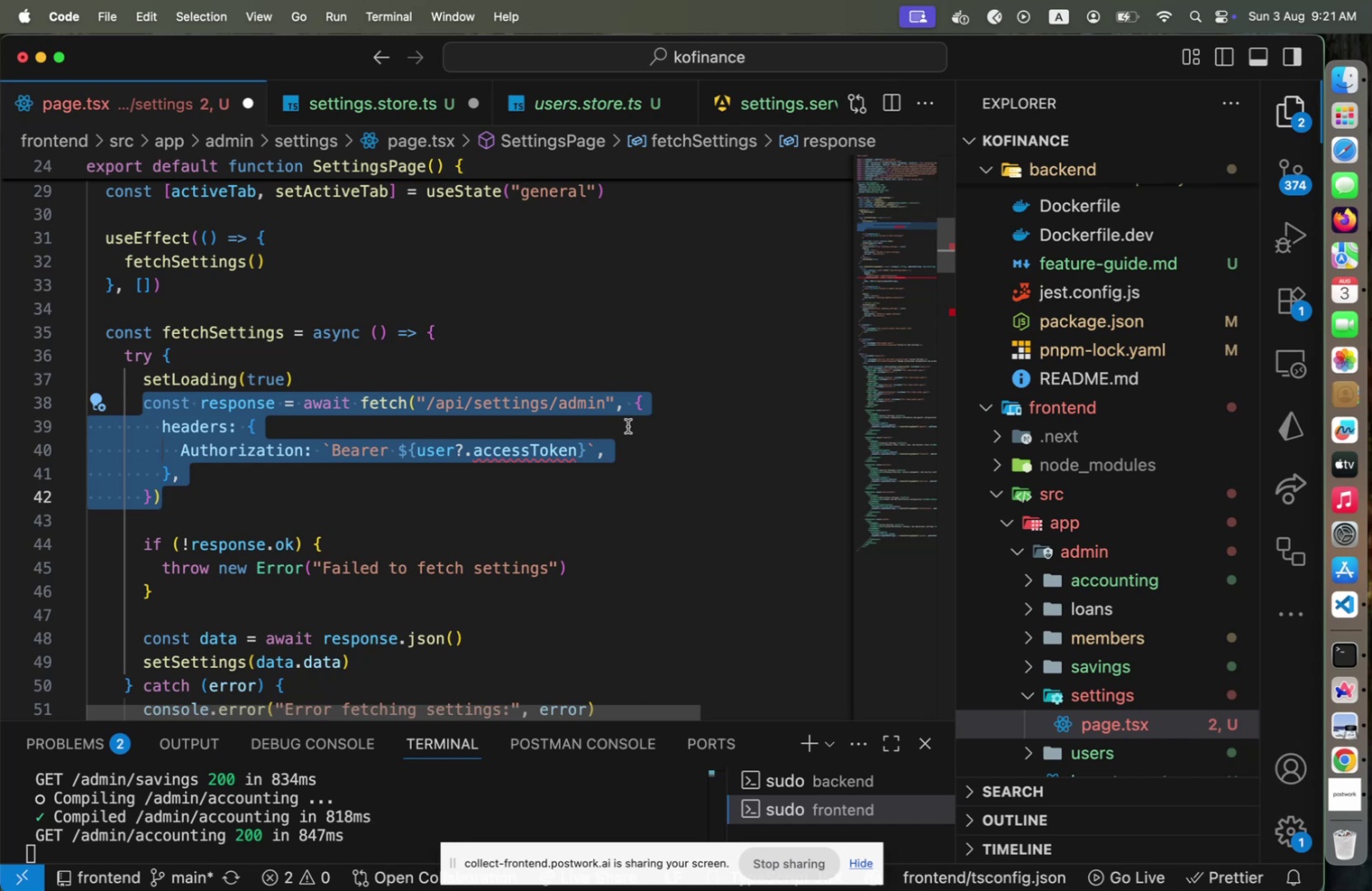 
scroll: coordinate [1155, 637], scroll_direction: down, amount: 6.0
 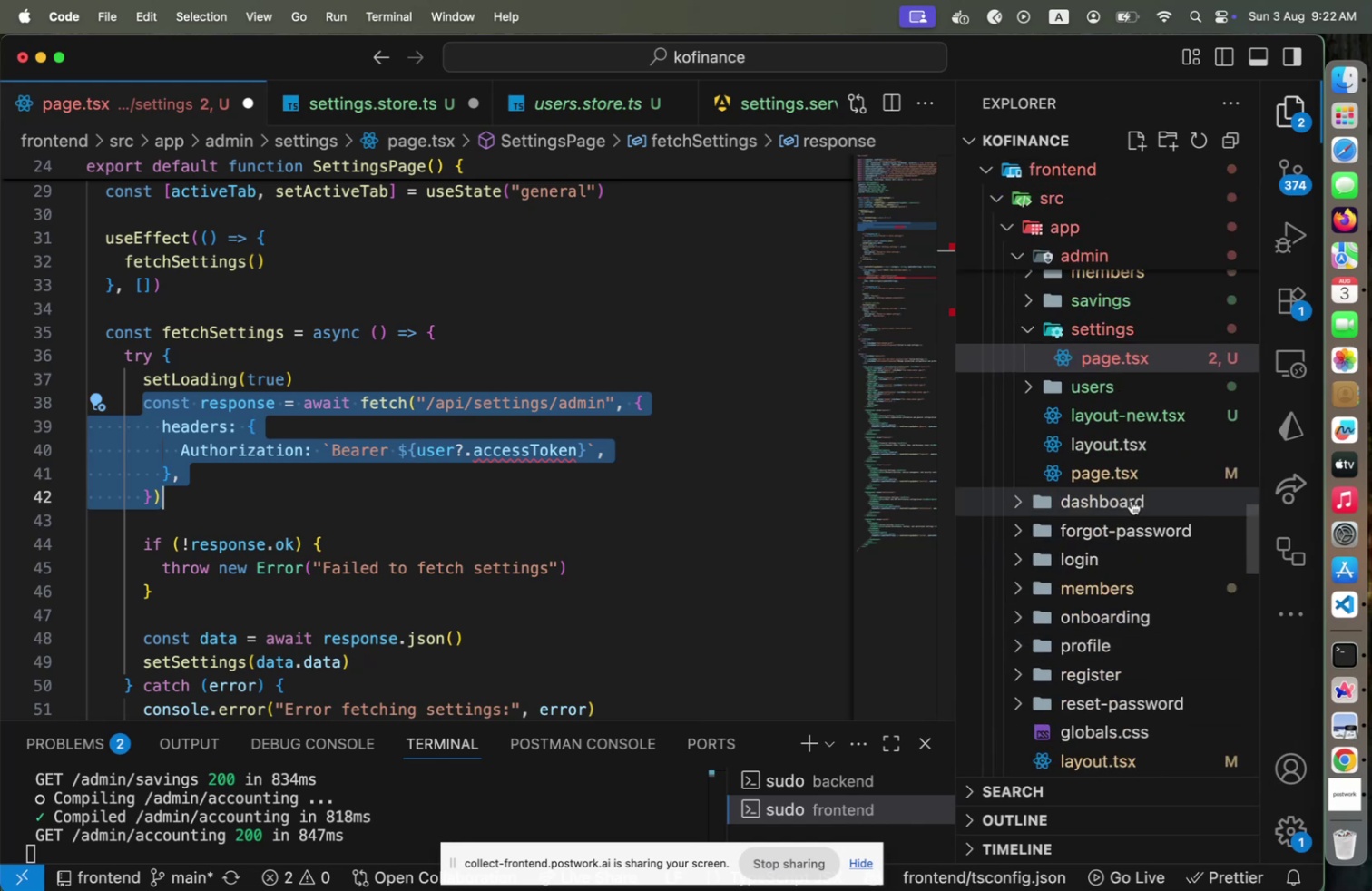 
left_click([1111, 426])
 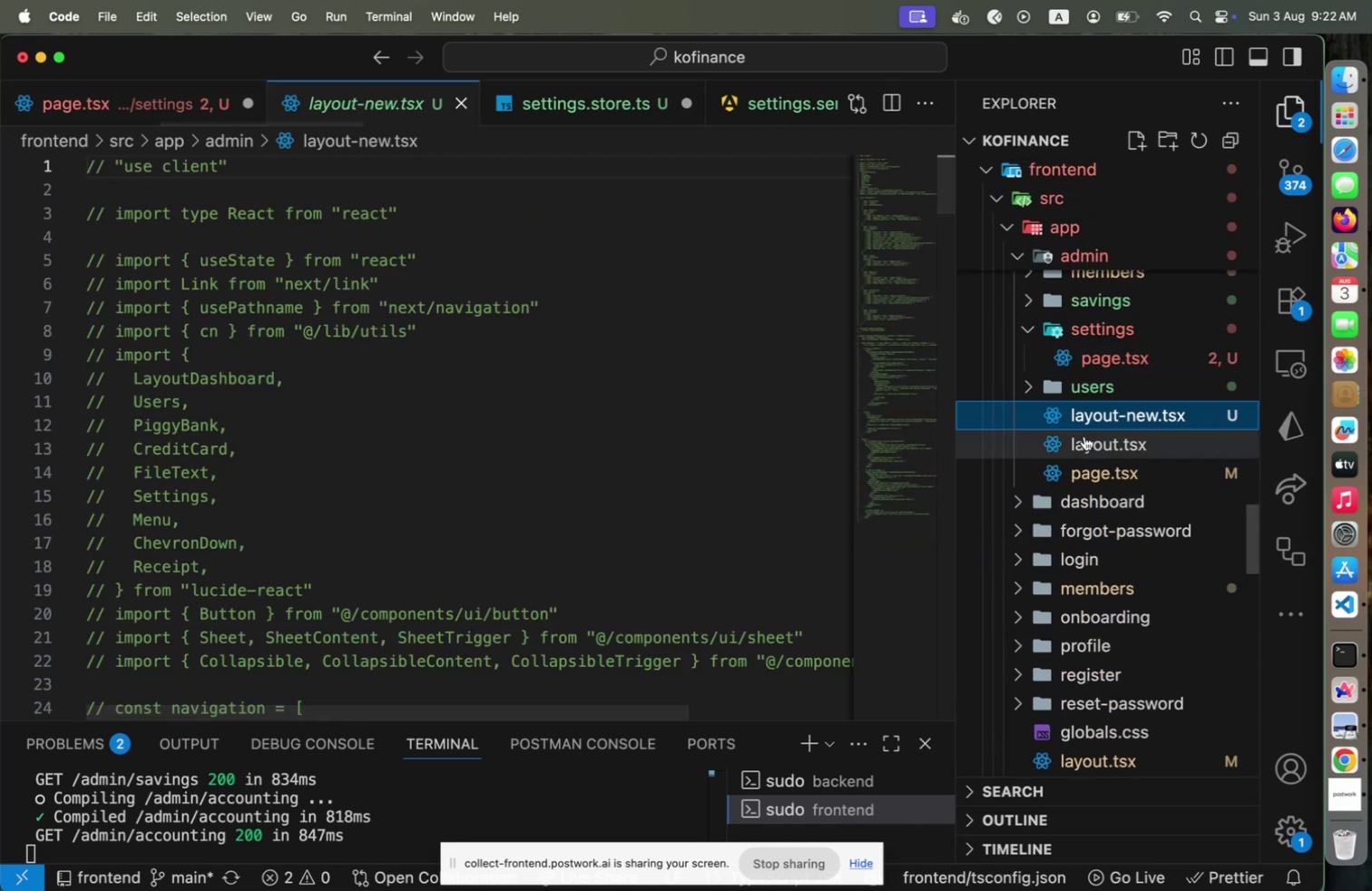 
scroll: coordinate [519, 488], scroll_direction: down, amount: 39.0
 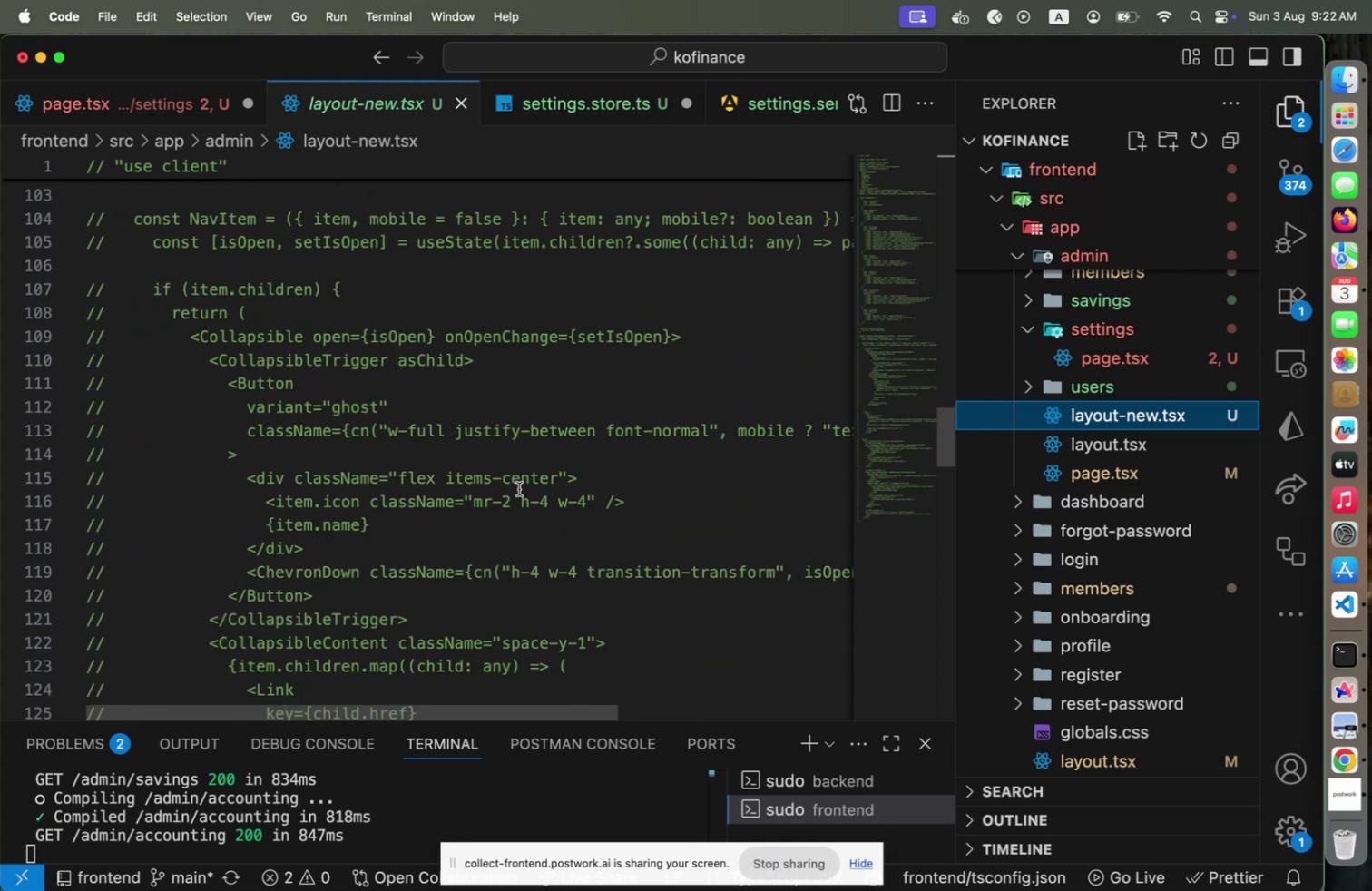 
scroll: coordinate [519, 486], scroll_direction: down, amount: 36.0
 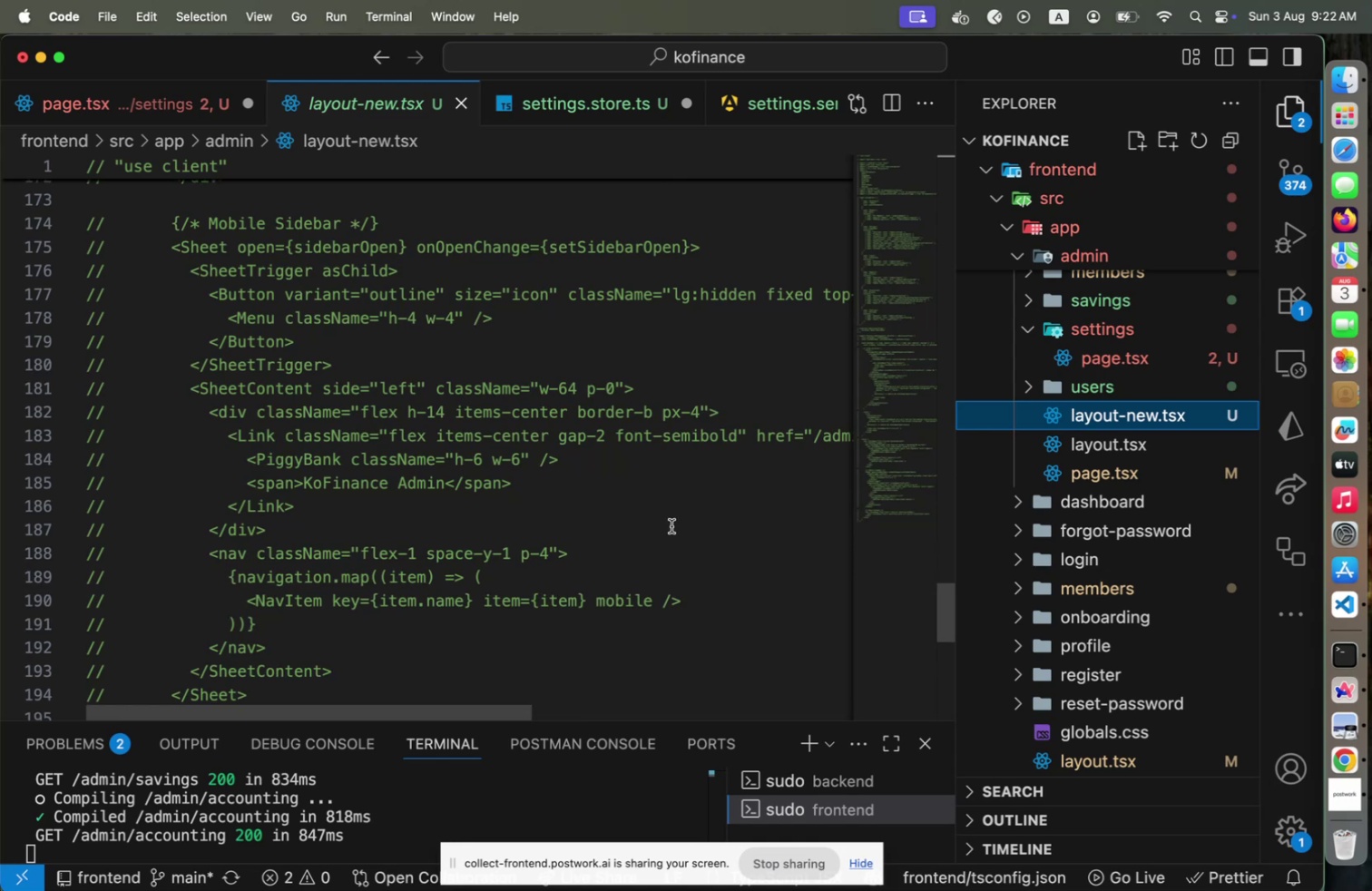 
left_click([672, 524])
 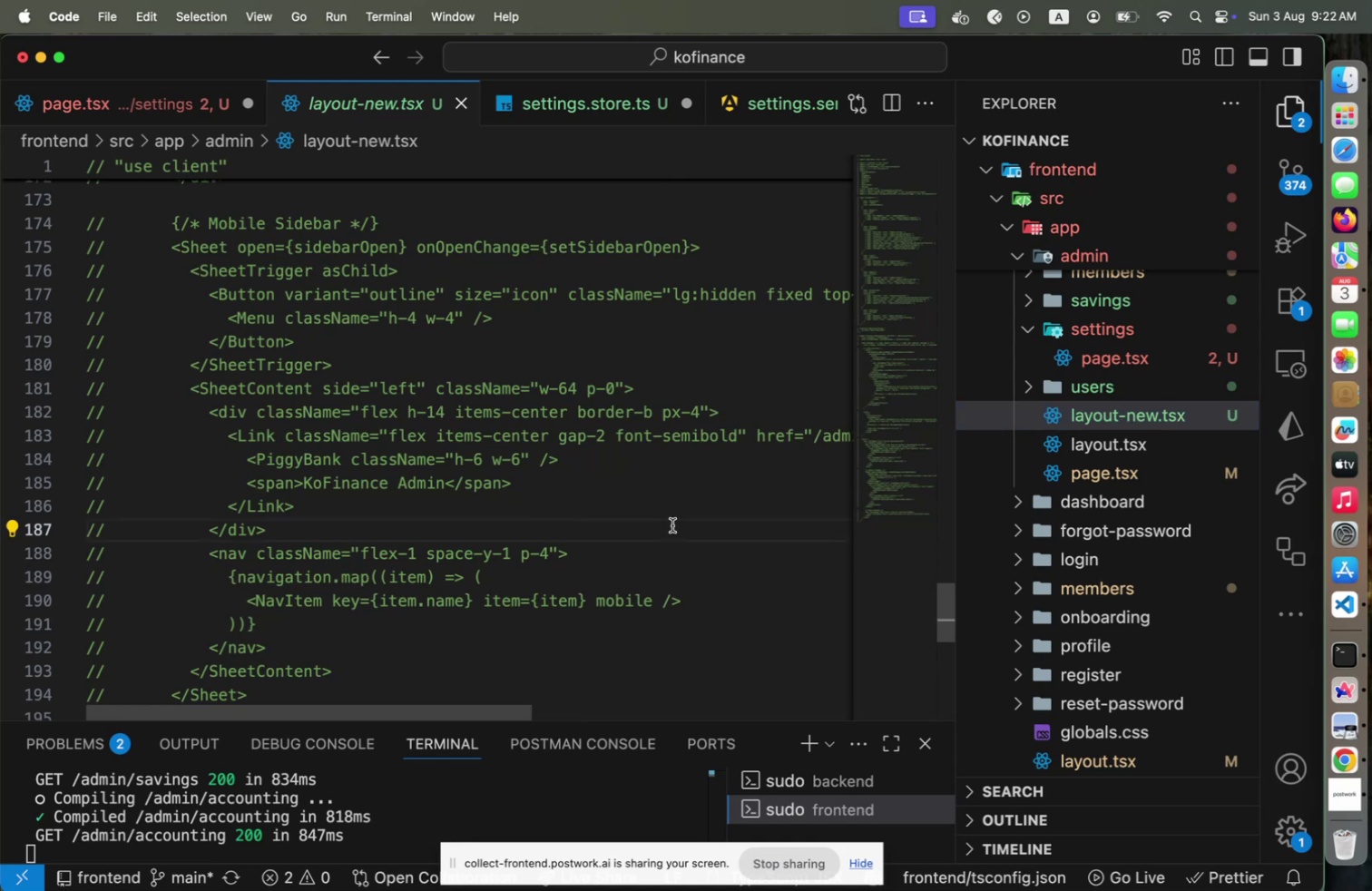 
scroll: coordinate [672, 524], scroll_direction: down, amount: 2.0
 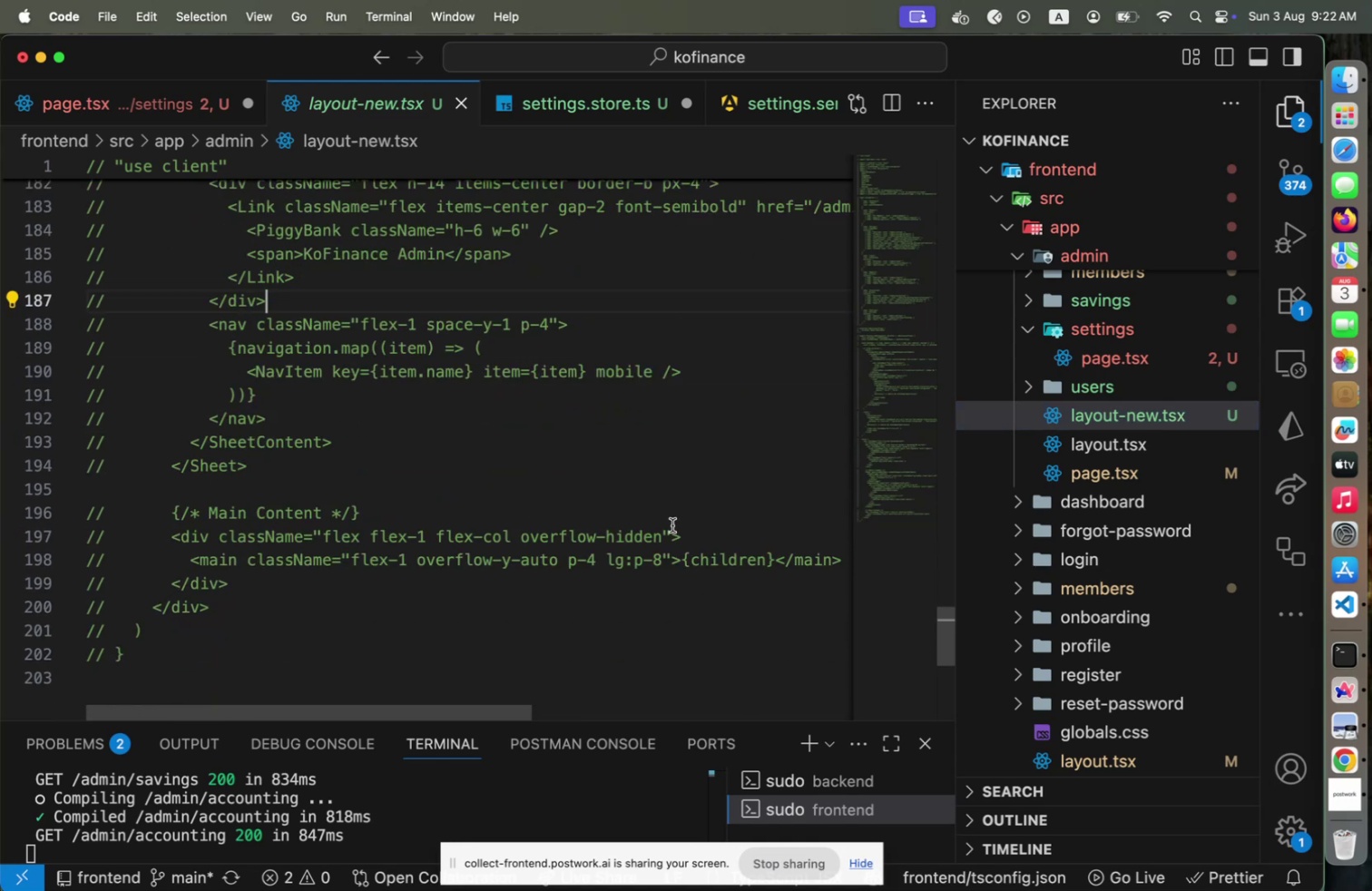 
wait(6.38)
 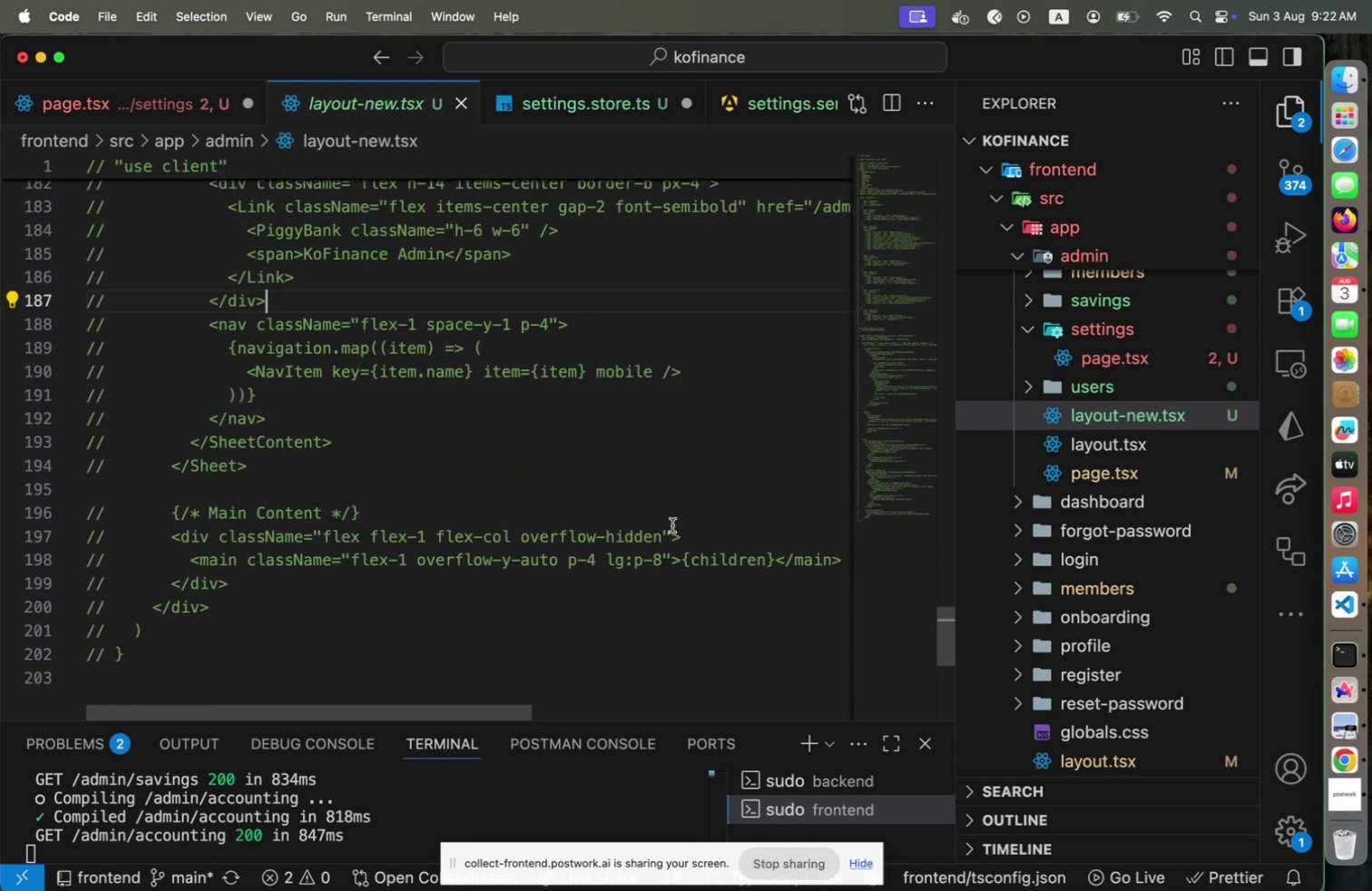 
left_click([714, 468])
 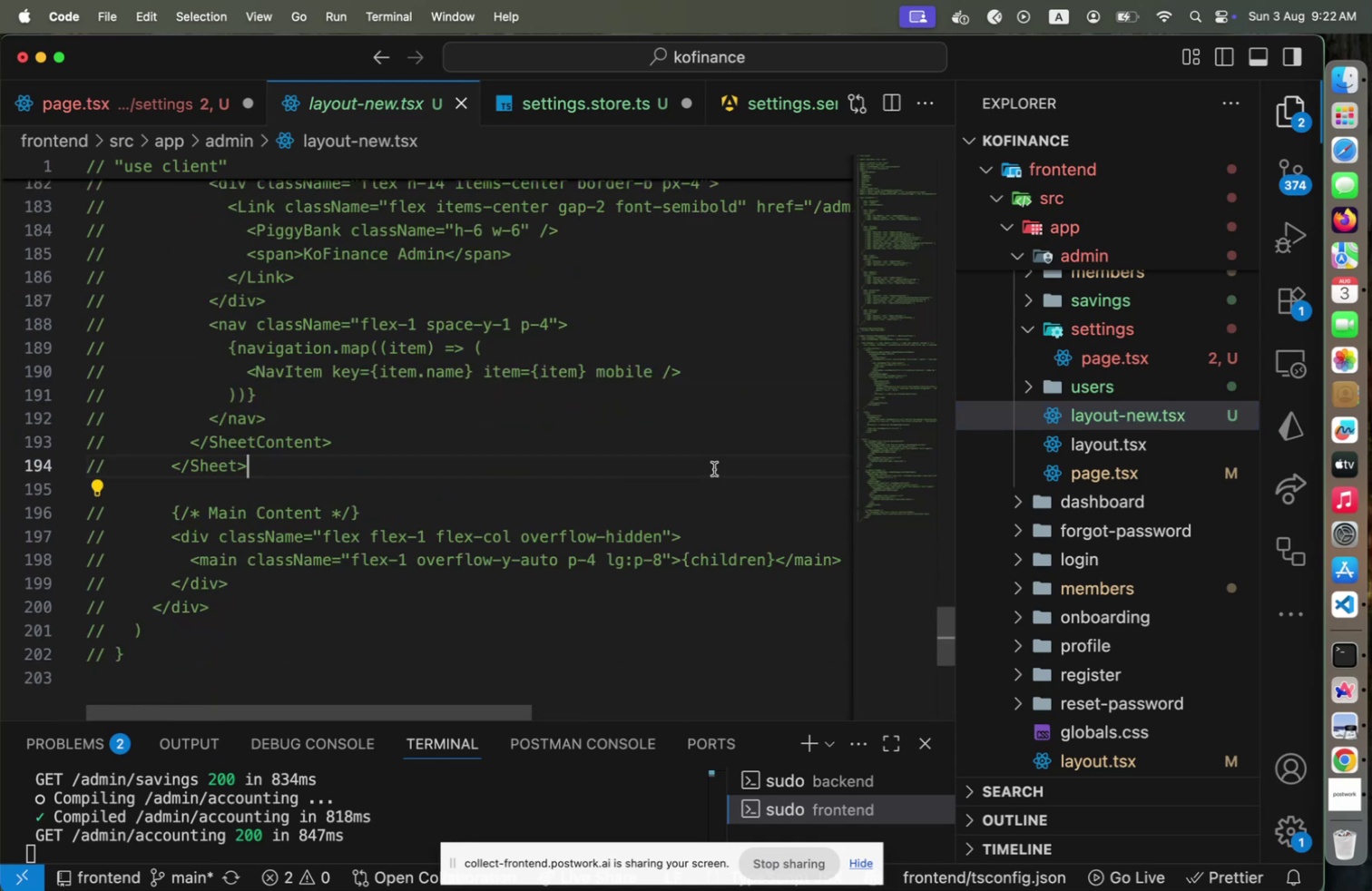 
key(Meta+CommandLeft)
 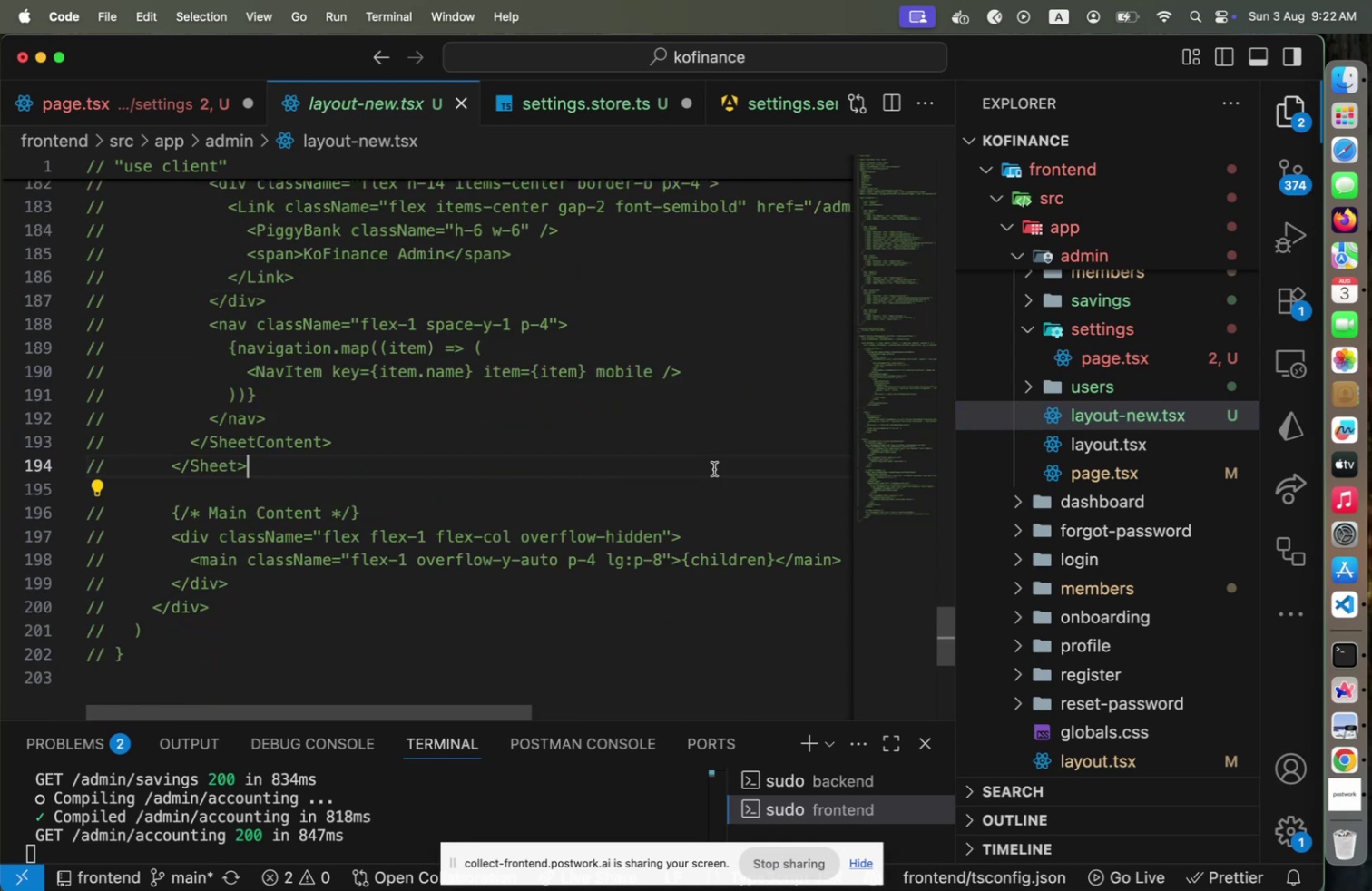 
key(Meta+A)
 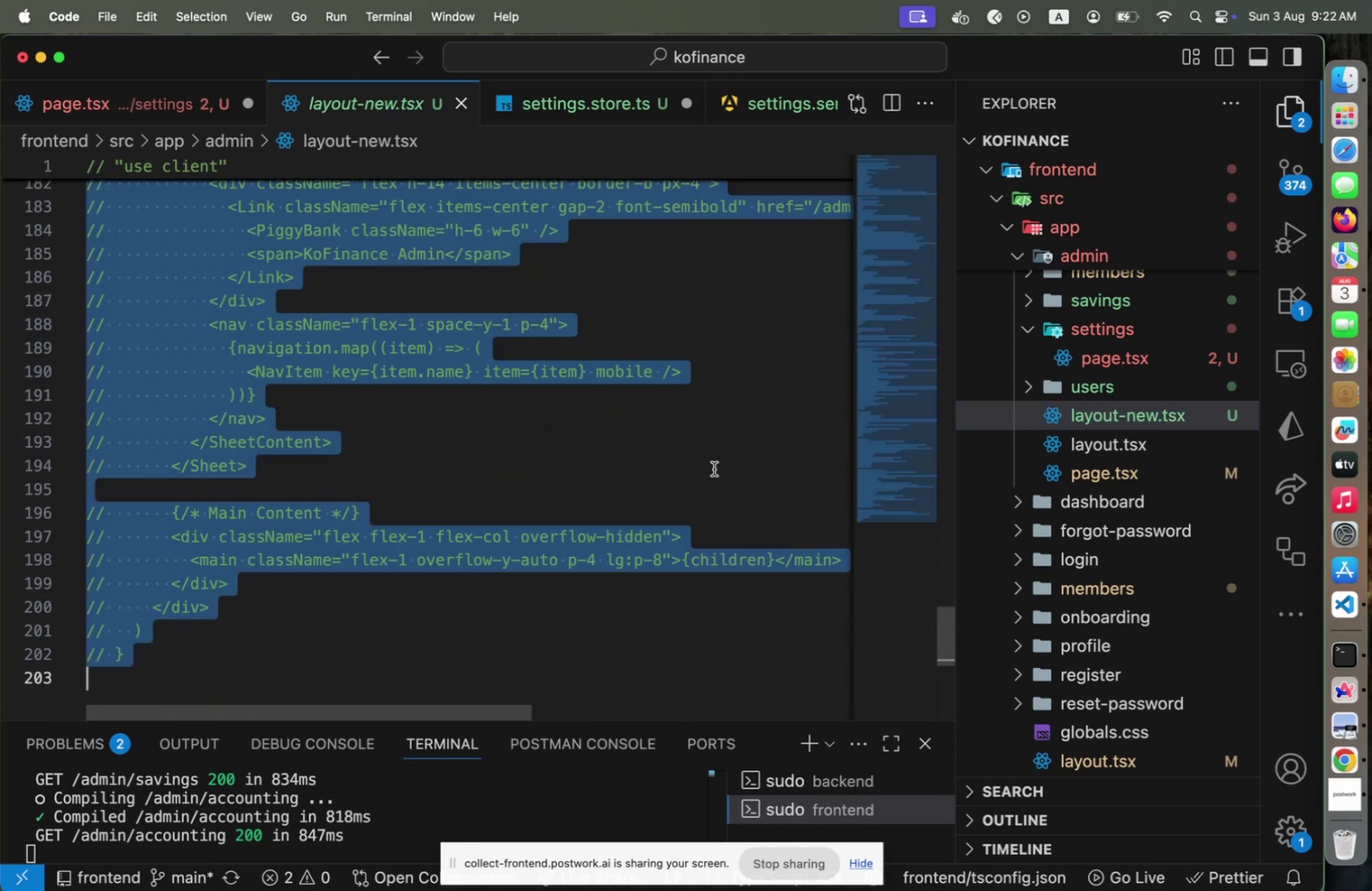 
key(Meta+Slash)
 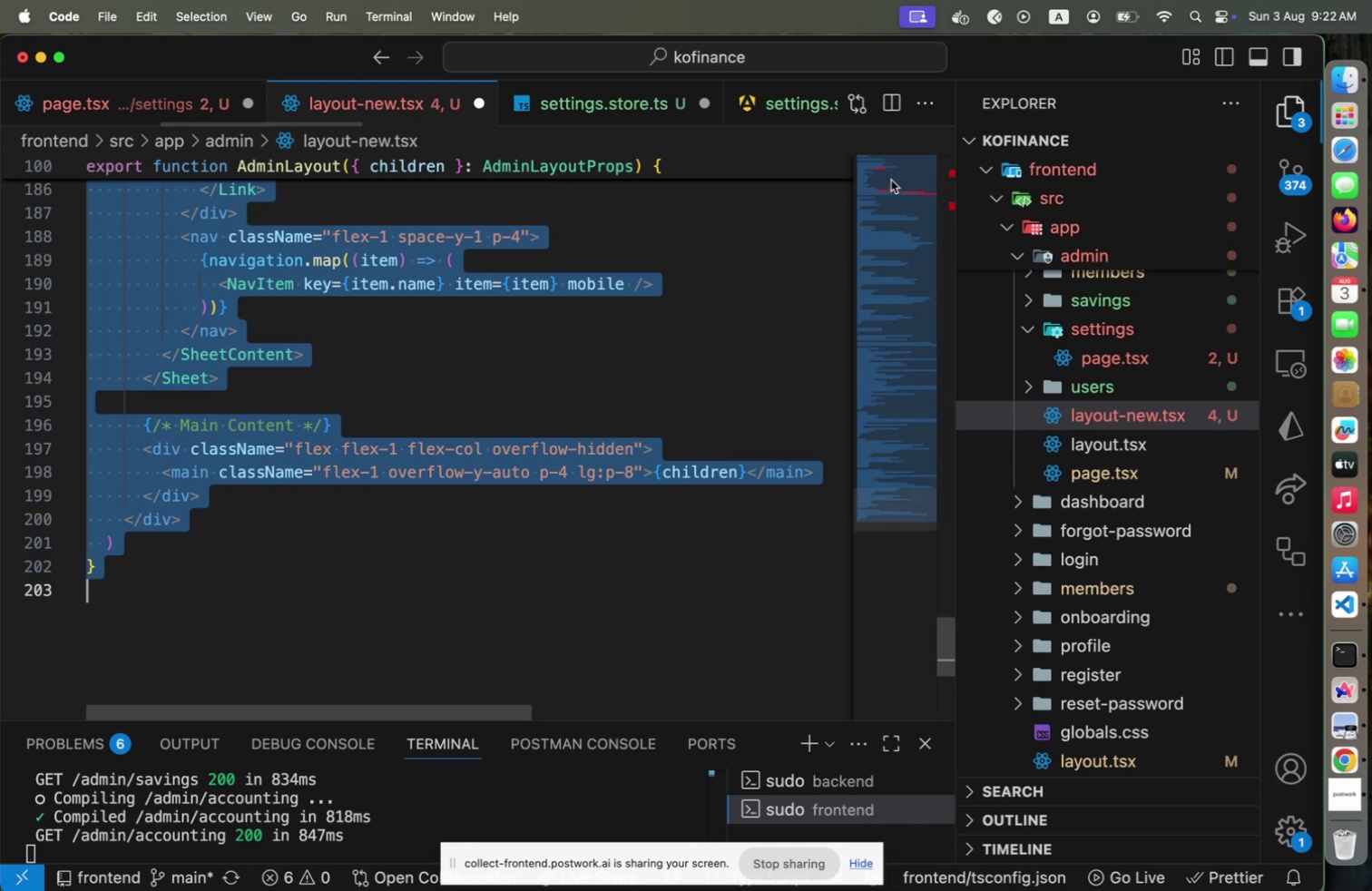 
left_click([893, 174])
 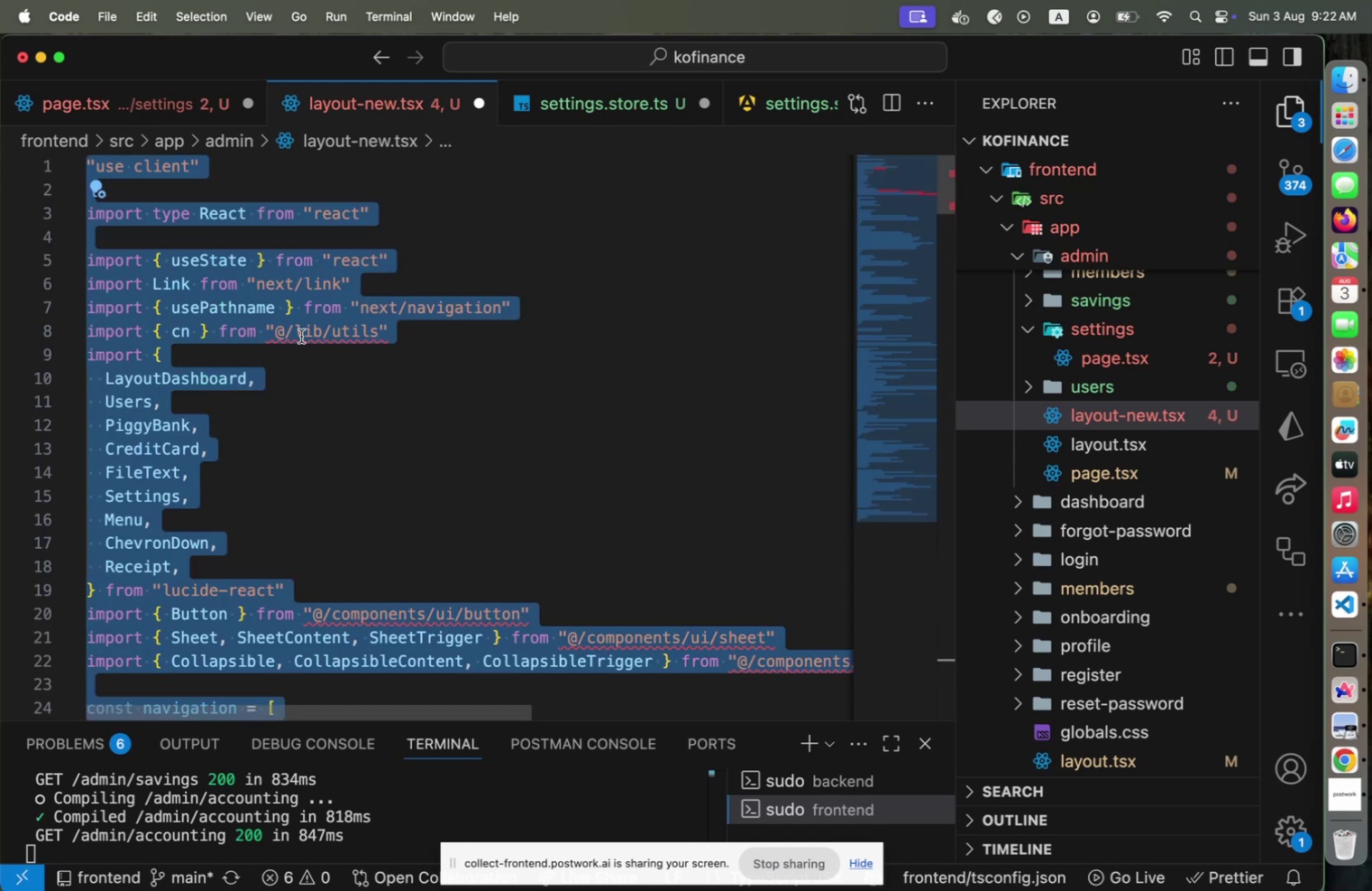 
left_click([297, 335])
 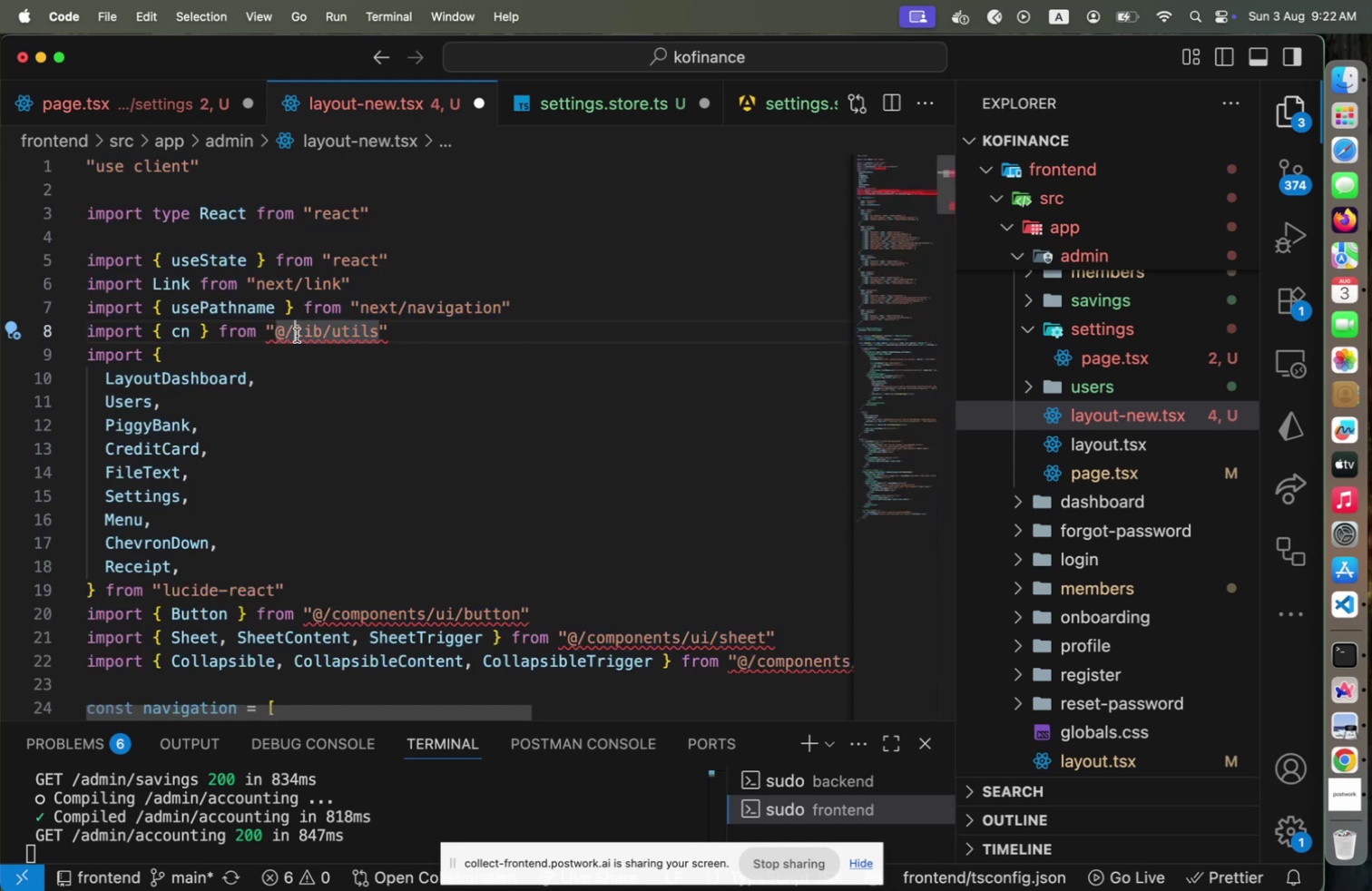 
type(shared/)
 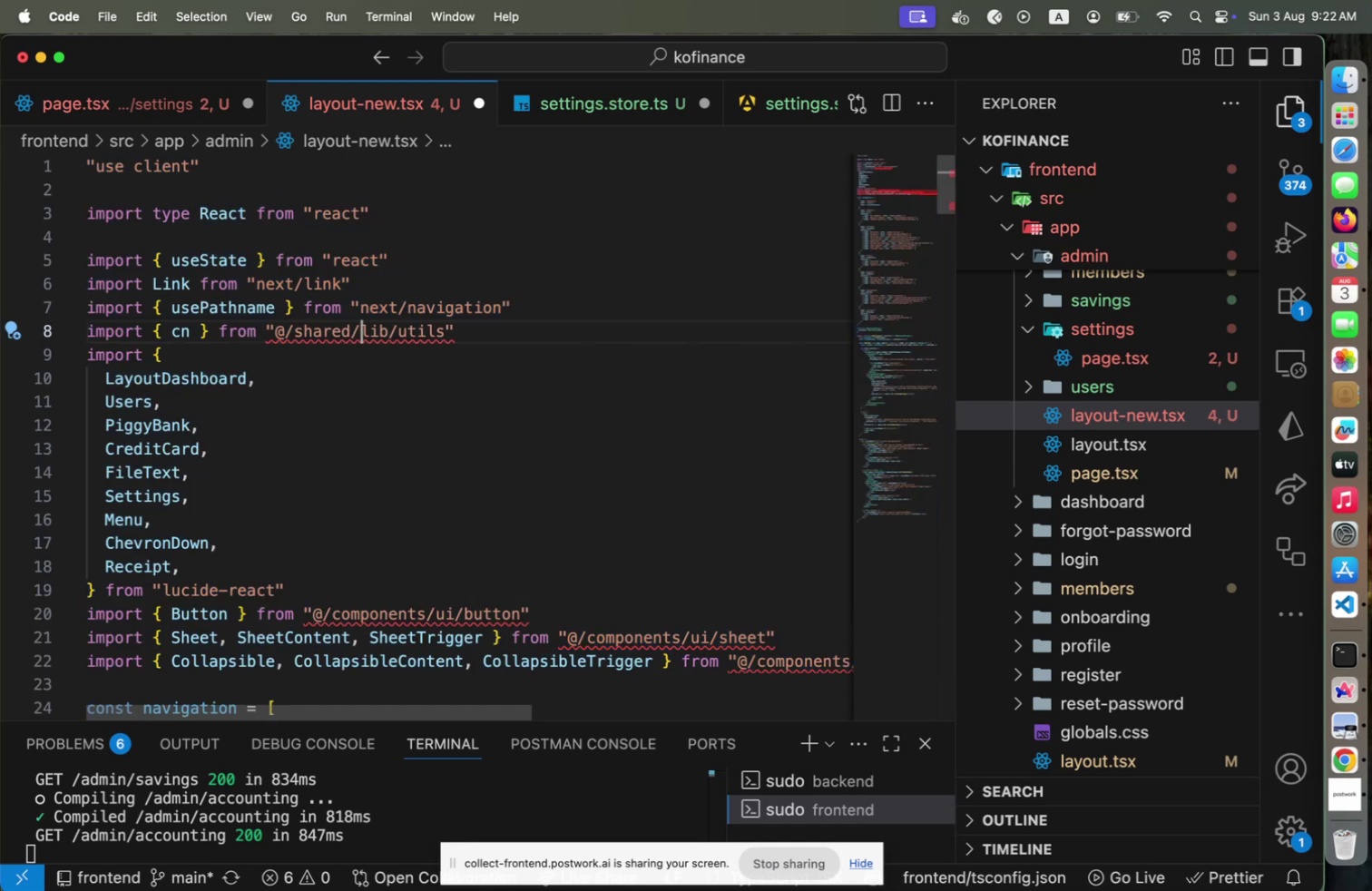 
key(Shift+ArrowRight)
 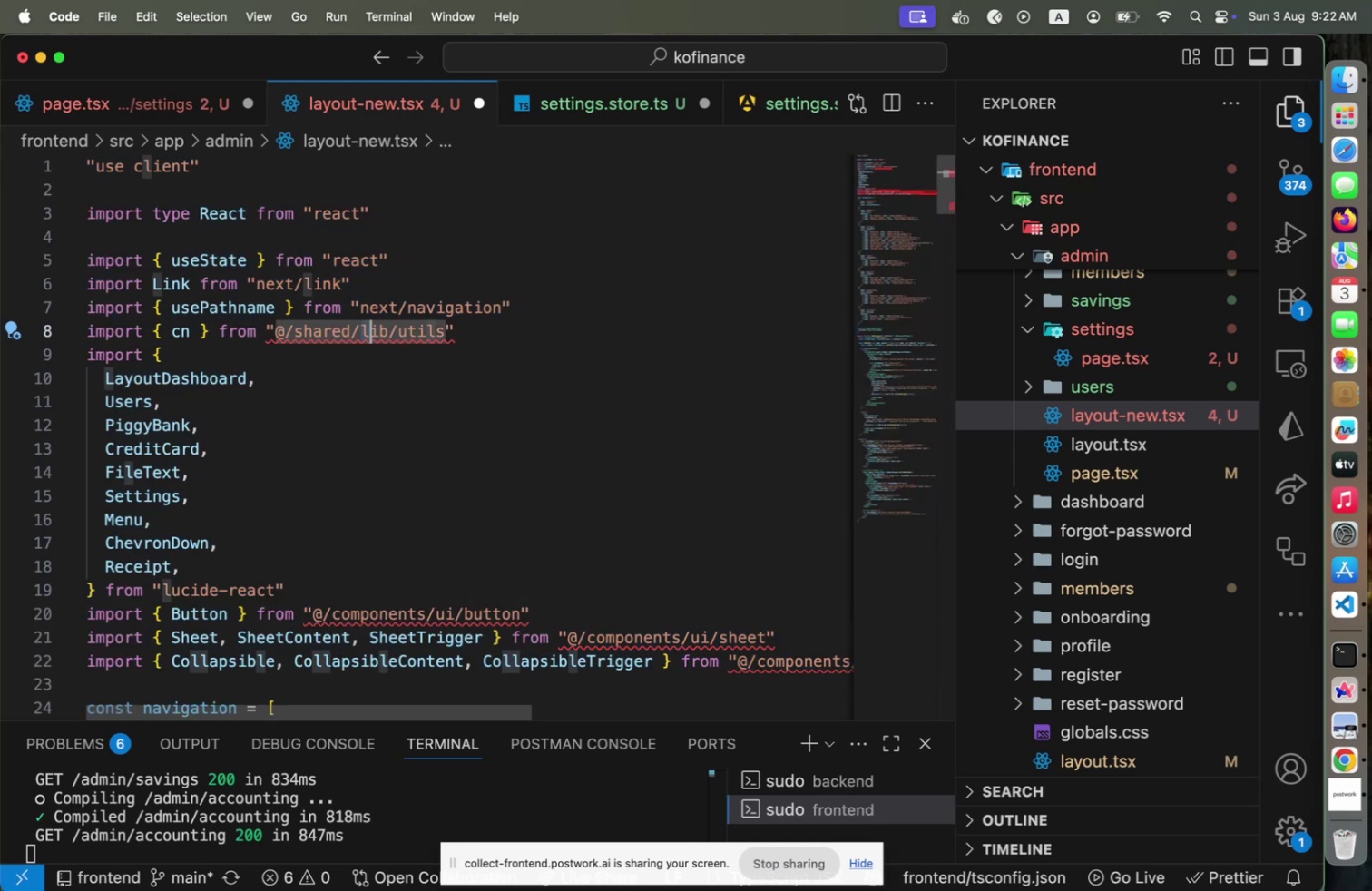 
key(Shift+ArrowRight)
 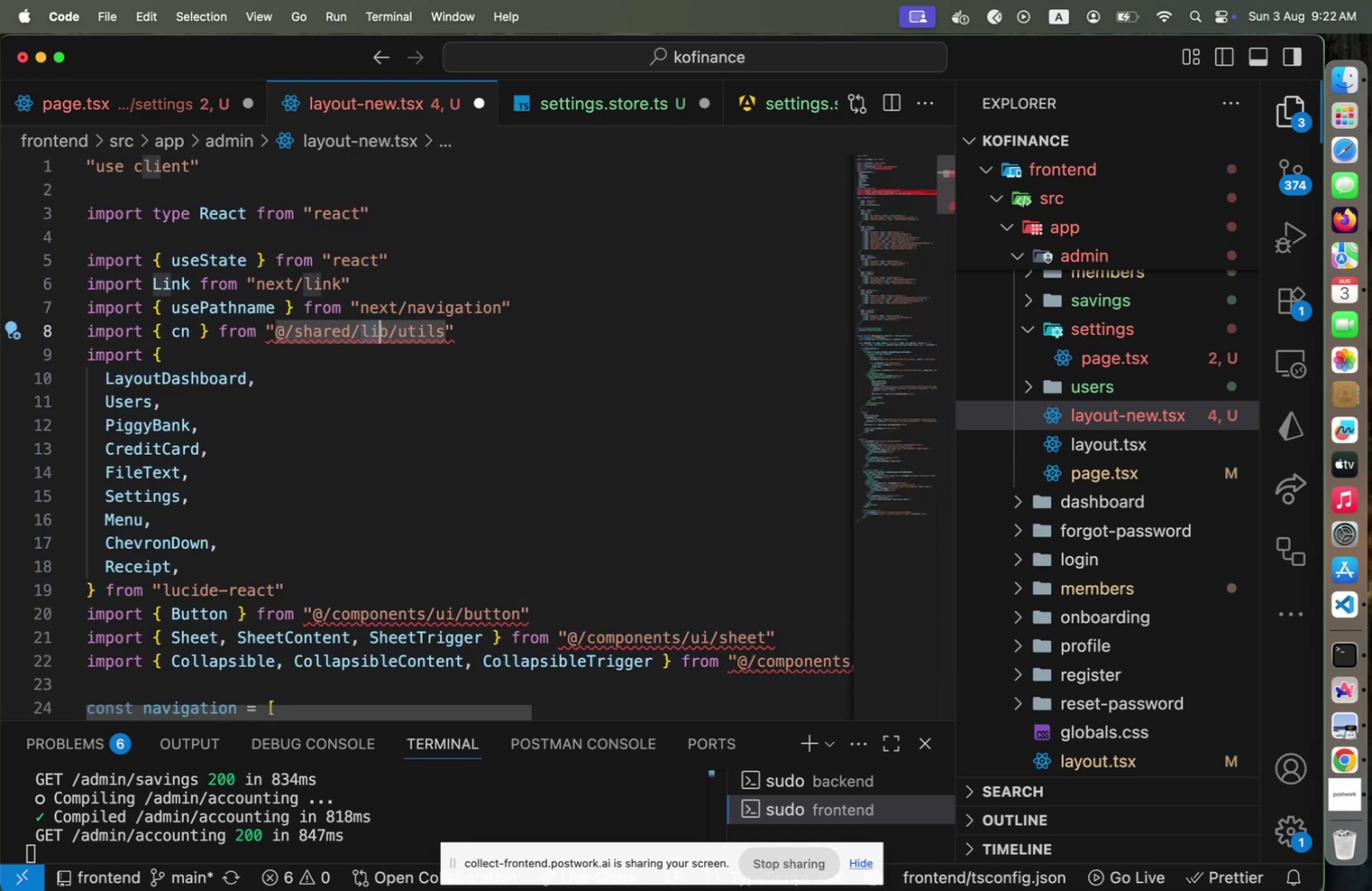 
key(Shift+ArrowRight)
 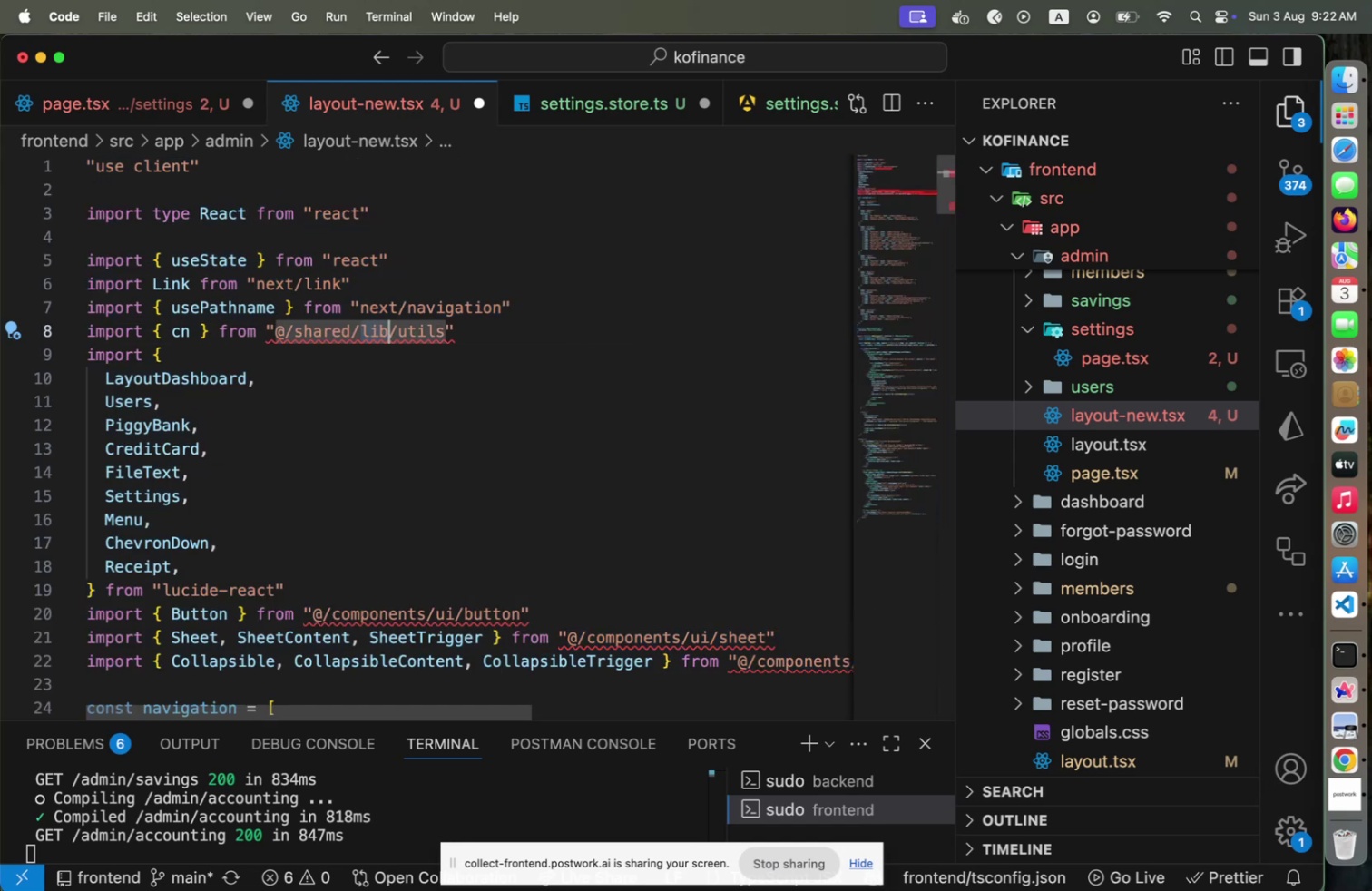 
key(Shift+ArrowRight)
 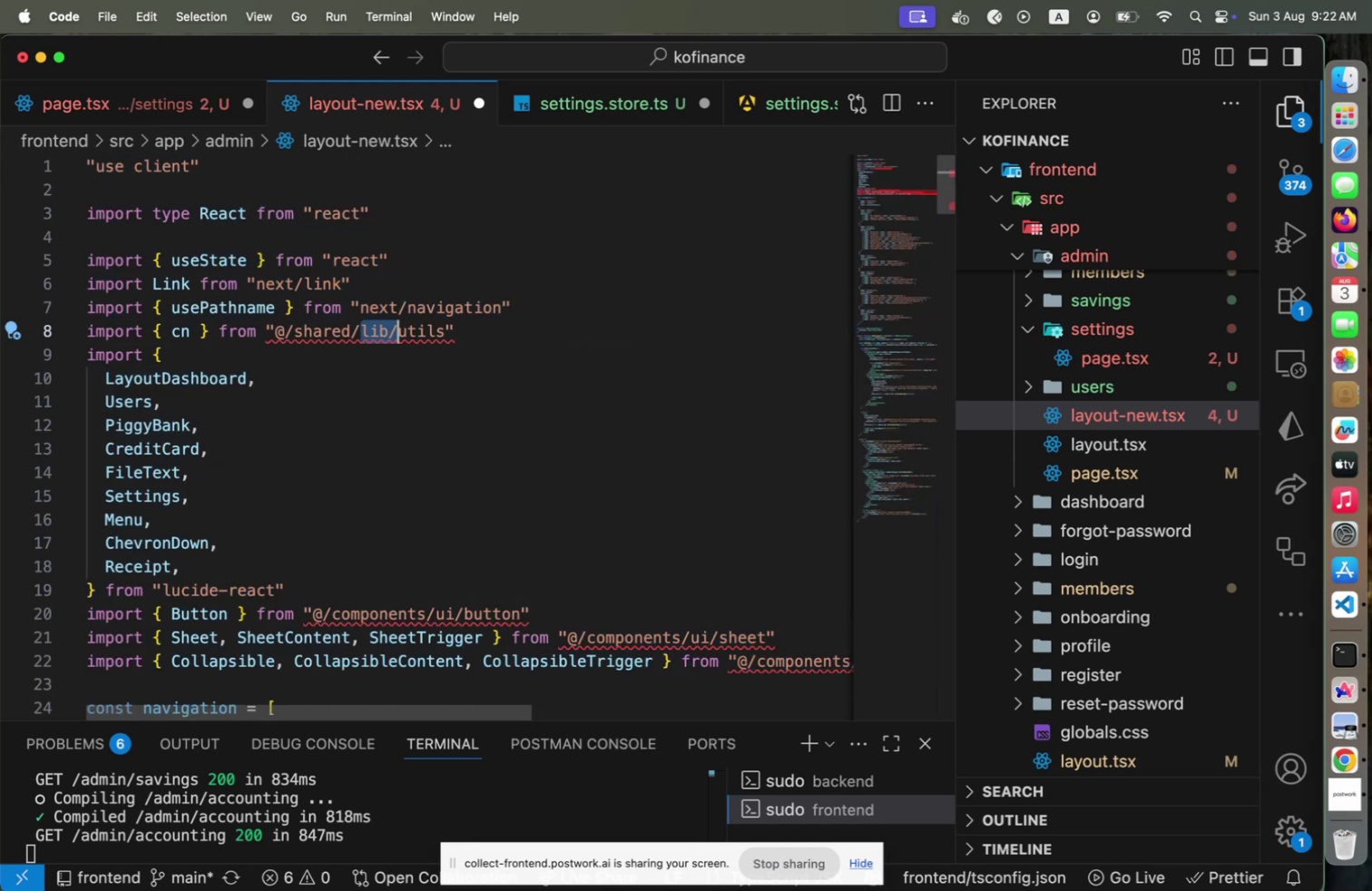 
key(Backspace)
 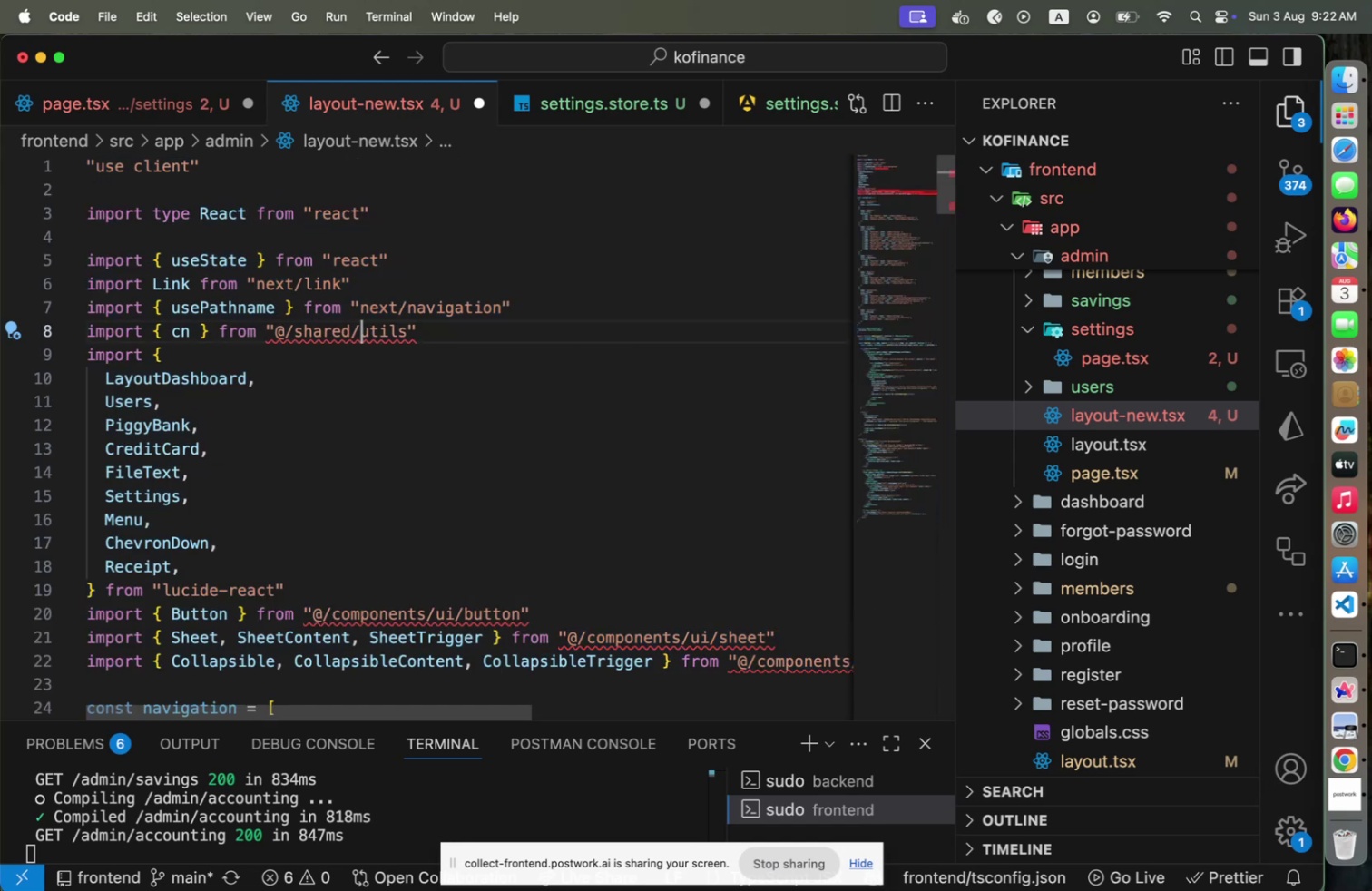 
key(End)
 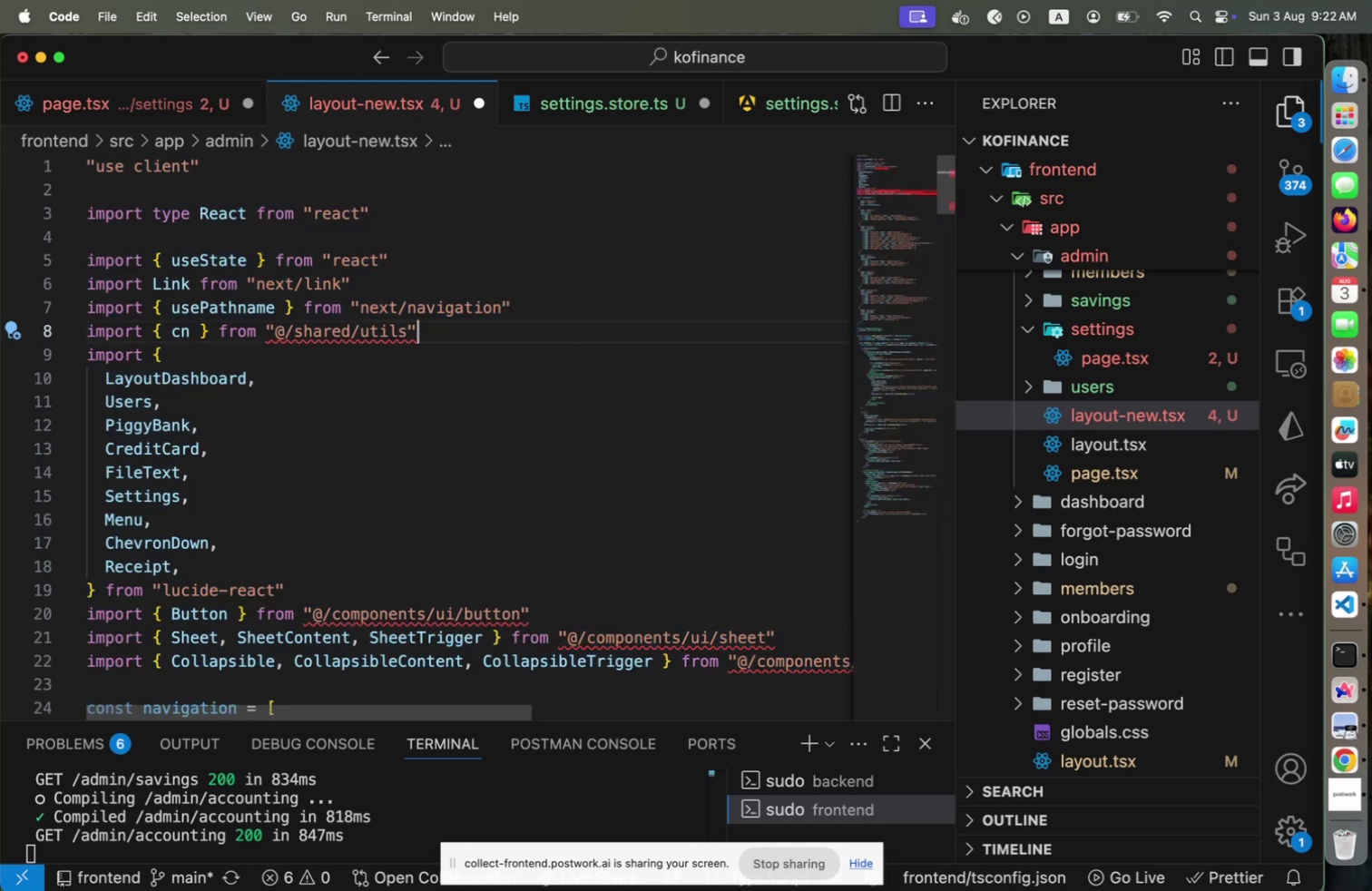 
key(ArrowLeft)
 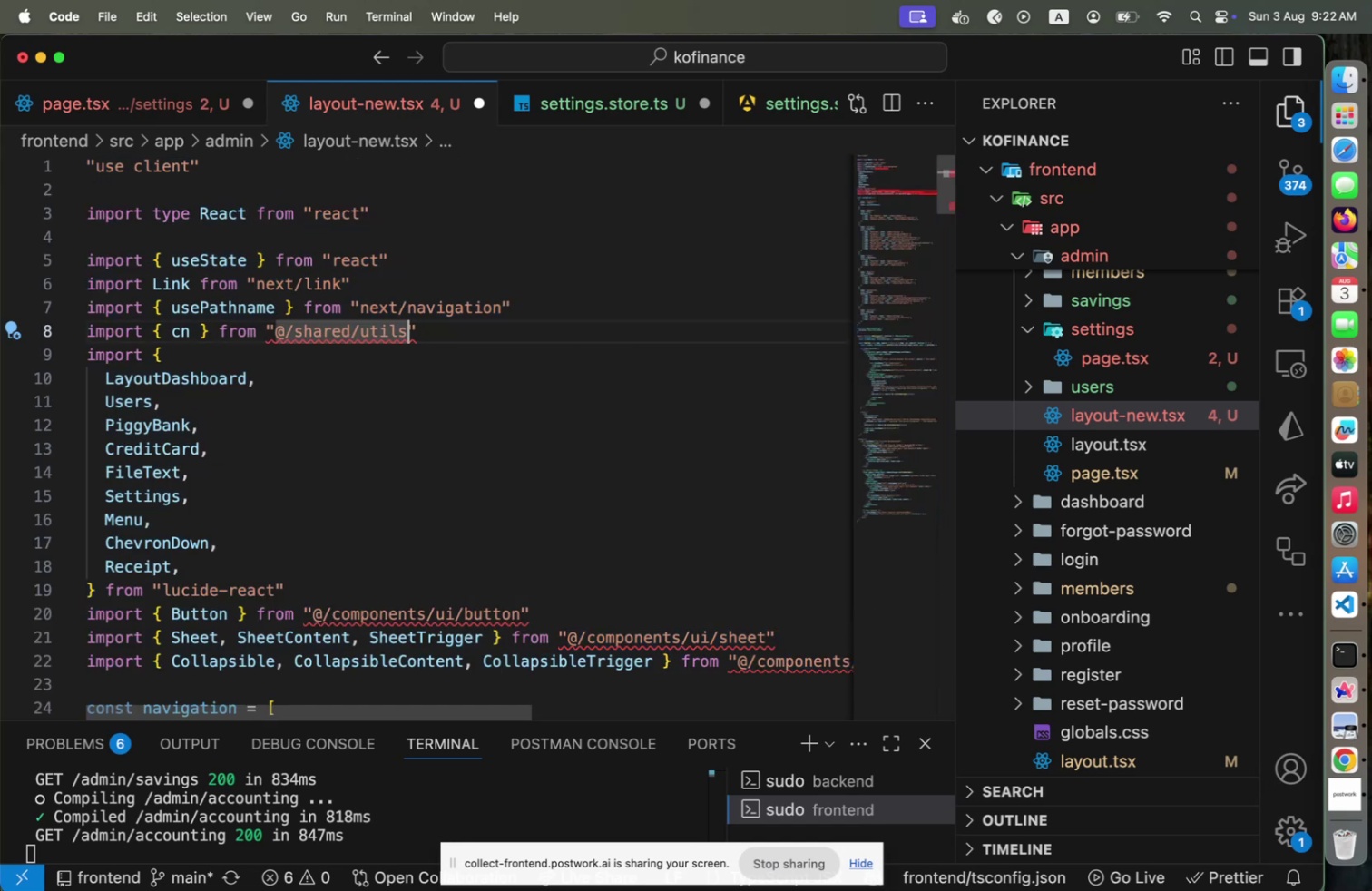 
key(Slash)
 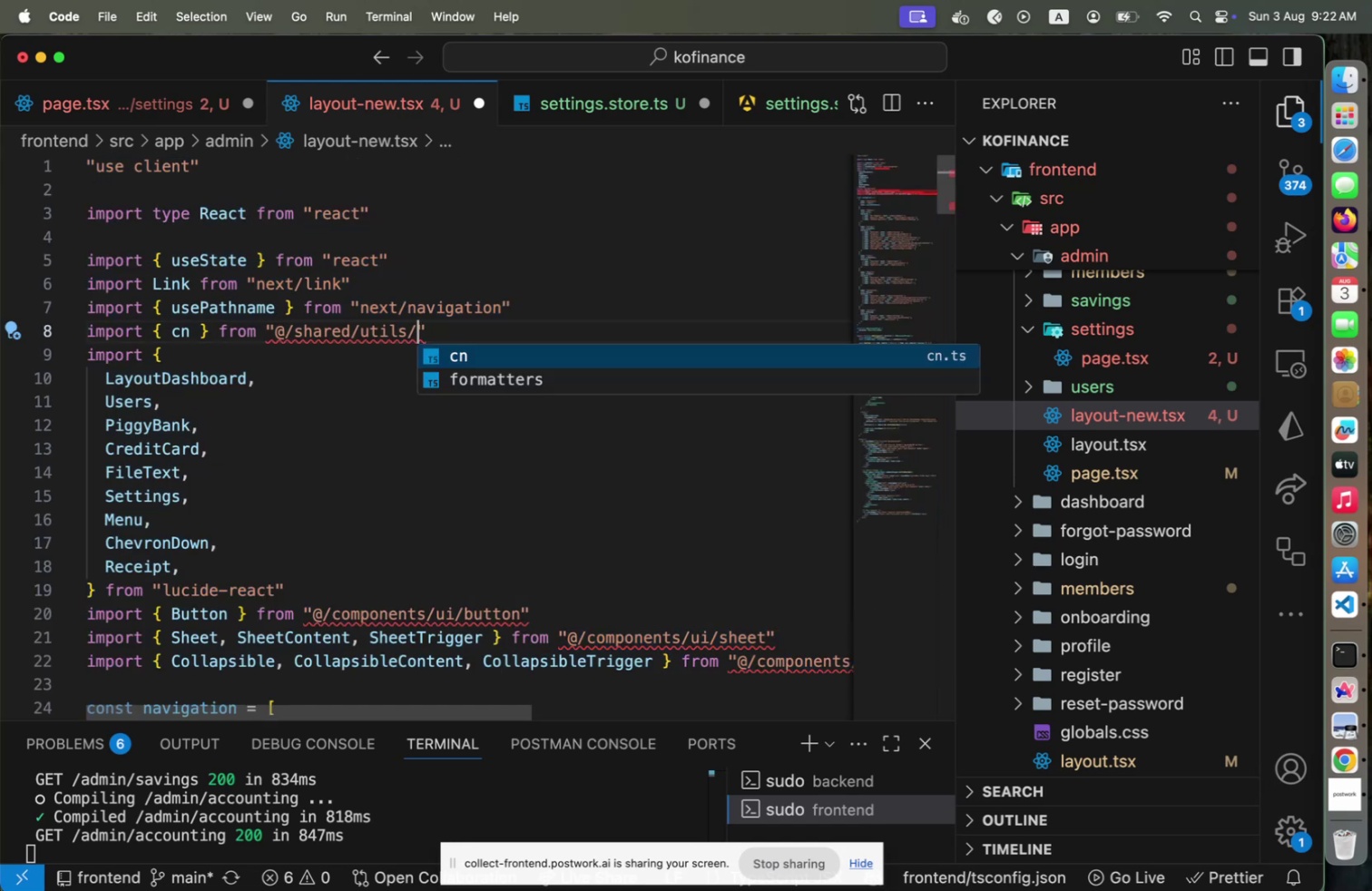 
key(C)
 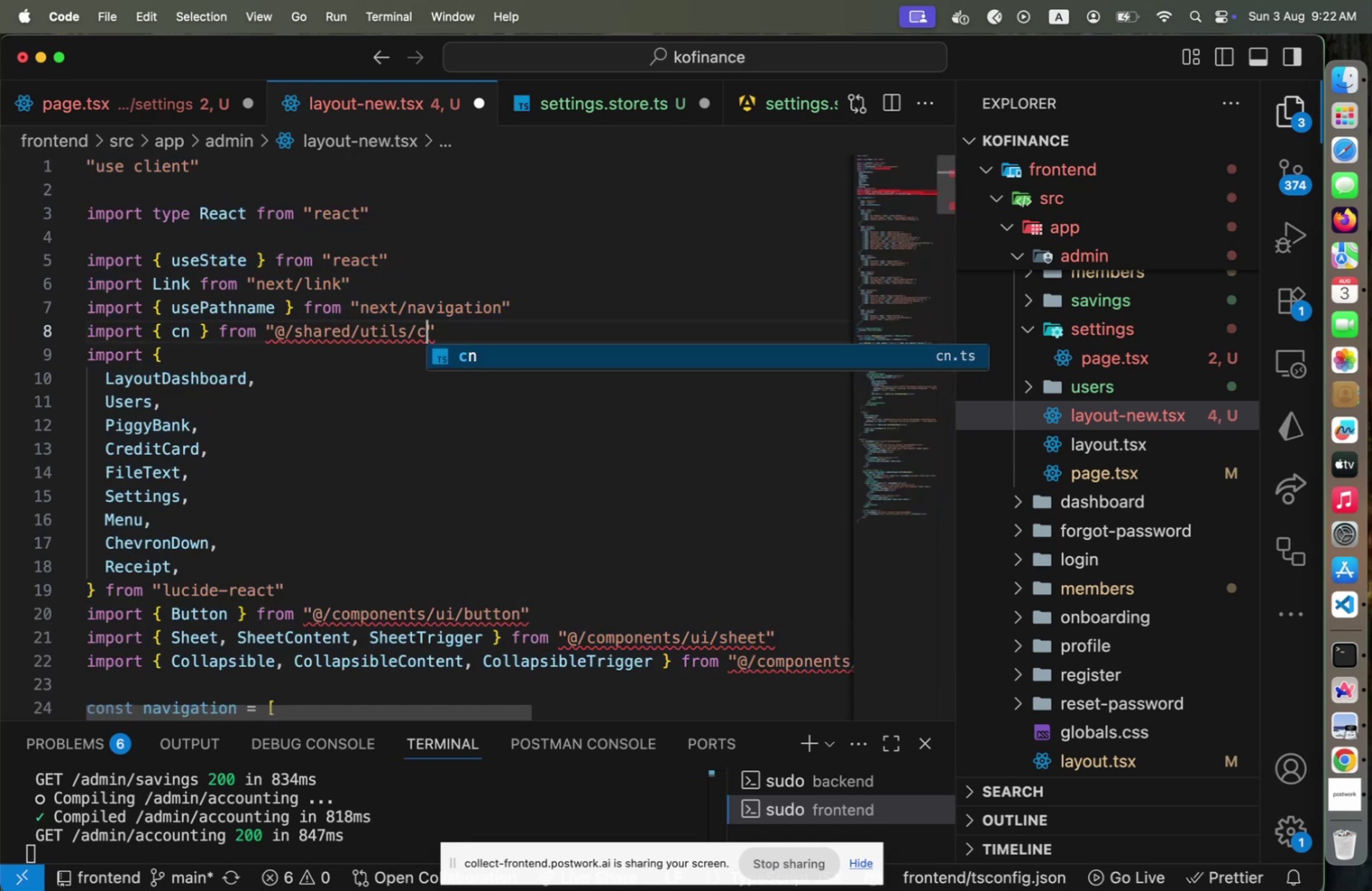 
key(Enter)
 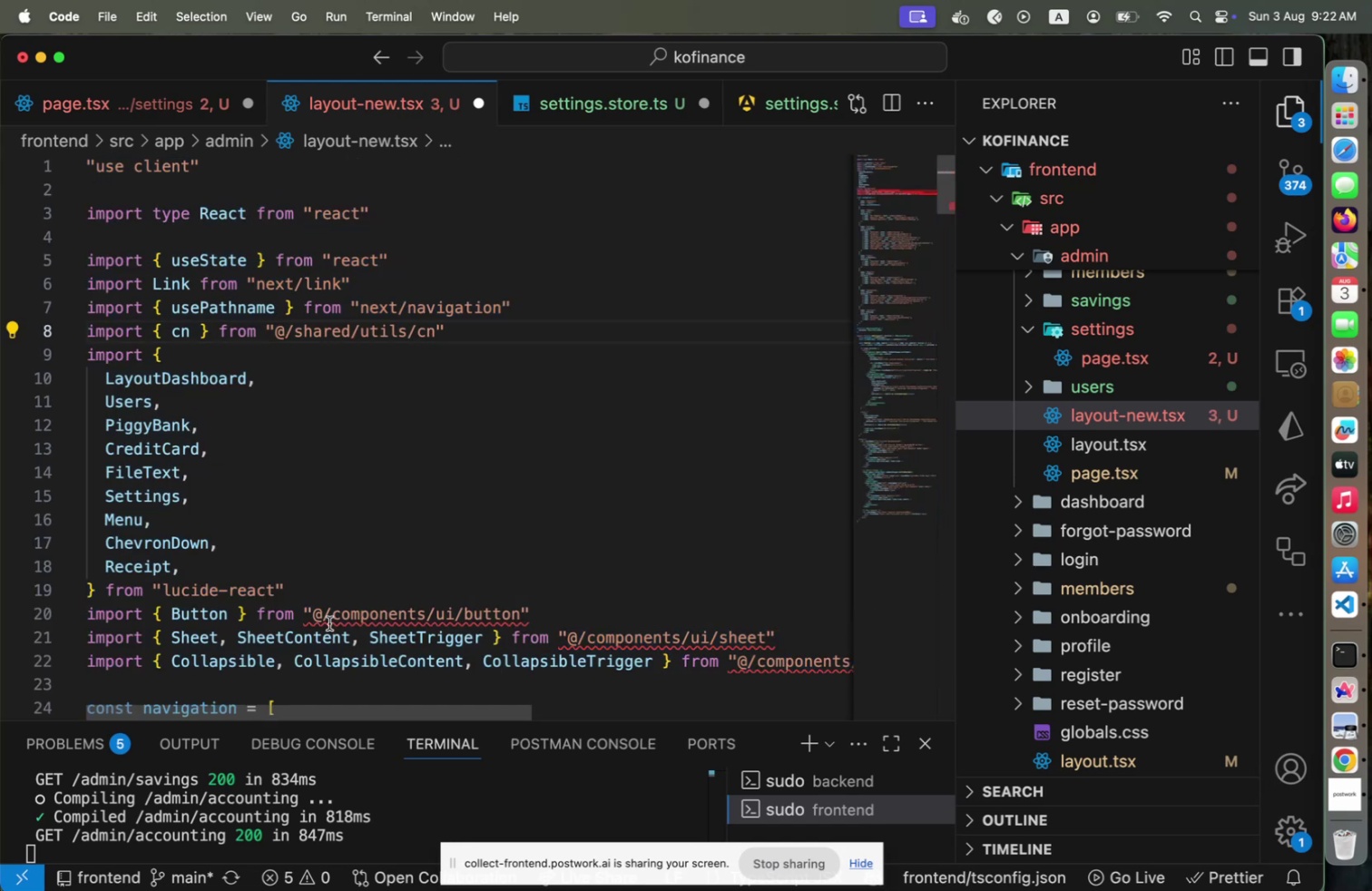 
left_click([331, 622])
 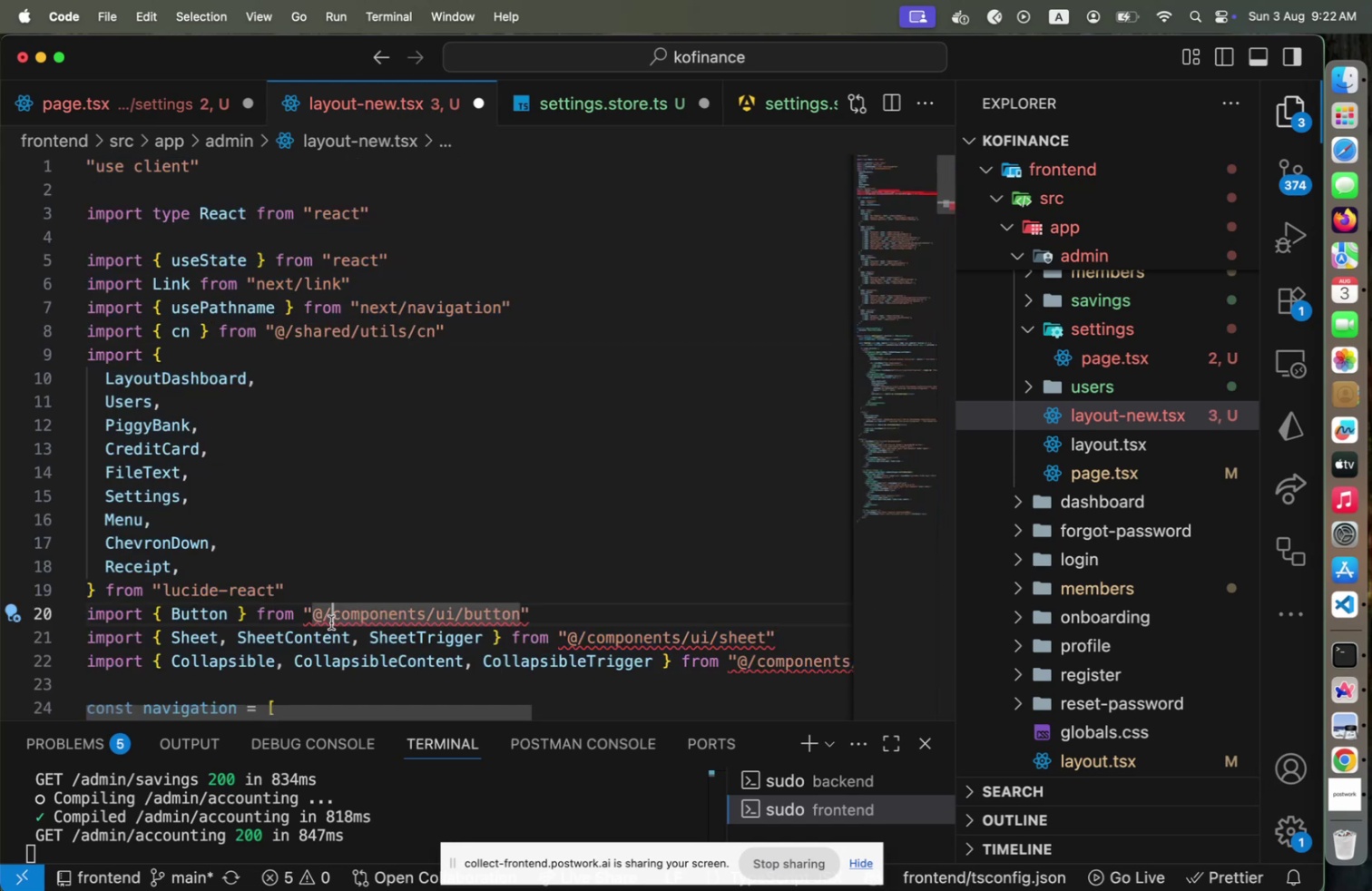 
type(shared/)
 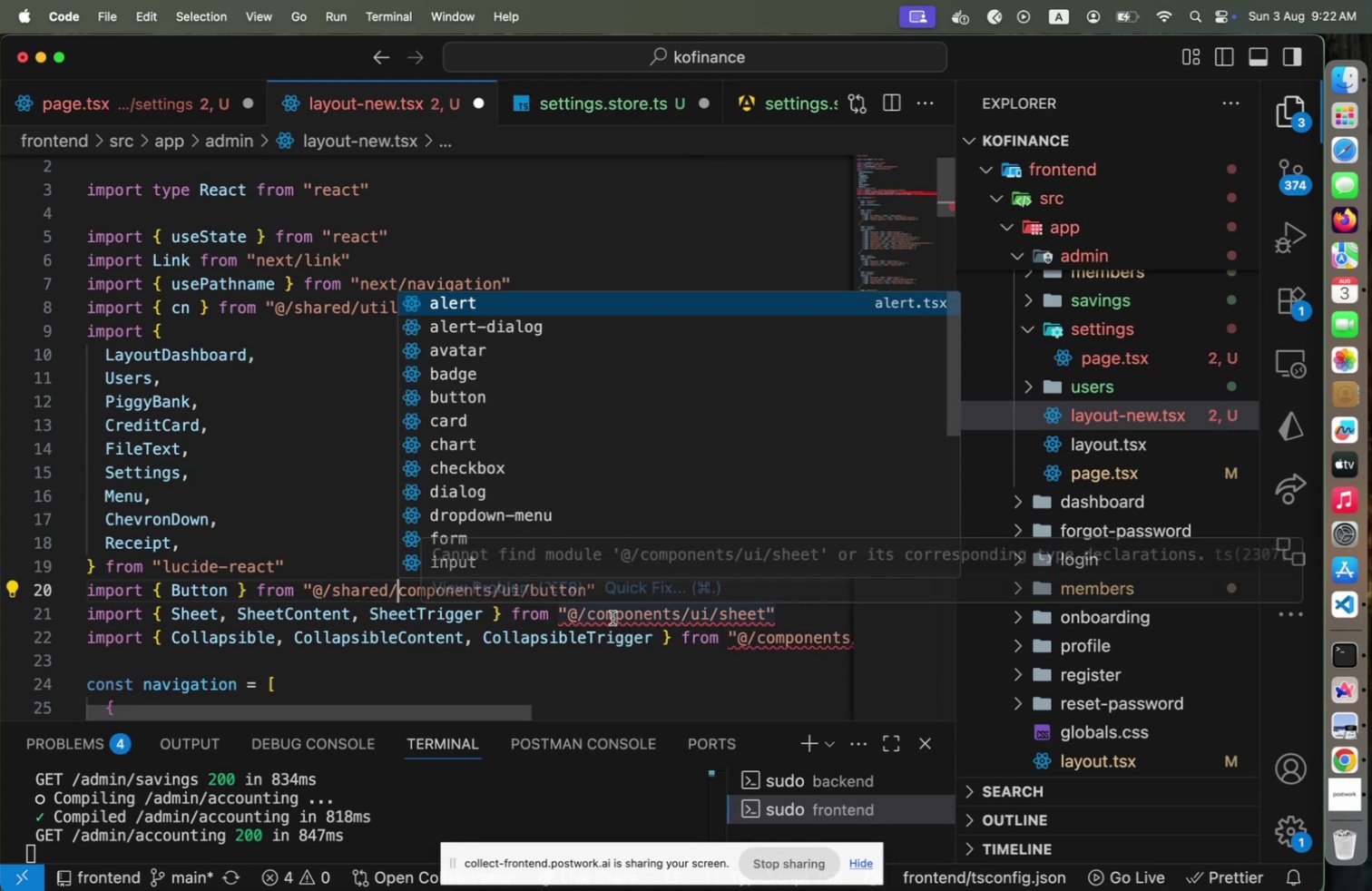 
left_click([583, 615])
 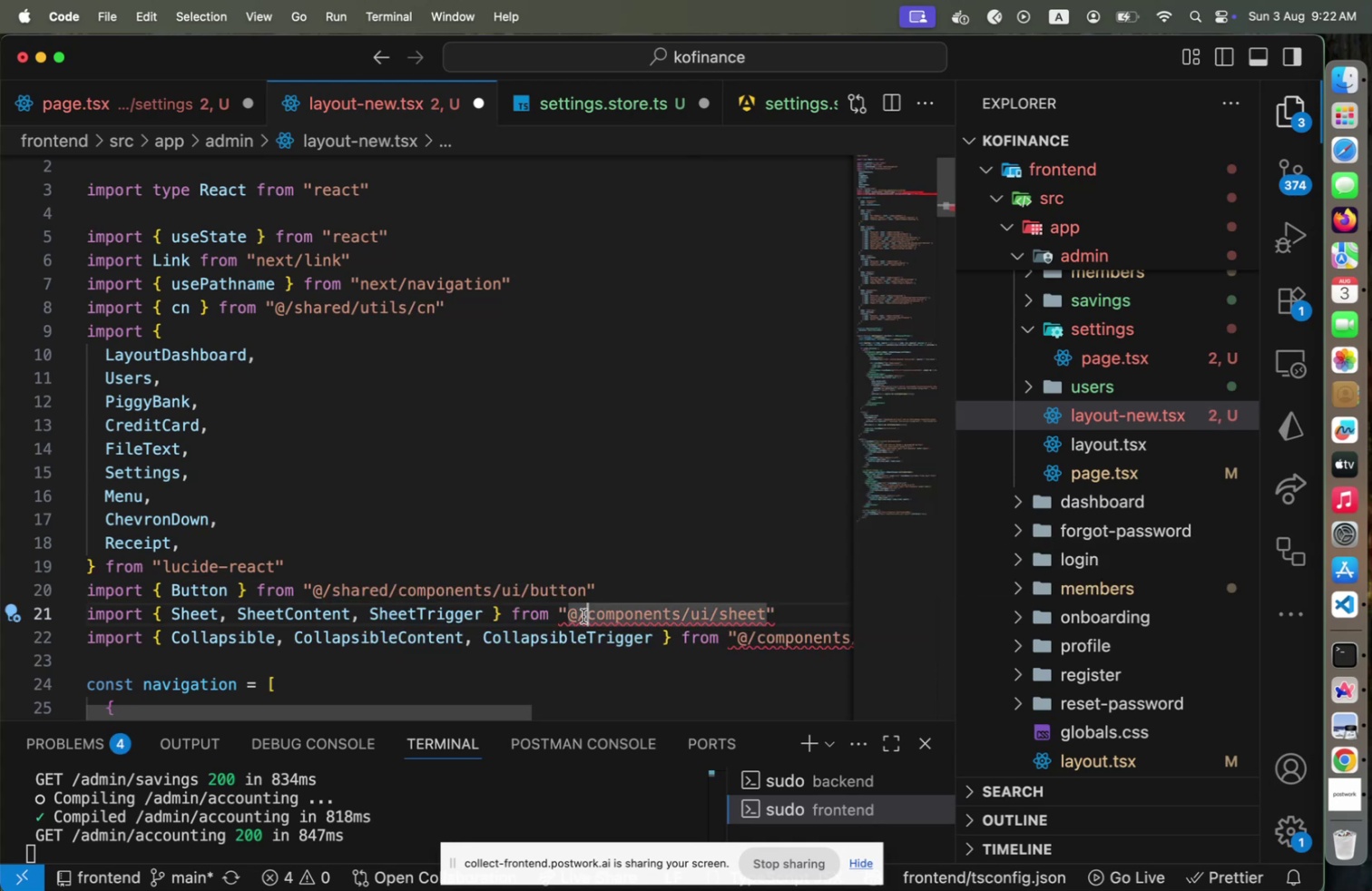 
type(shared/)
 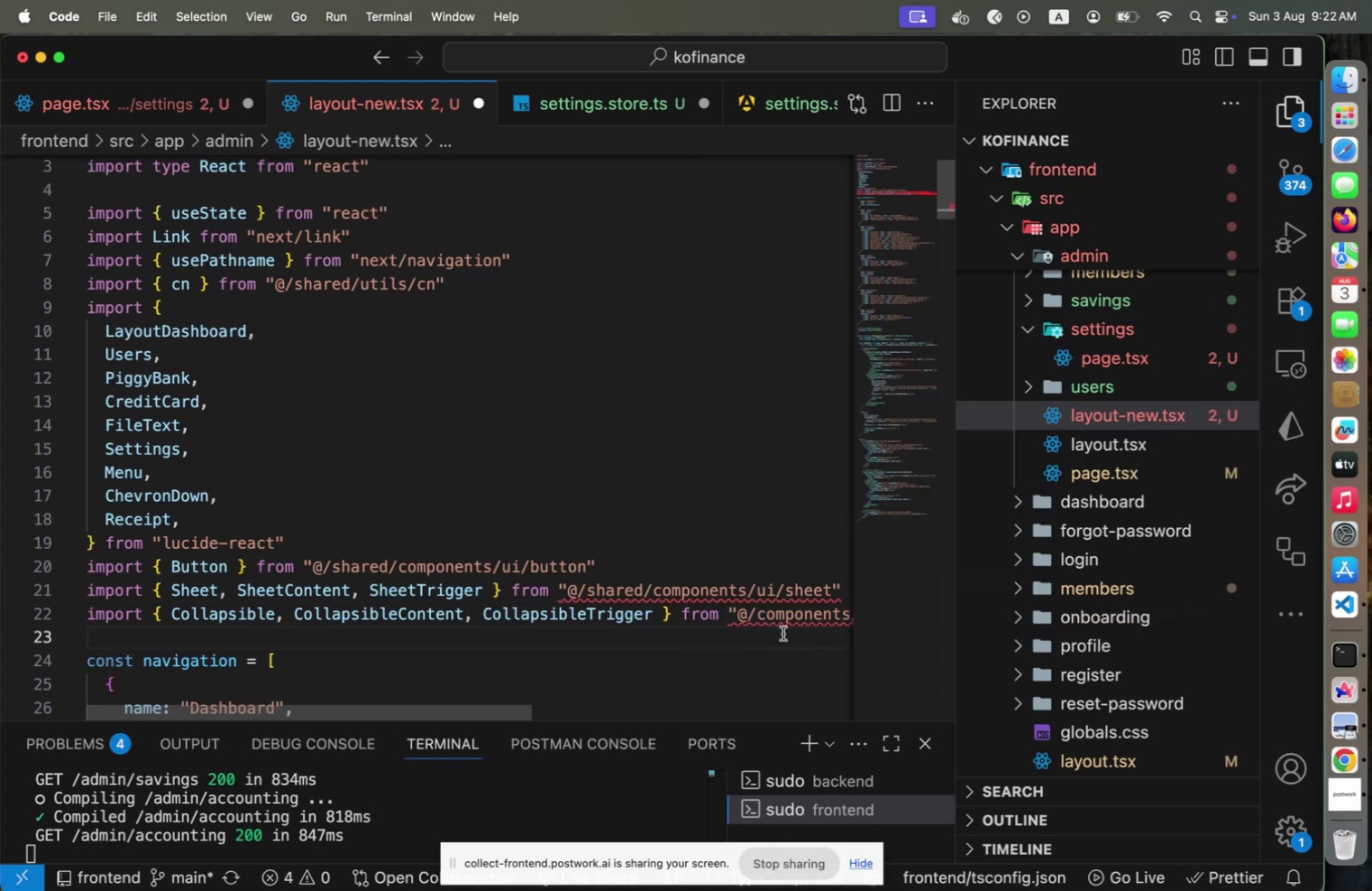 
wait(6.35)
 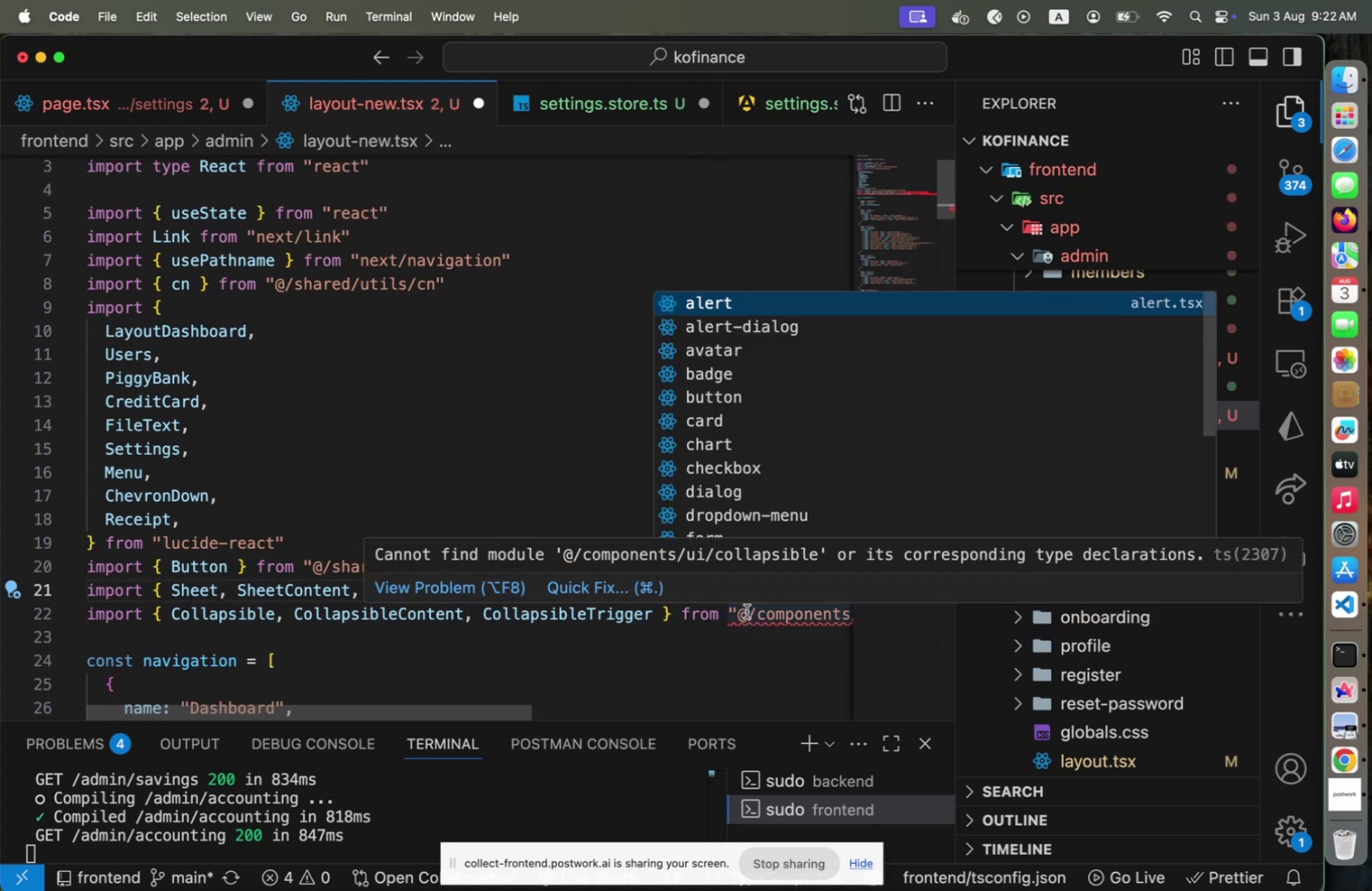 
left_click([762, 622])
 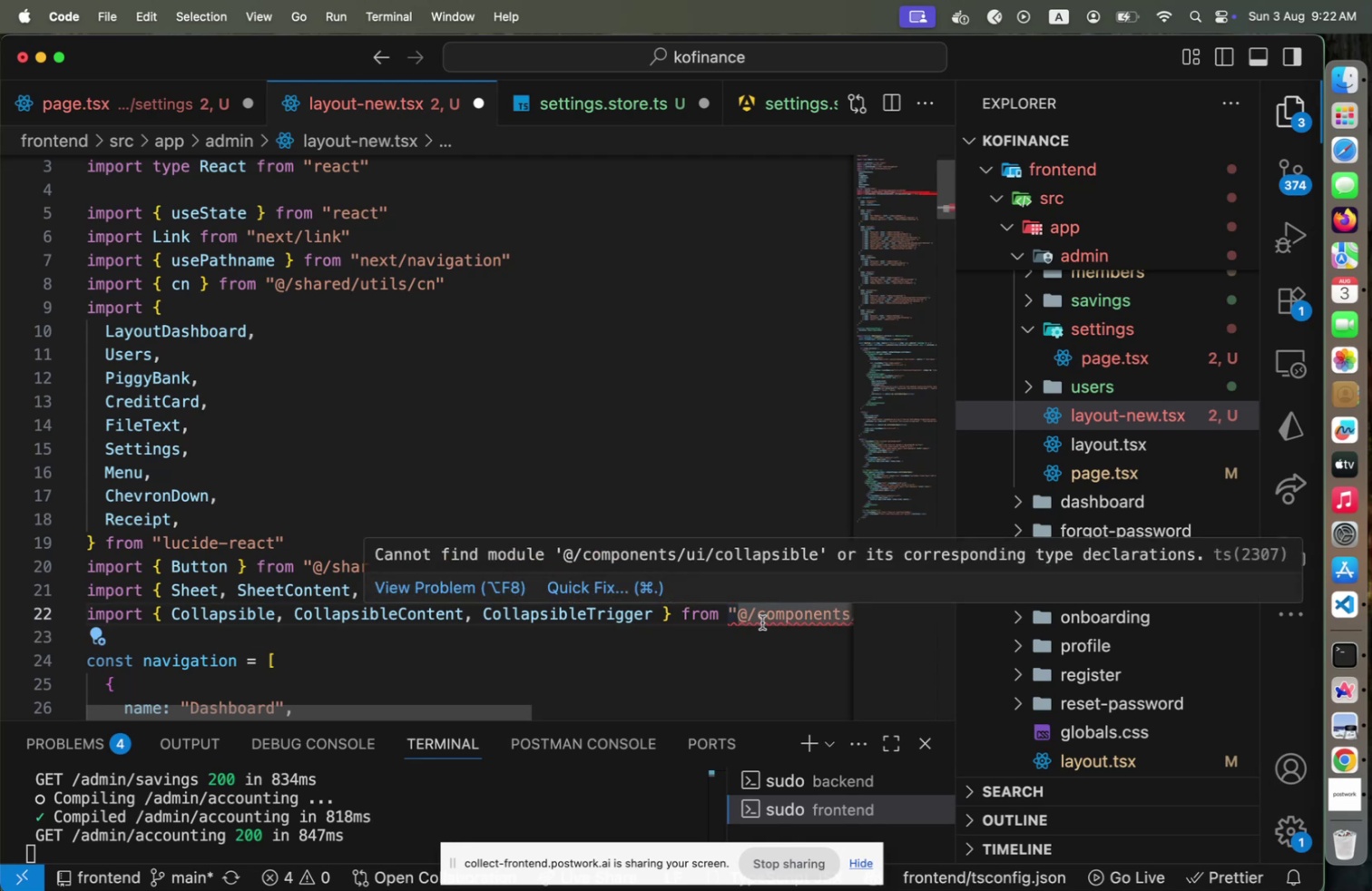 
key(ArrowLeft)
 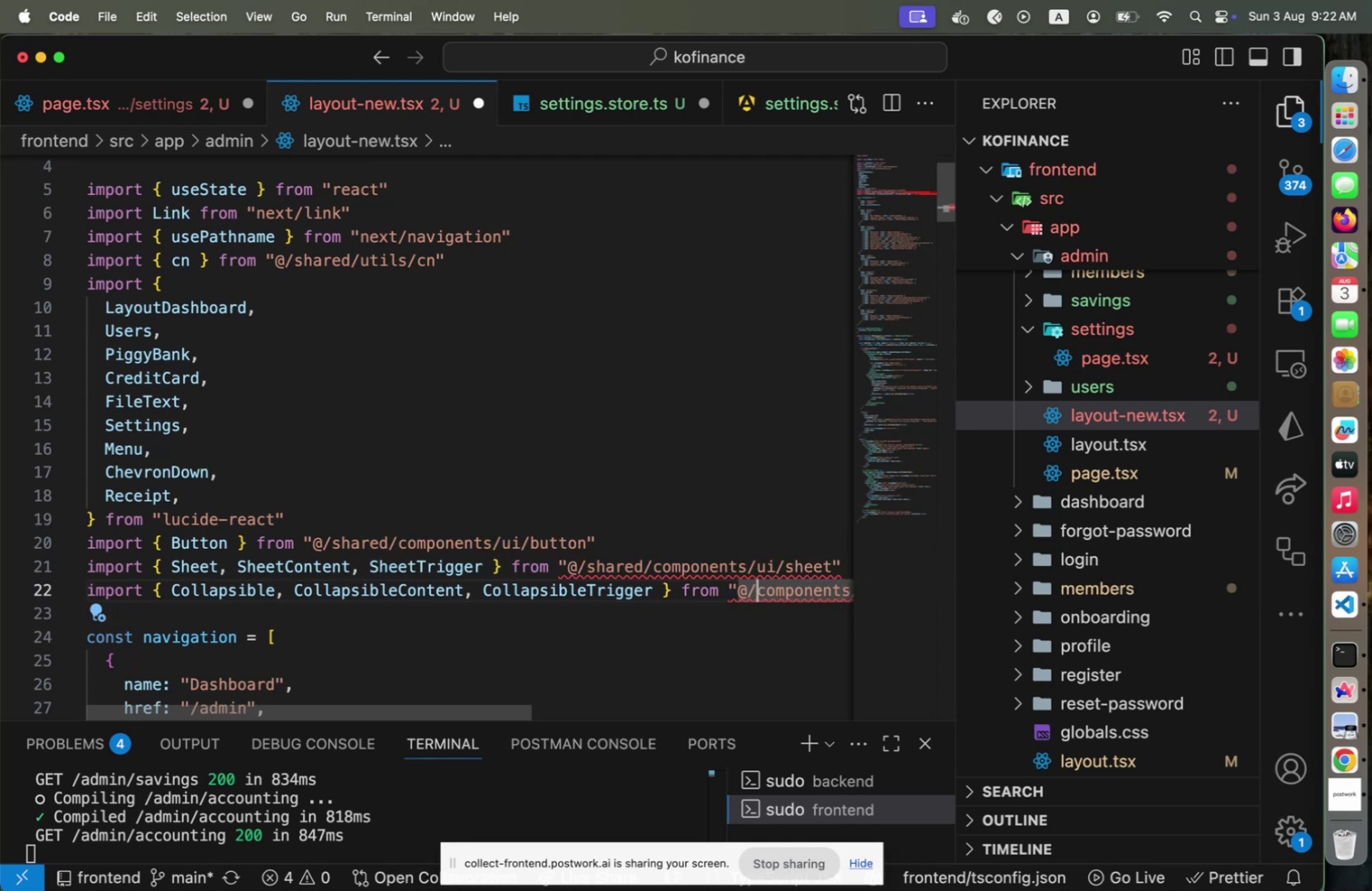 
type(shared/F)
 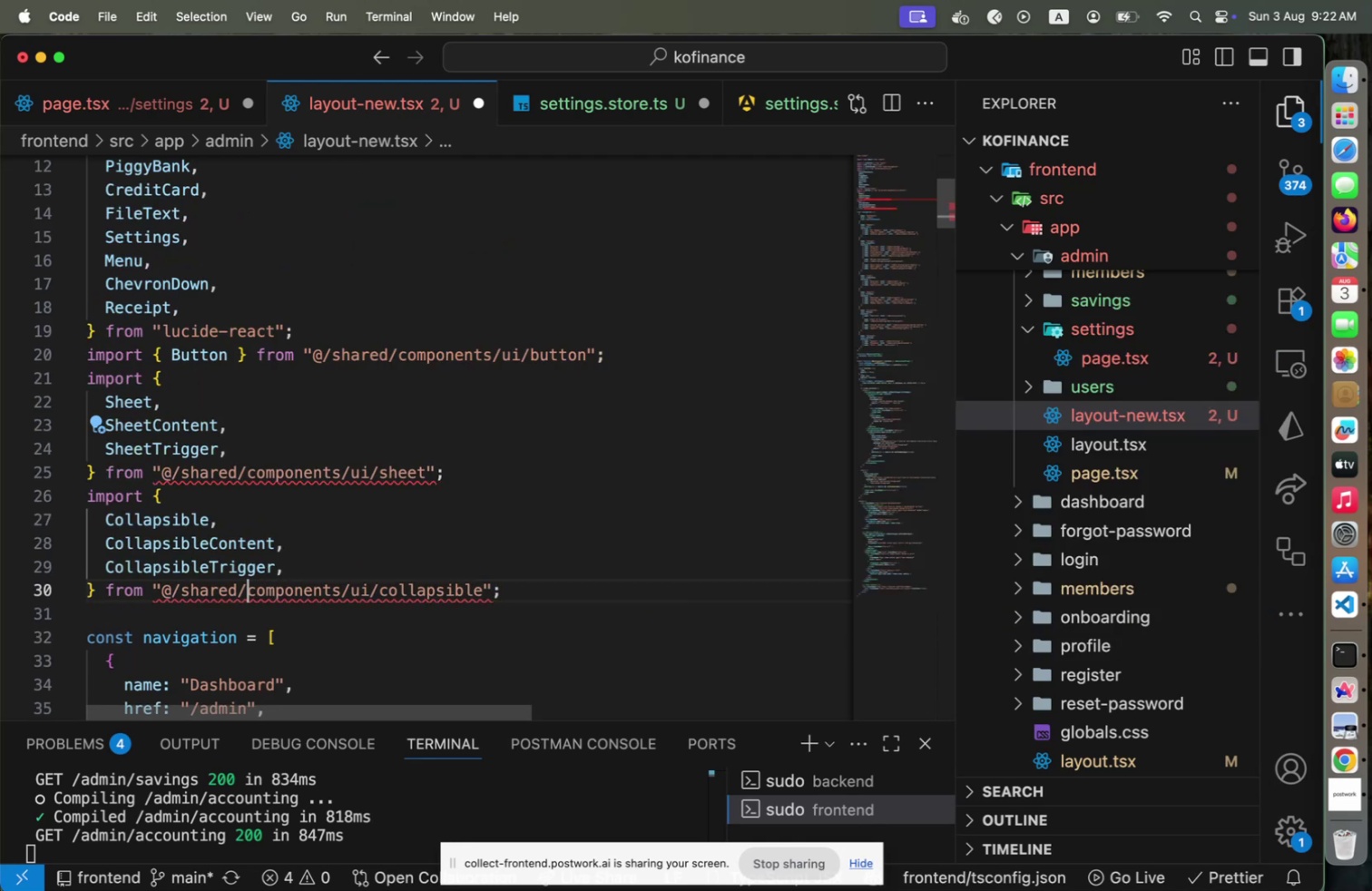 
hold_key(key=OptionLeft, duration=0.38)
 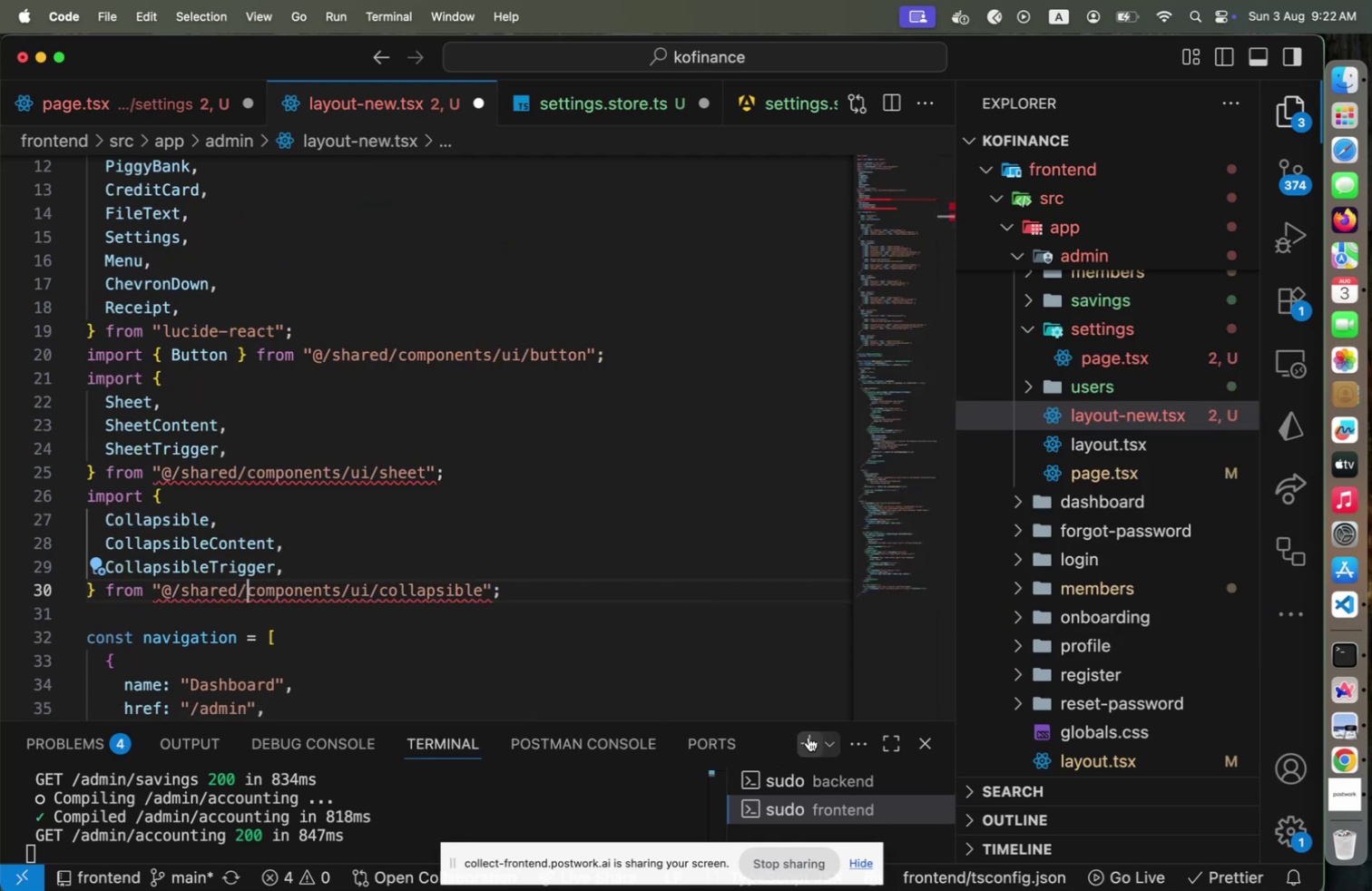 
left_click([388, 813])
 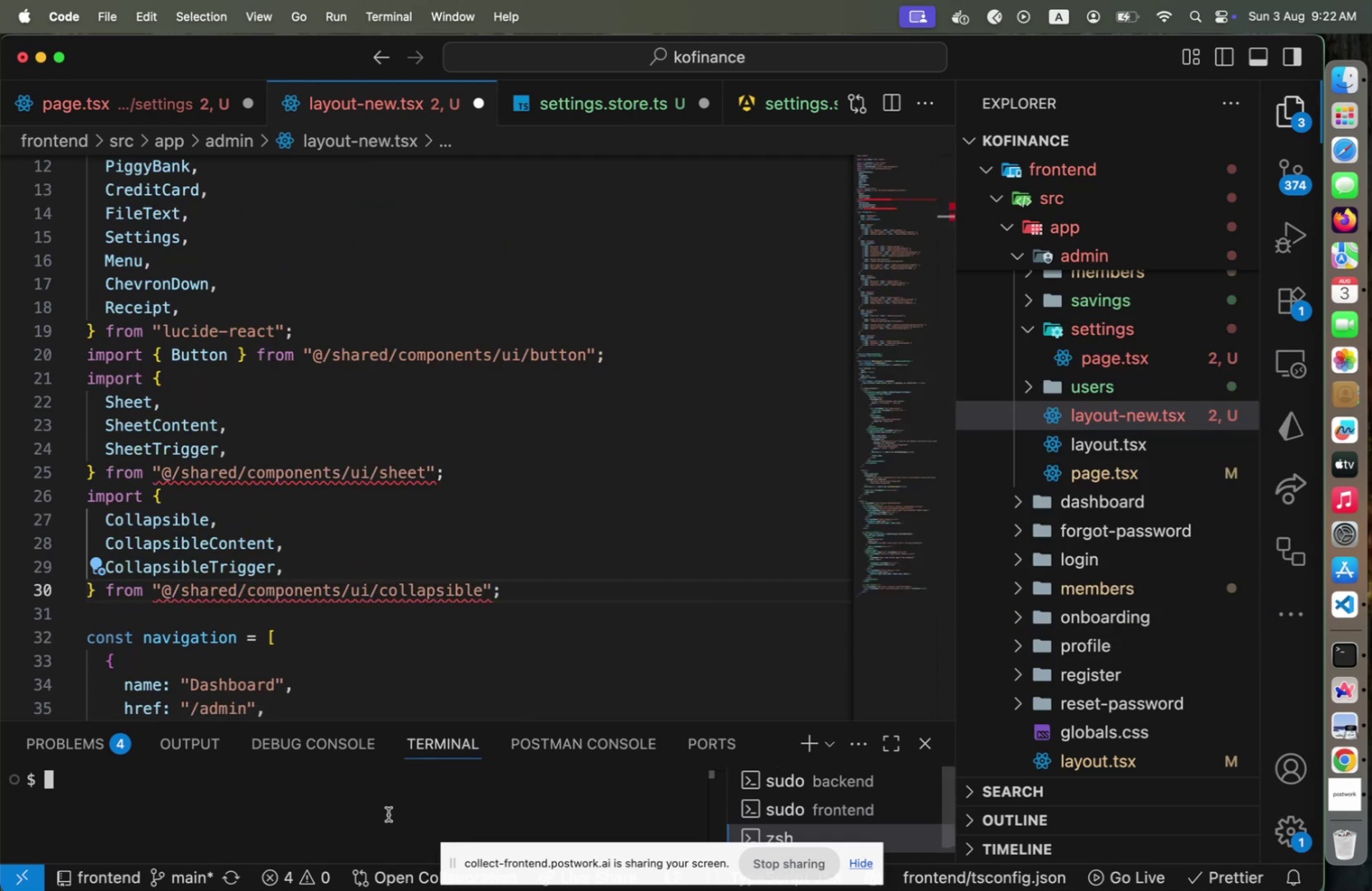 
type(cd  frontend)
 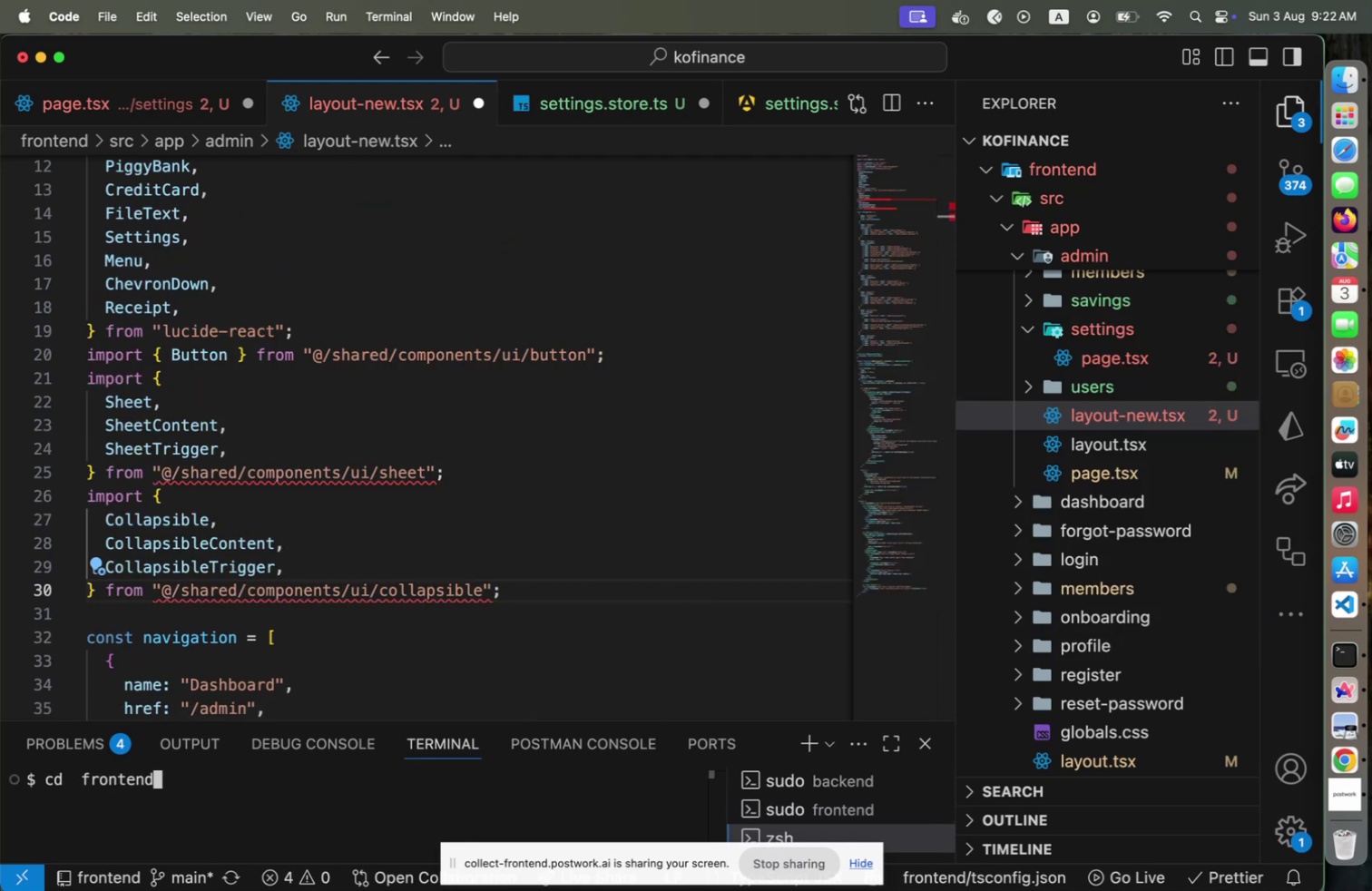 
key(Enter)
 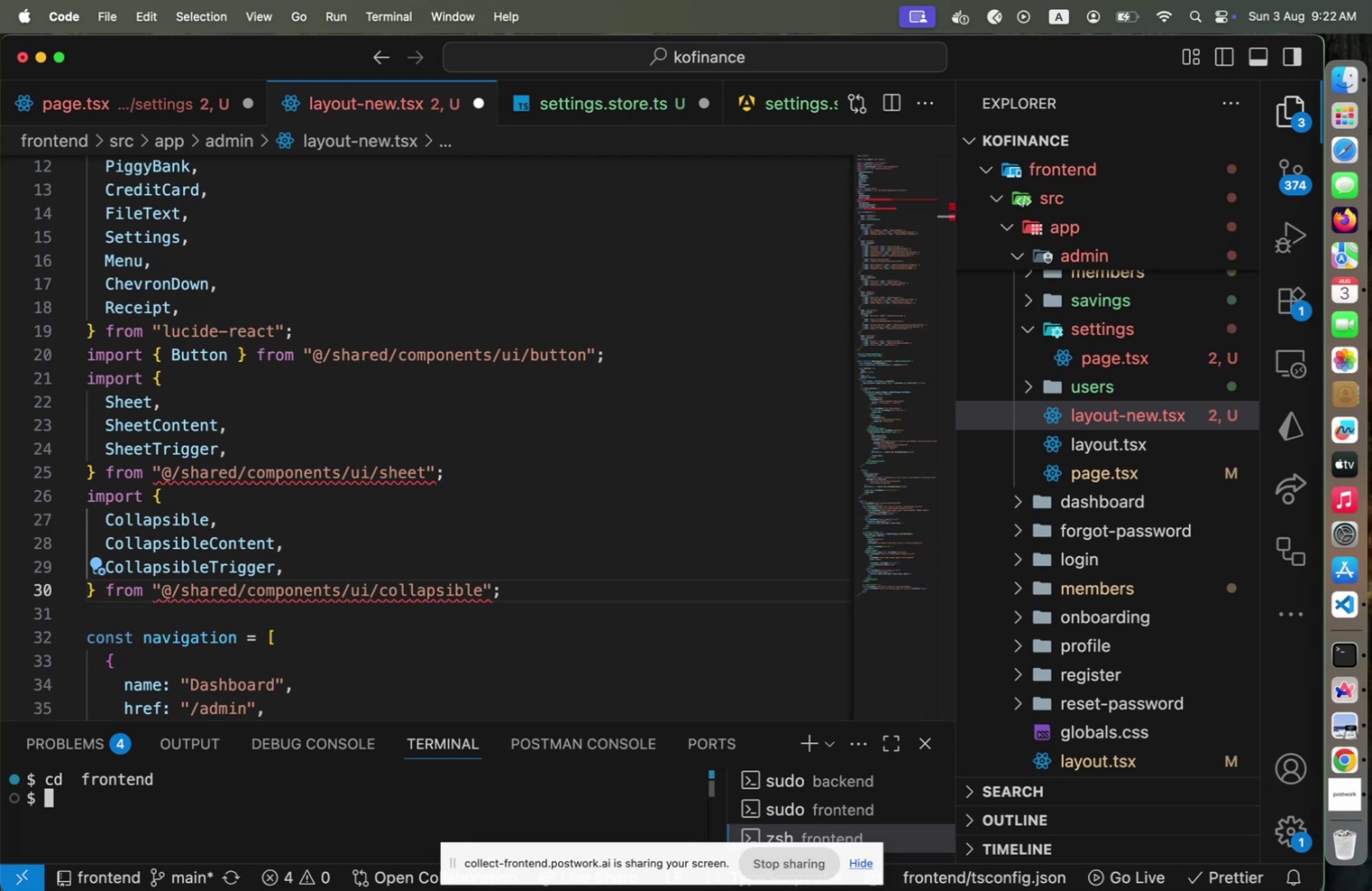 
key(ArrowUp)
 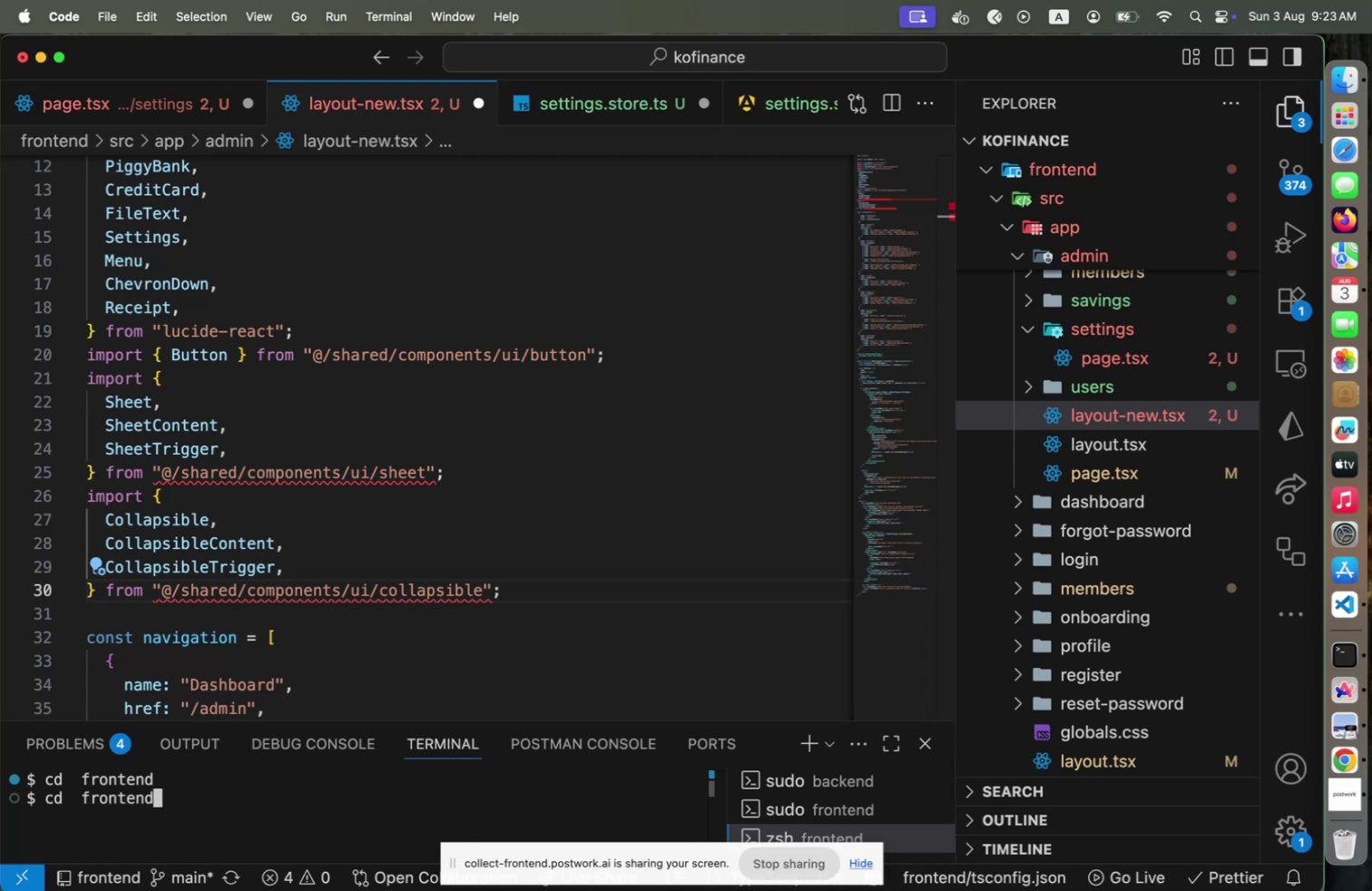 
key(ArrowUp)
 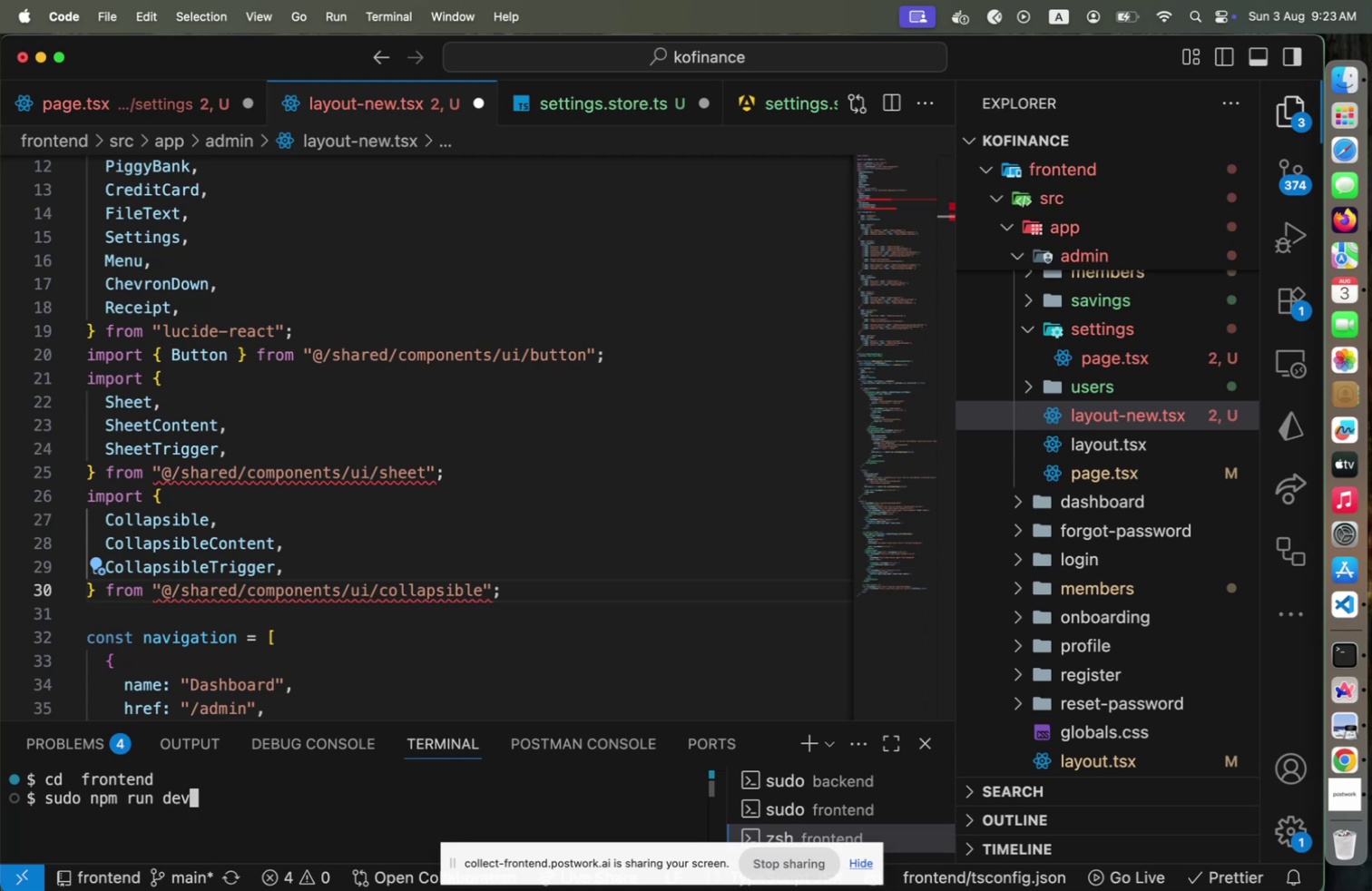 
key(ArrowUp)
 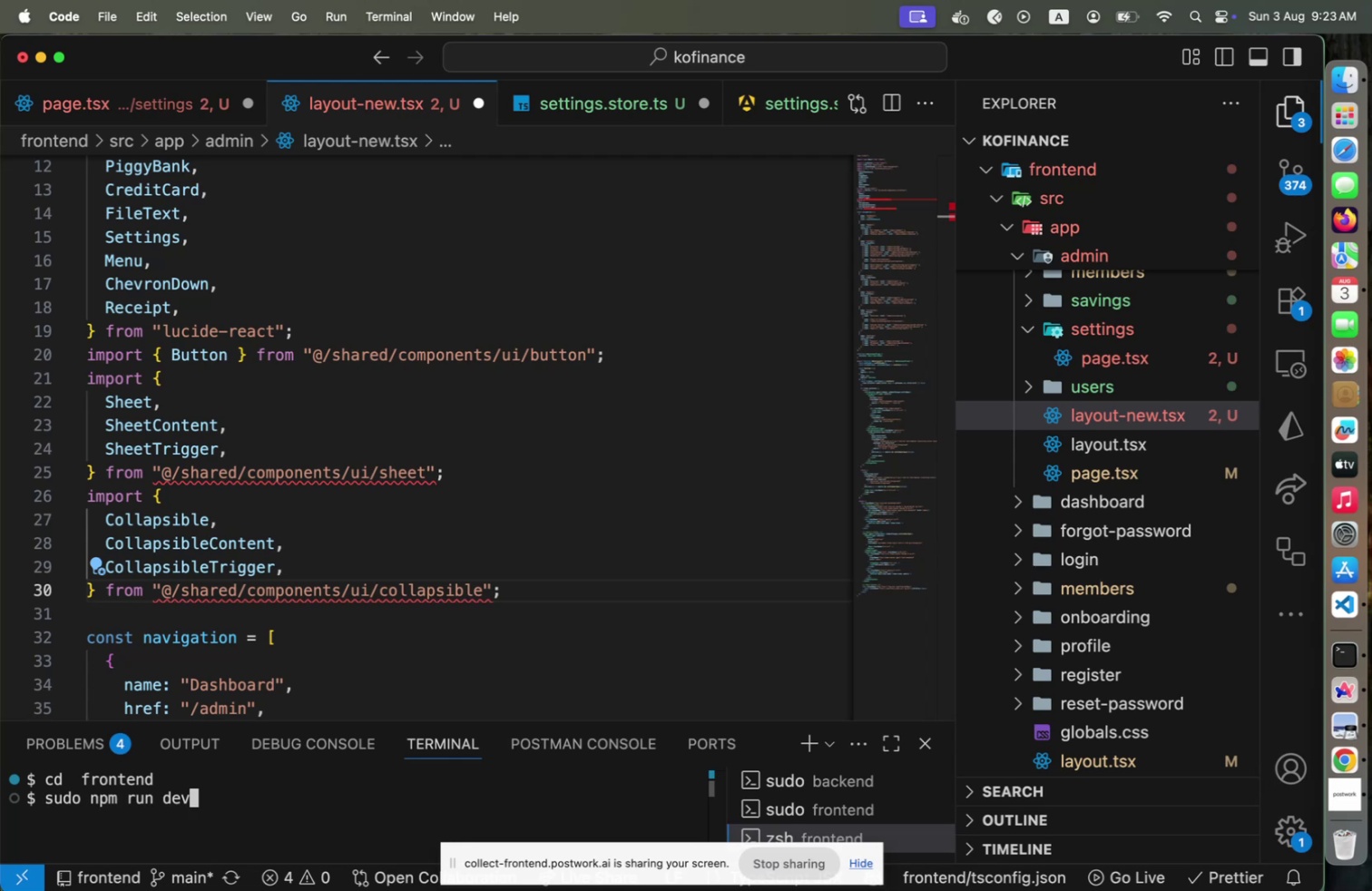 
key(ArrowUp)
 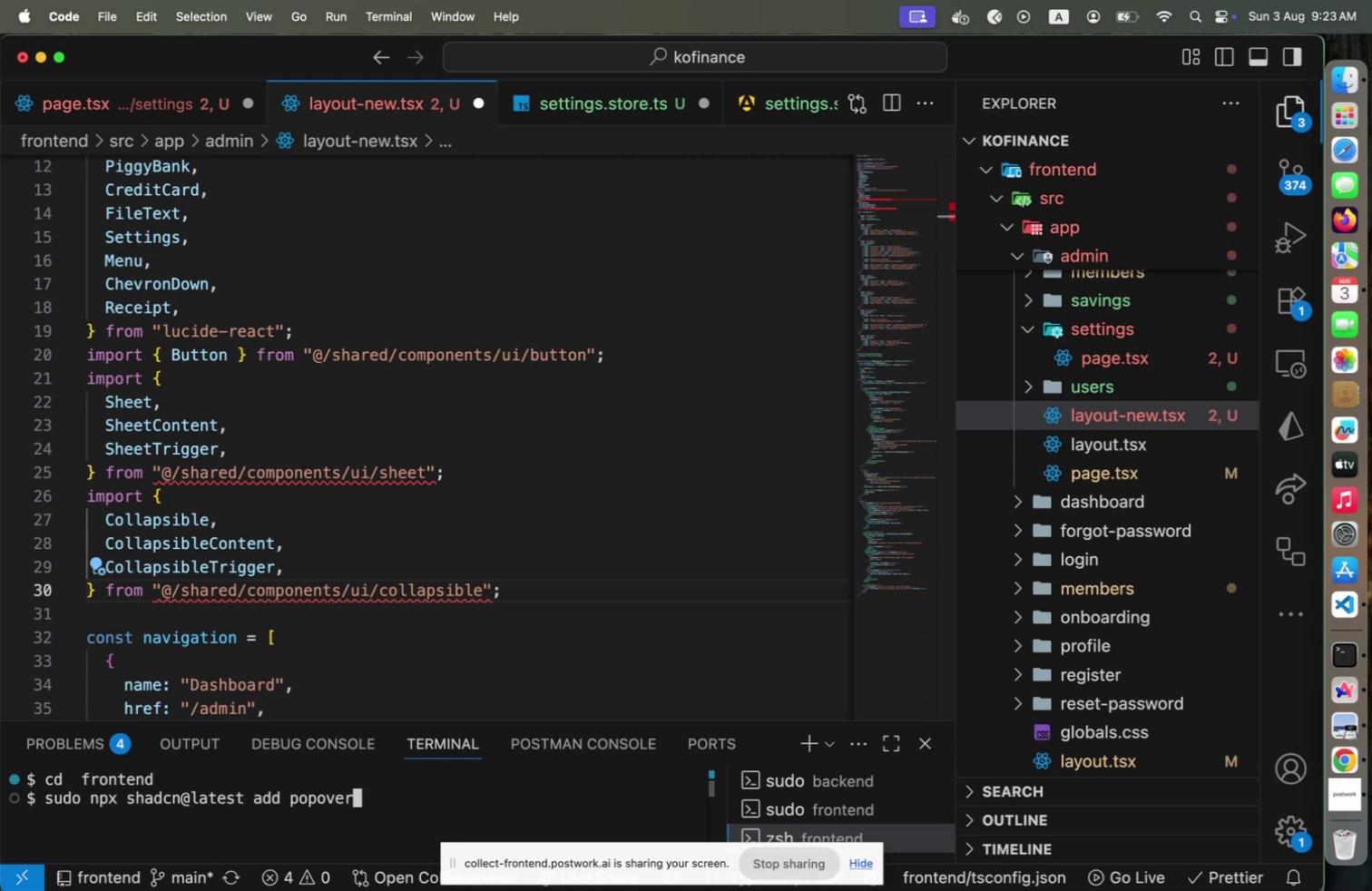 
key(ArrowUp)
 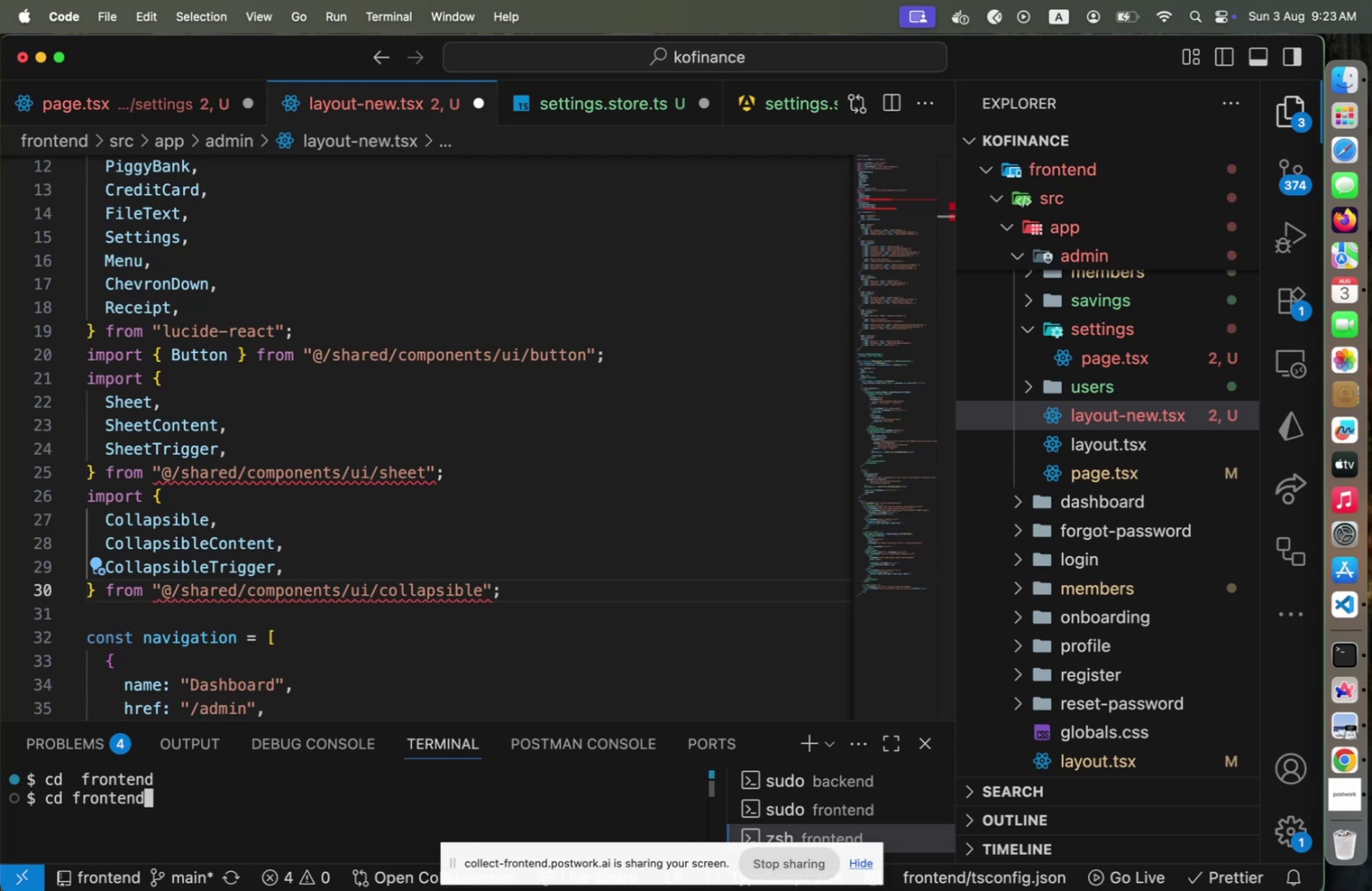 
key(ArrowDown)
 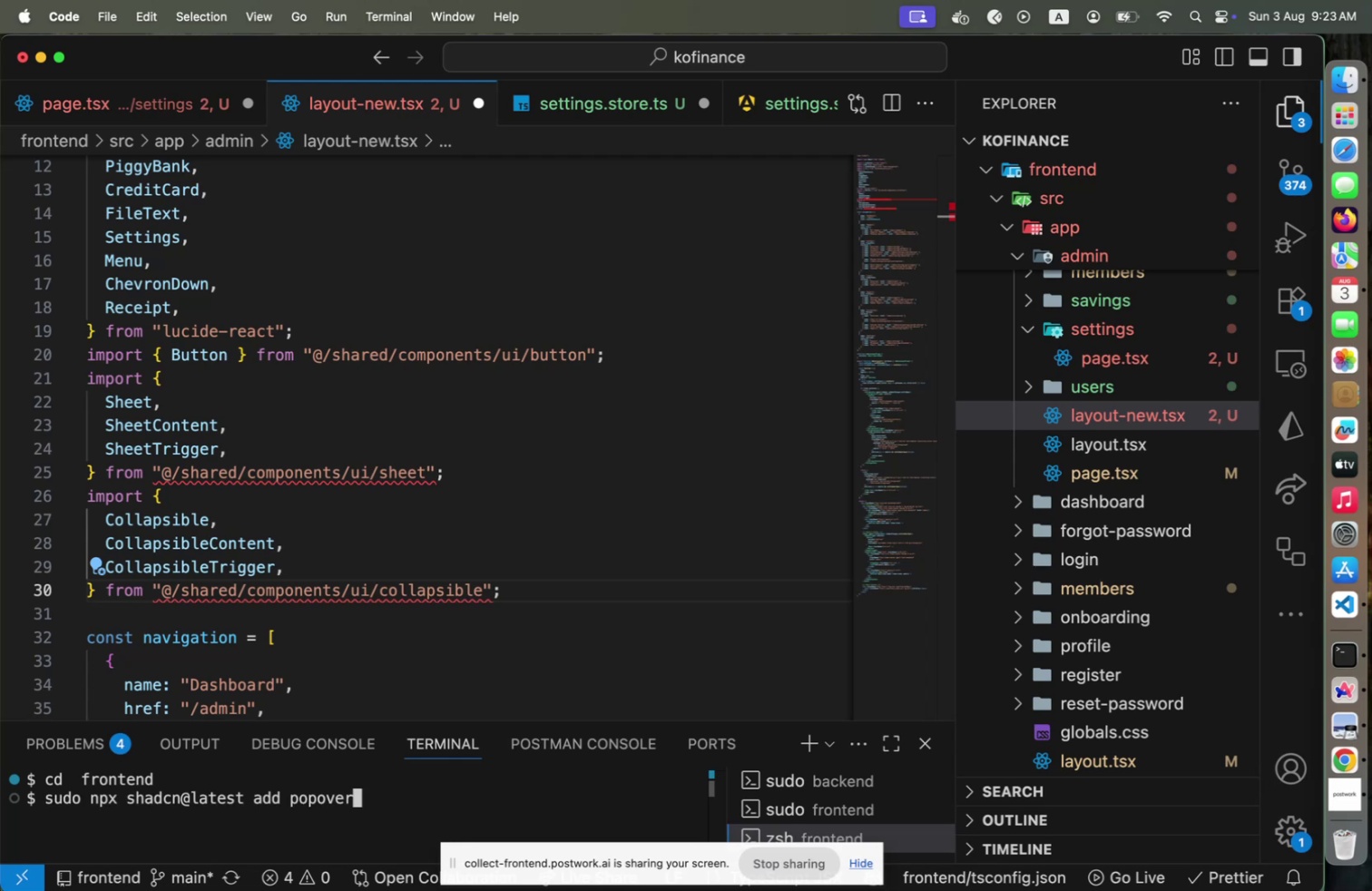 
key(Backspace)
key(Backspace)
key(Backspace)
key(Backspace)
key(Backspace)
key(Backspace)
key(Backspace)
type(sheet collapsible)
 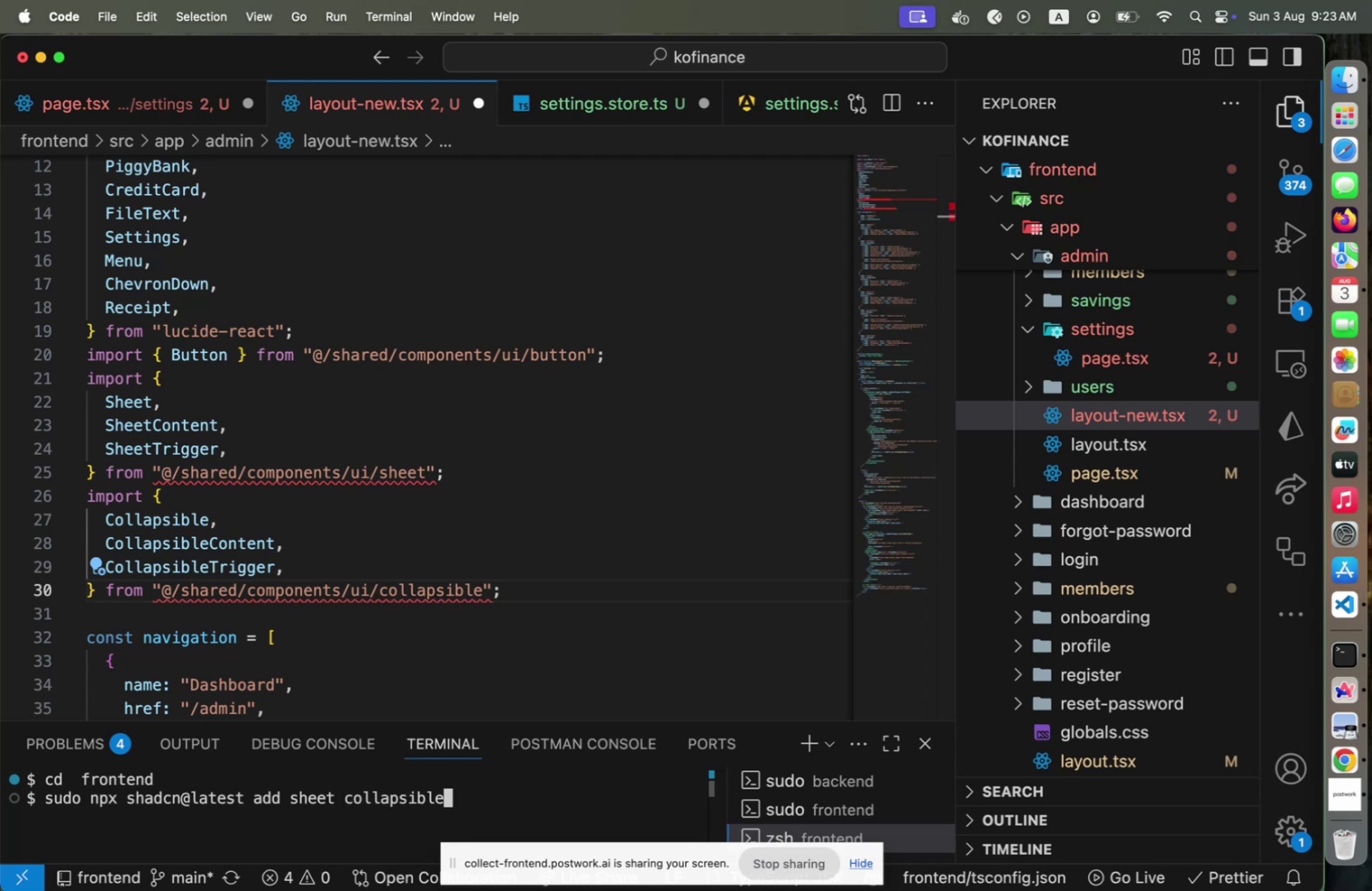 
key(Enter)
 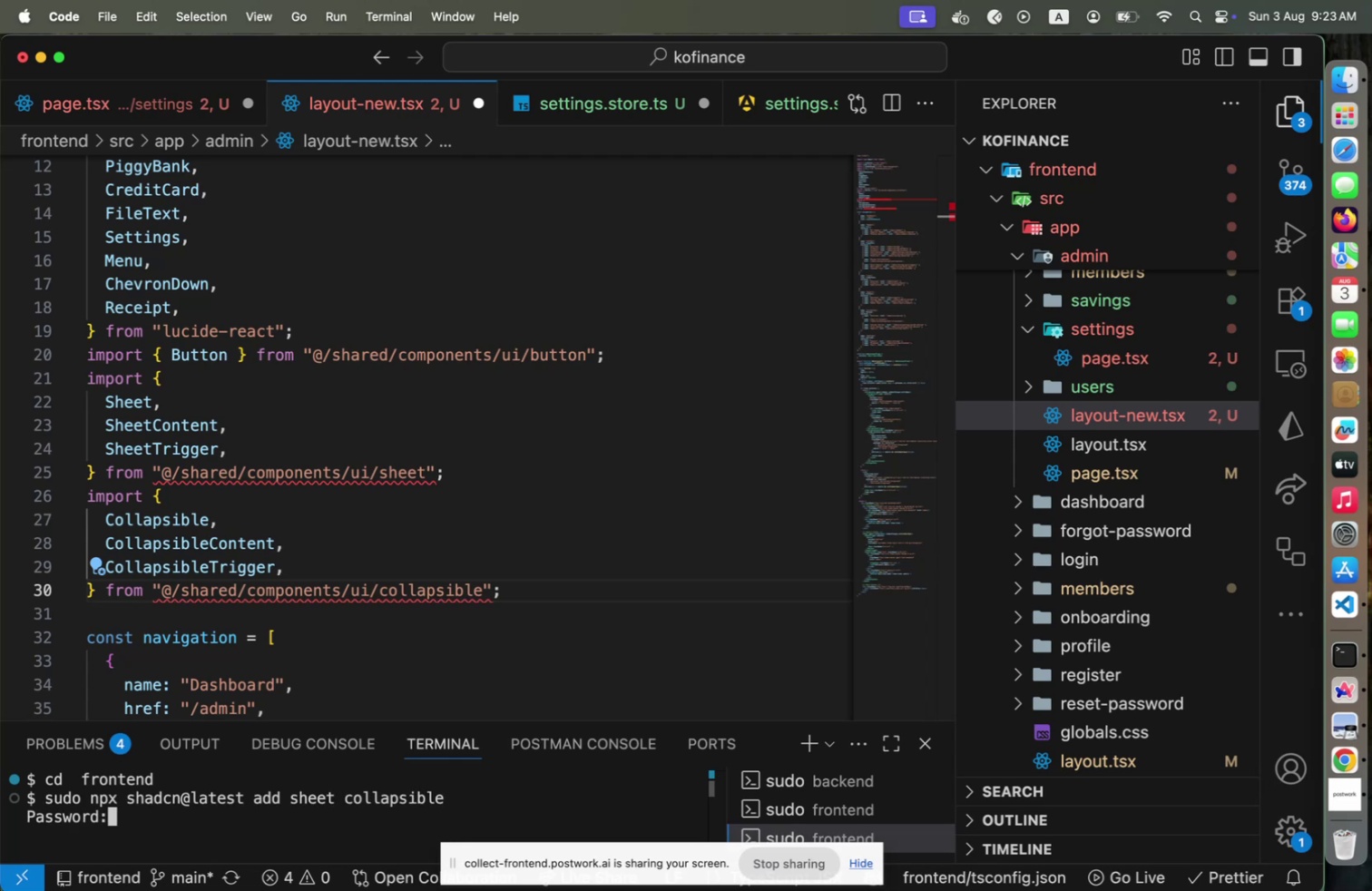 
type(#dIAM2024)
 